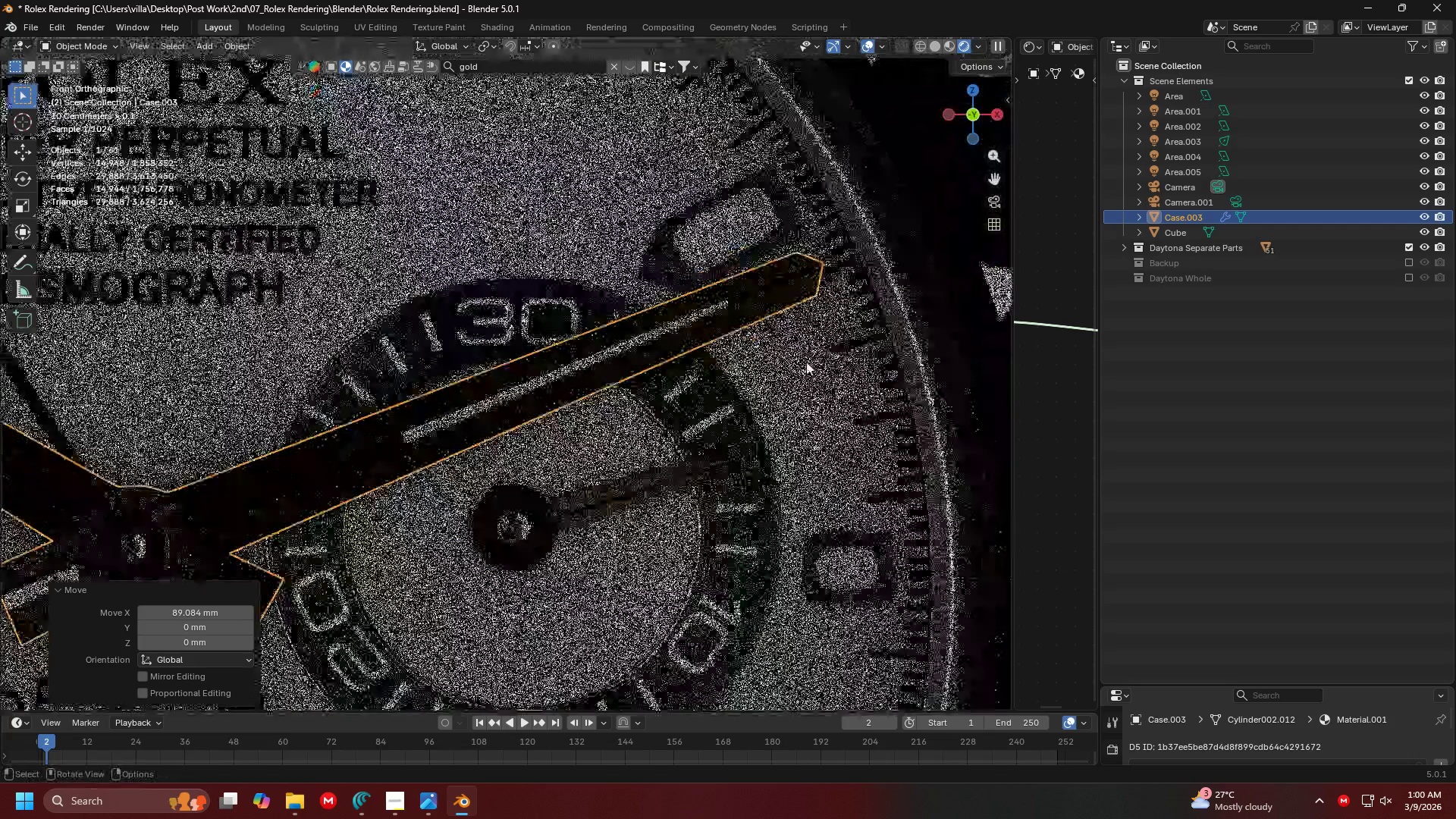 
key(Shift+ShiftLeft)
 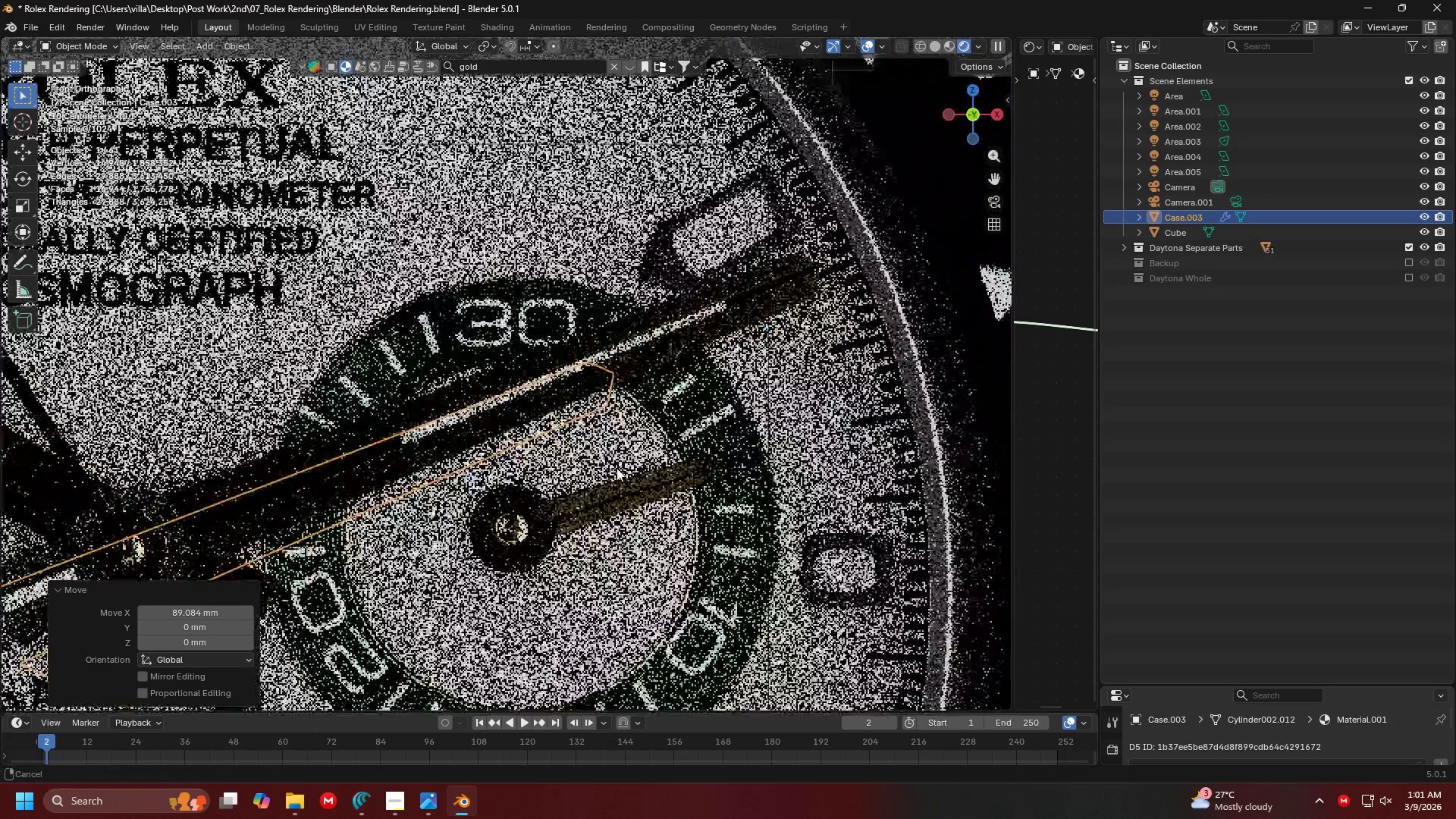 
key(G)
 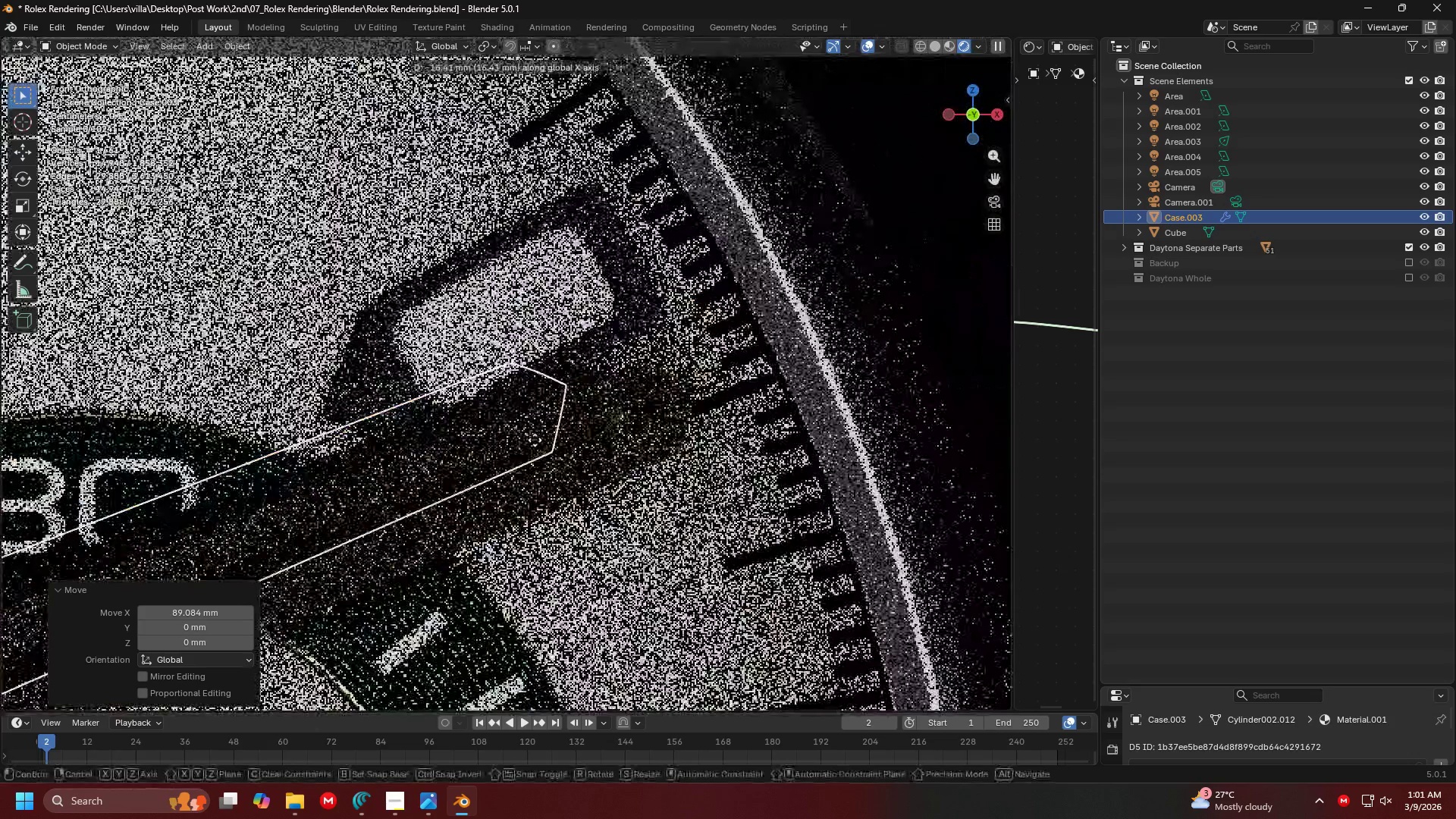 
scroll: coordinate [646, 447], scroll_direction: up, amount: 4.0
 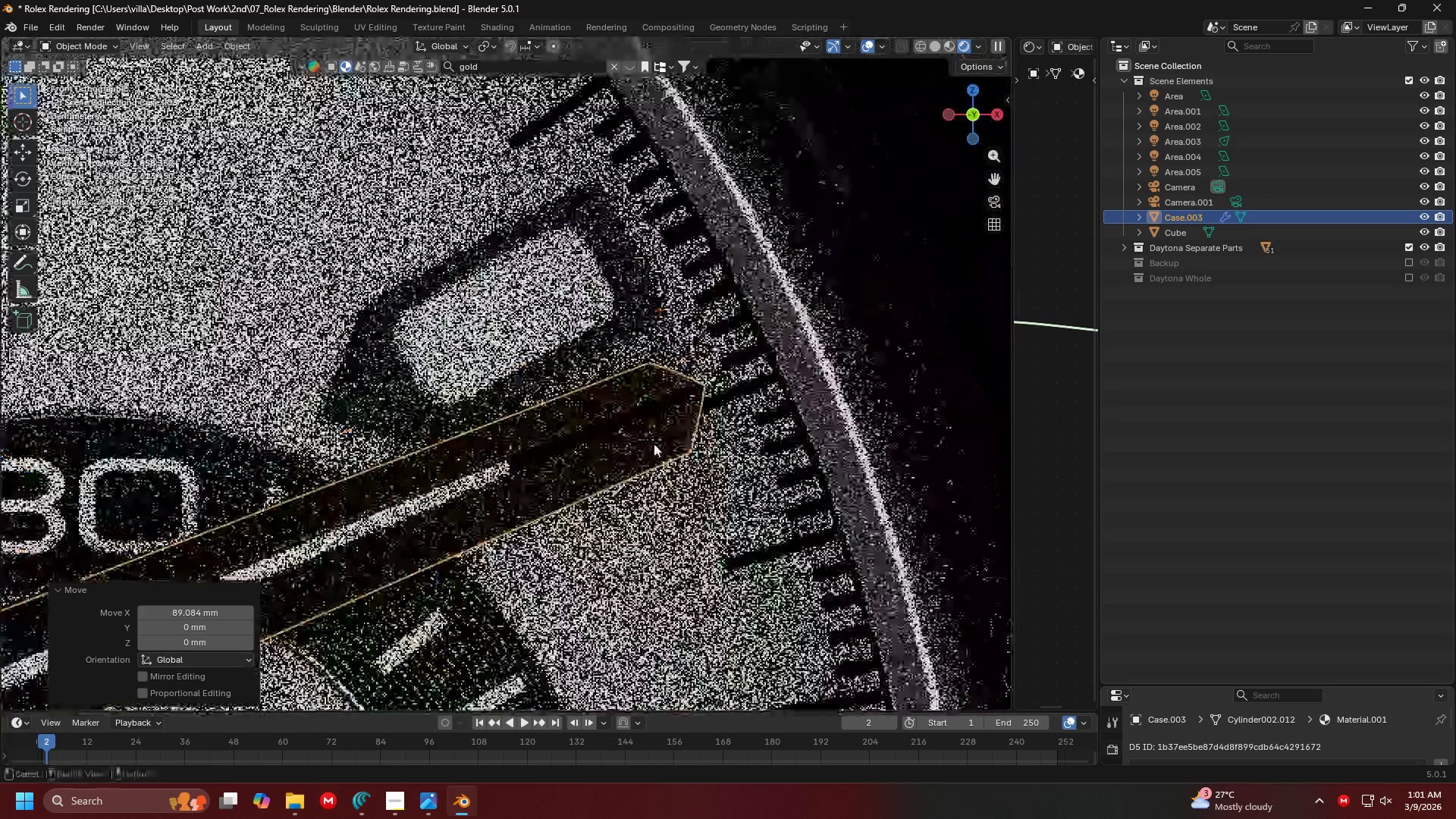 
left_click([535, 440])
 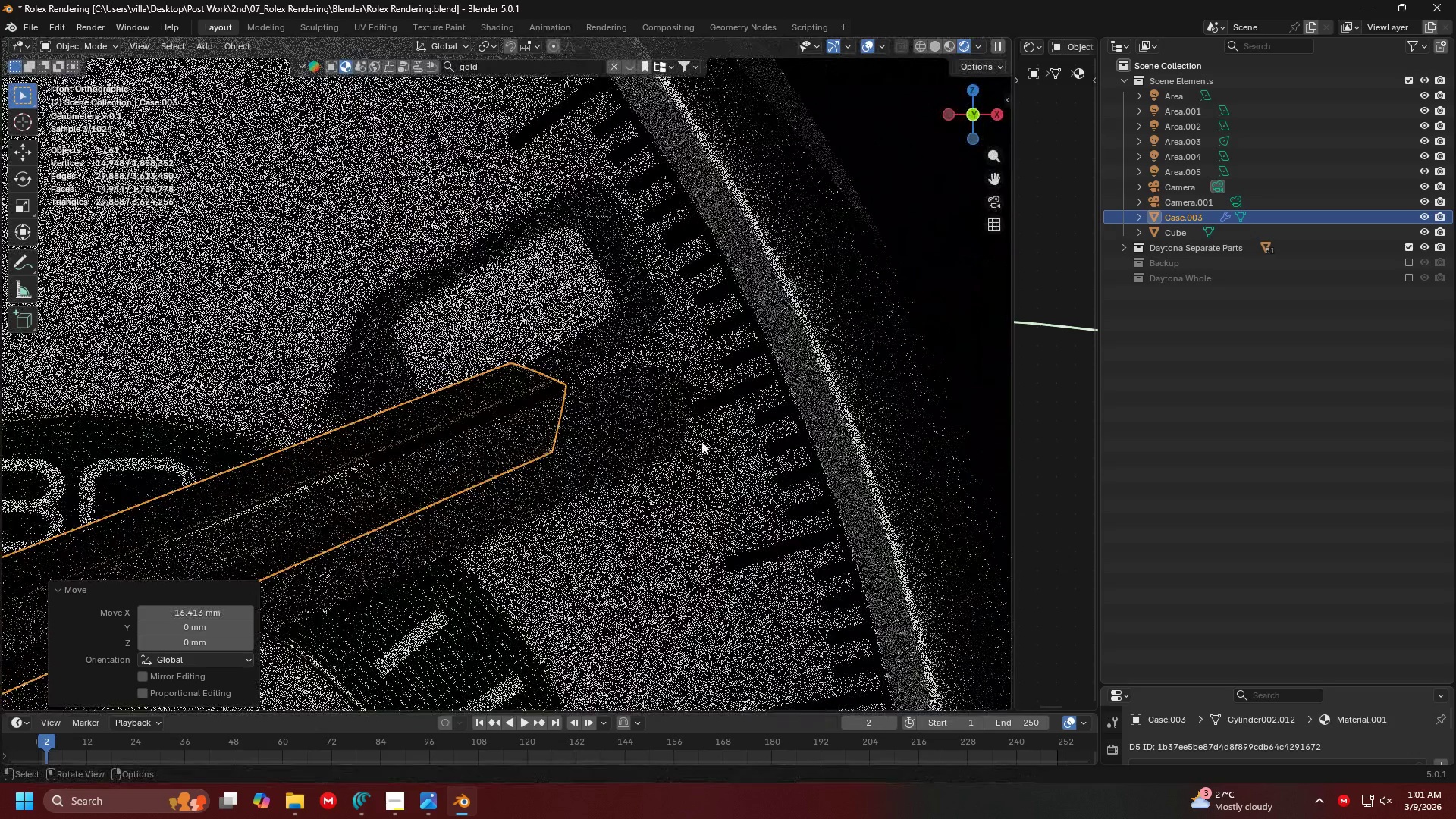 
key(Shift+ShiftLeft)
 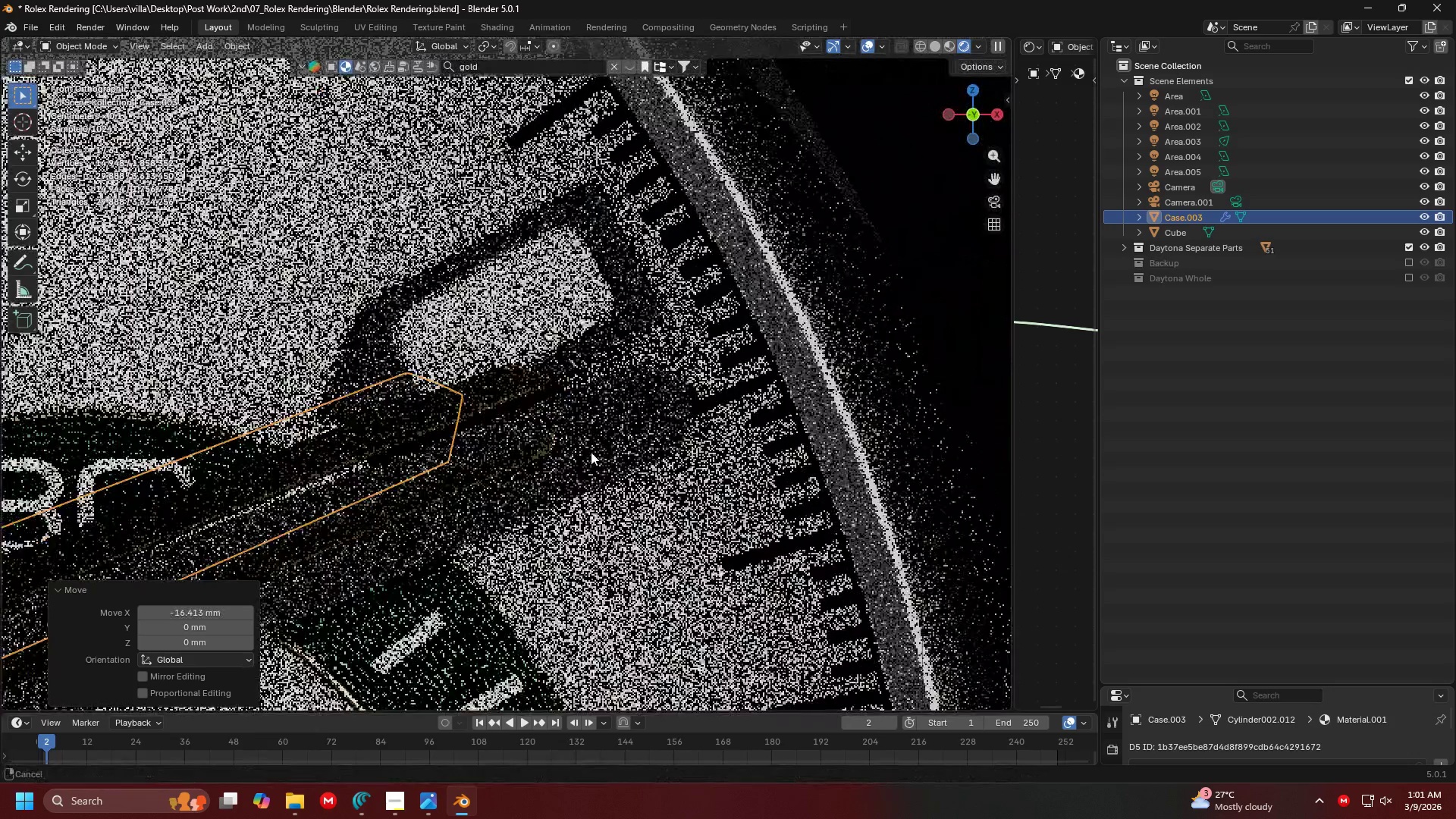 
scroll: coordinate [590, 452], scroll_direction: up, amount: 5.0
 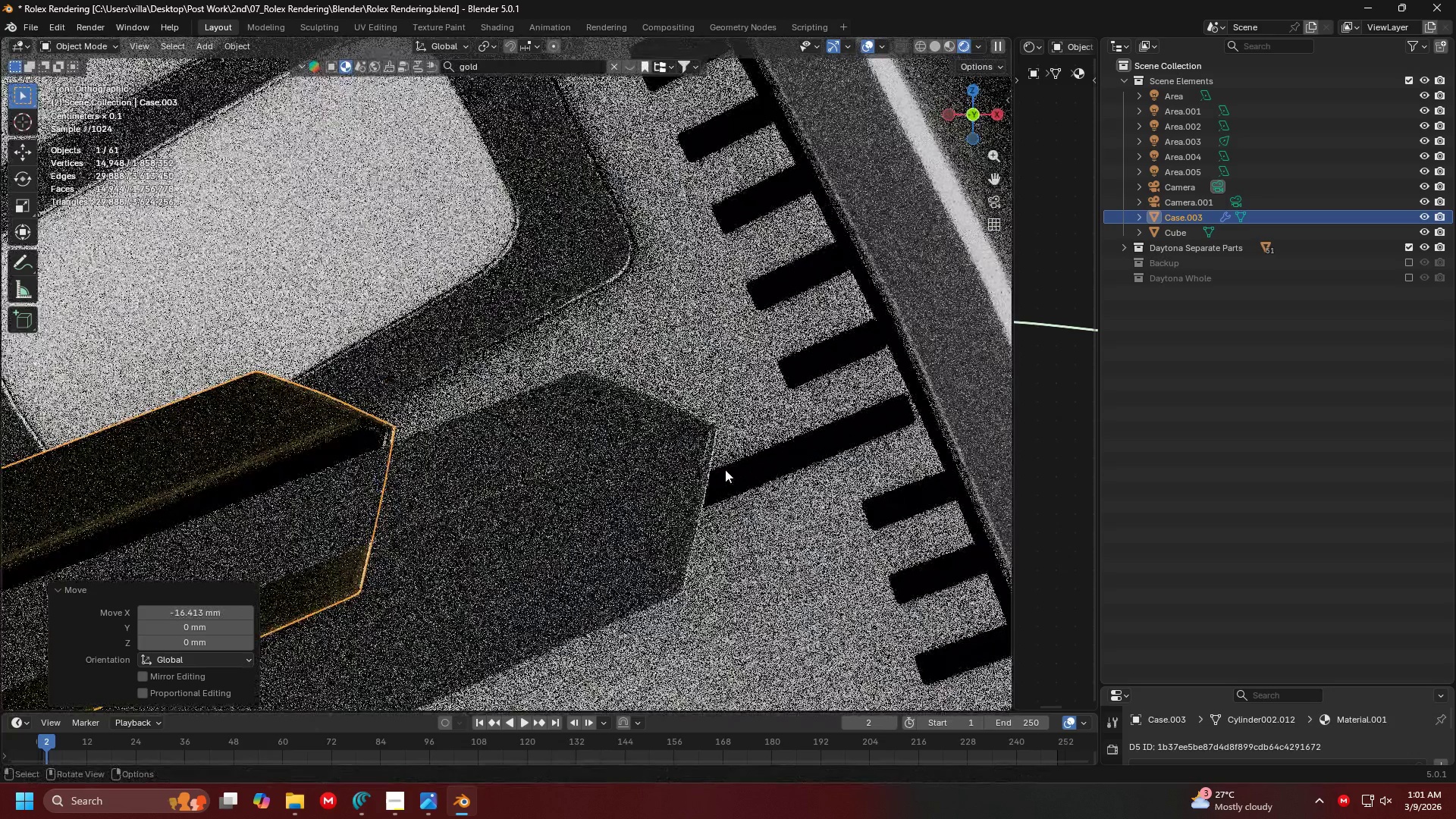 
key(G)
 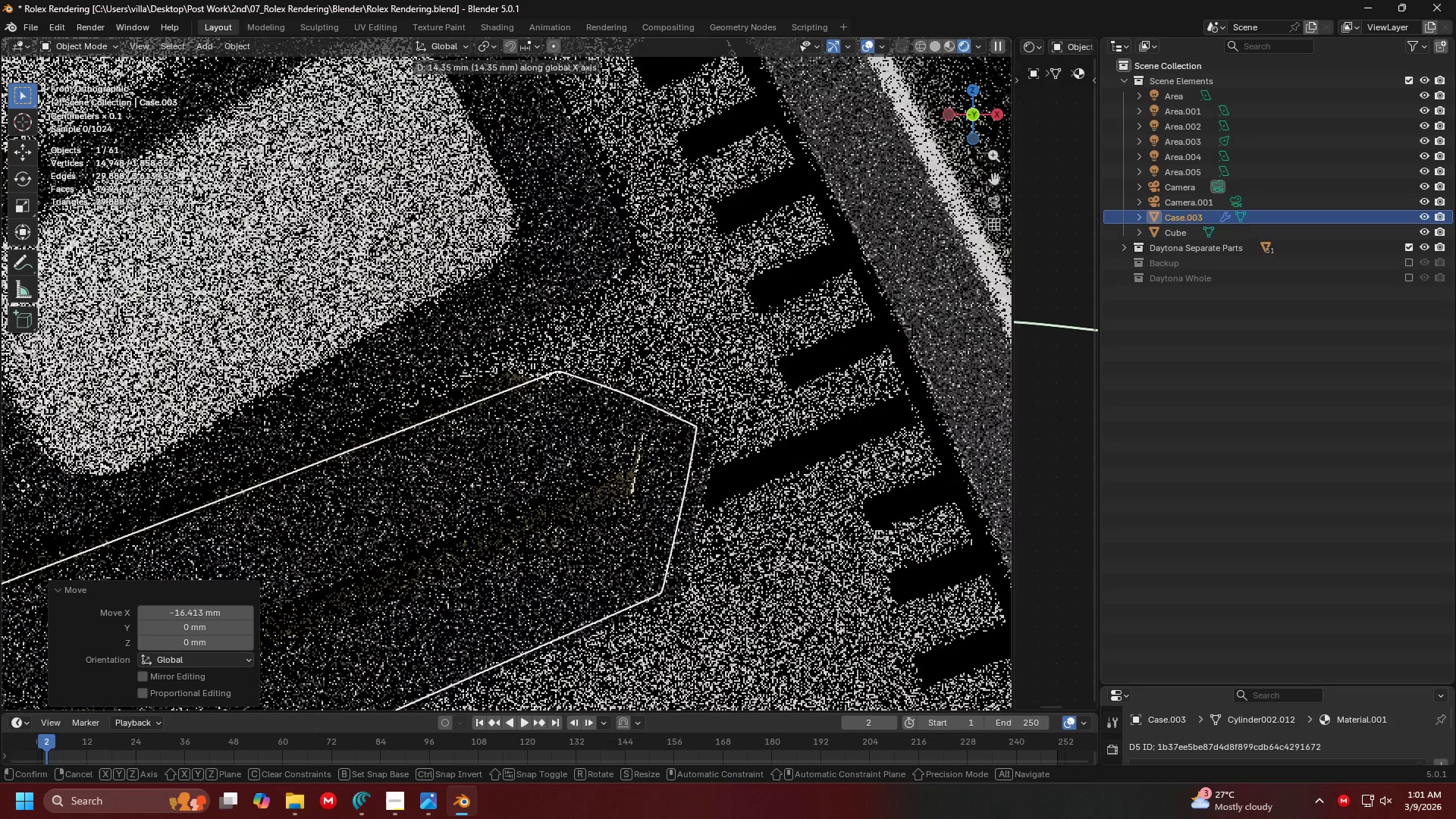 
left_click([25, 485])
 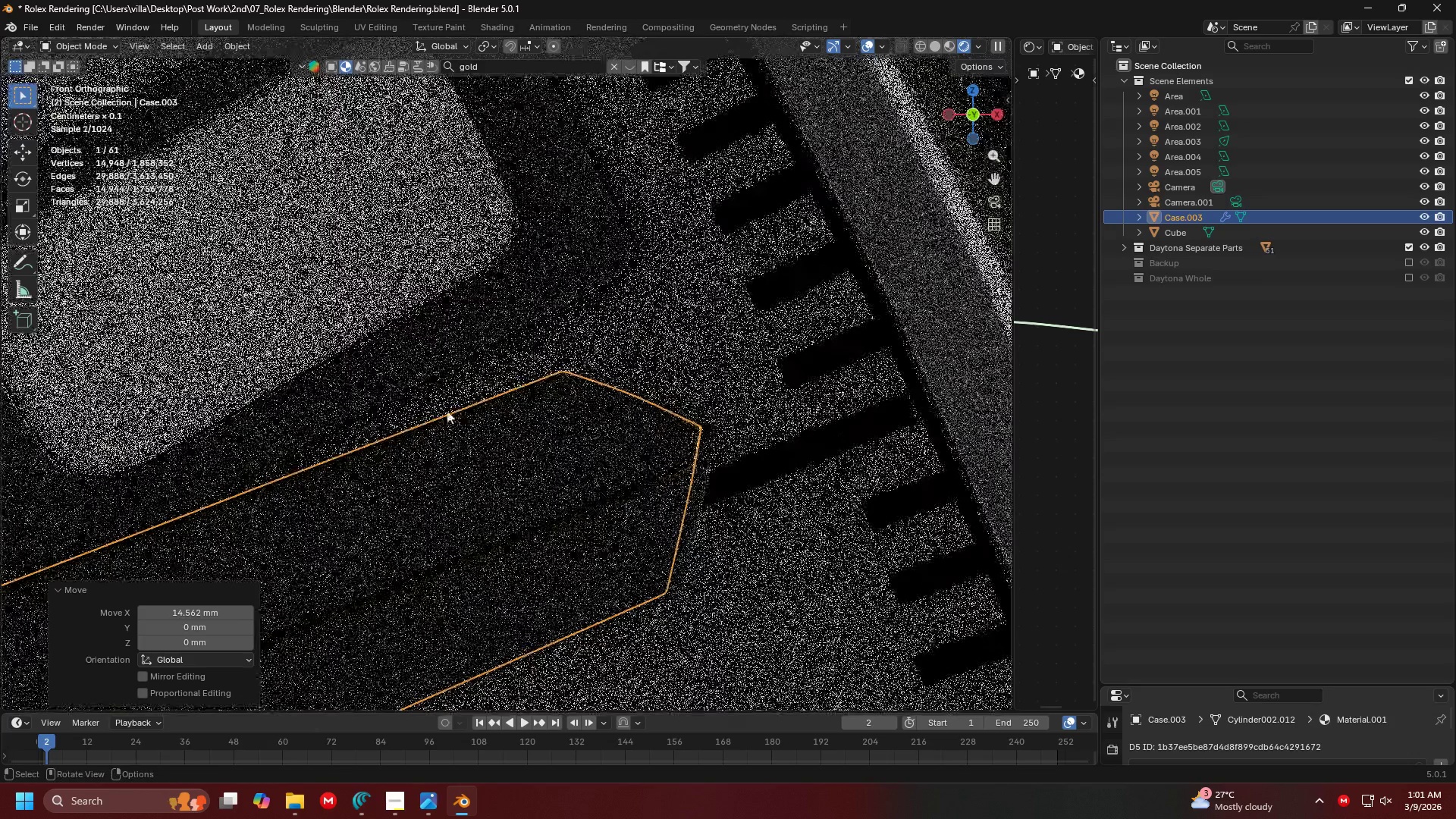 
key(Z)
 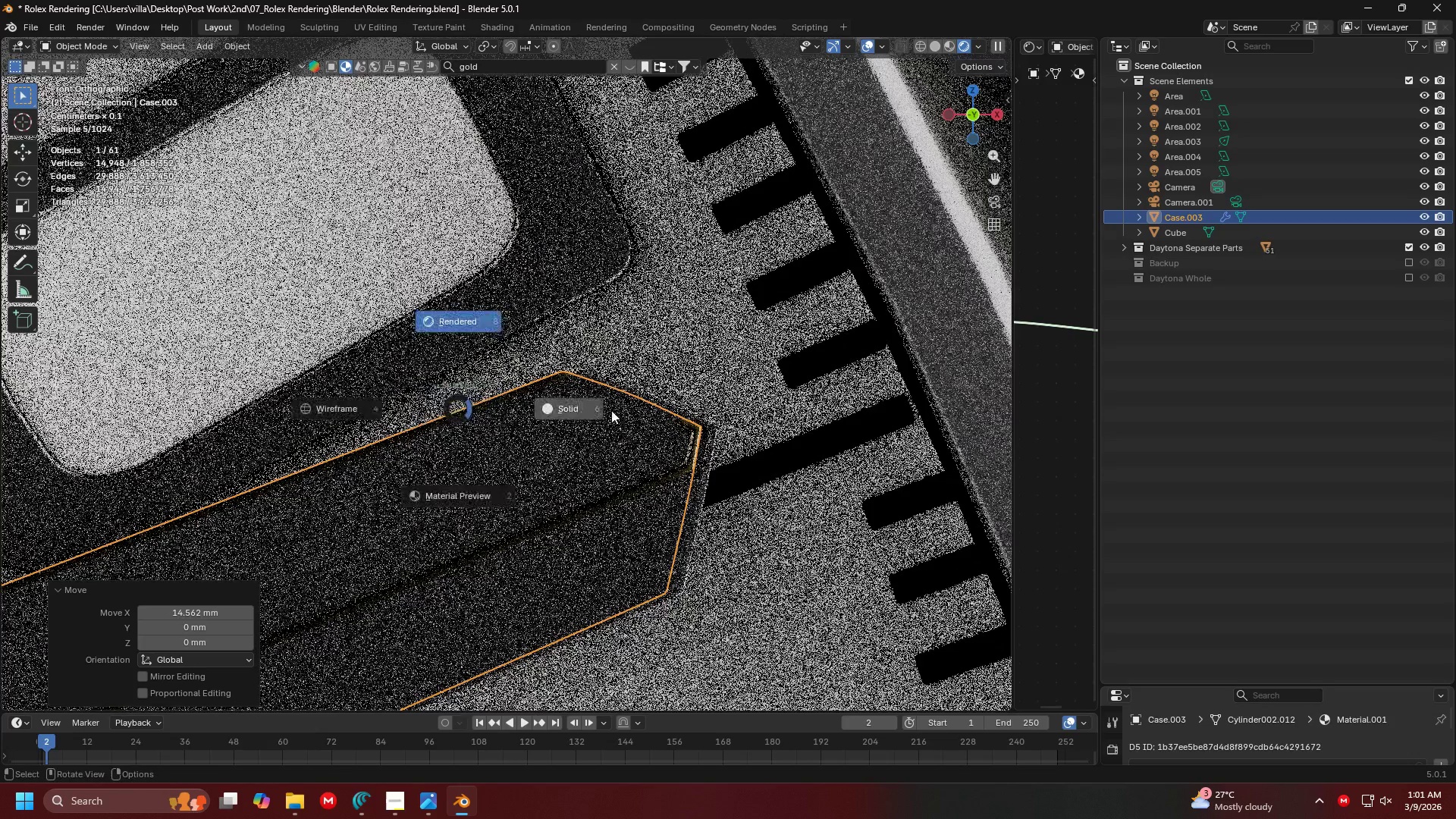 
left_click([636, 412])
 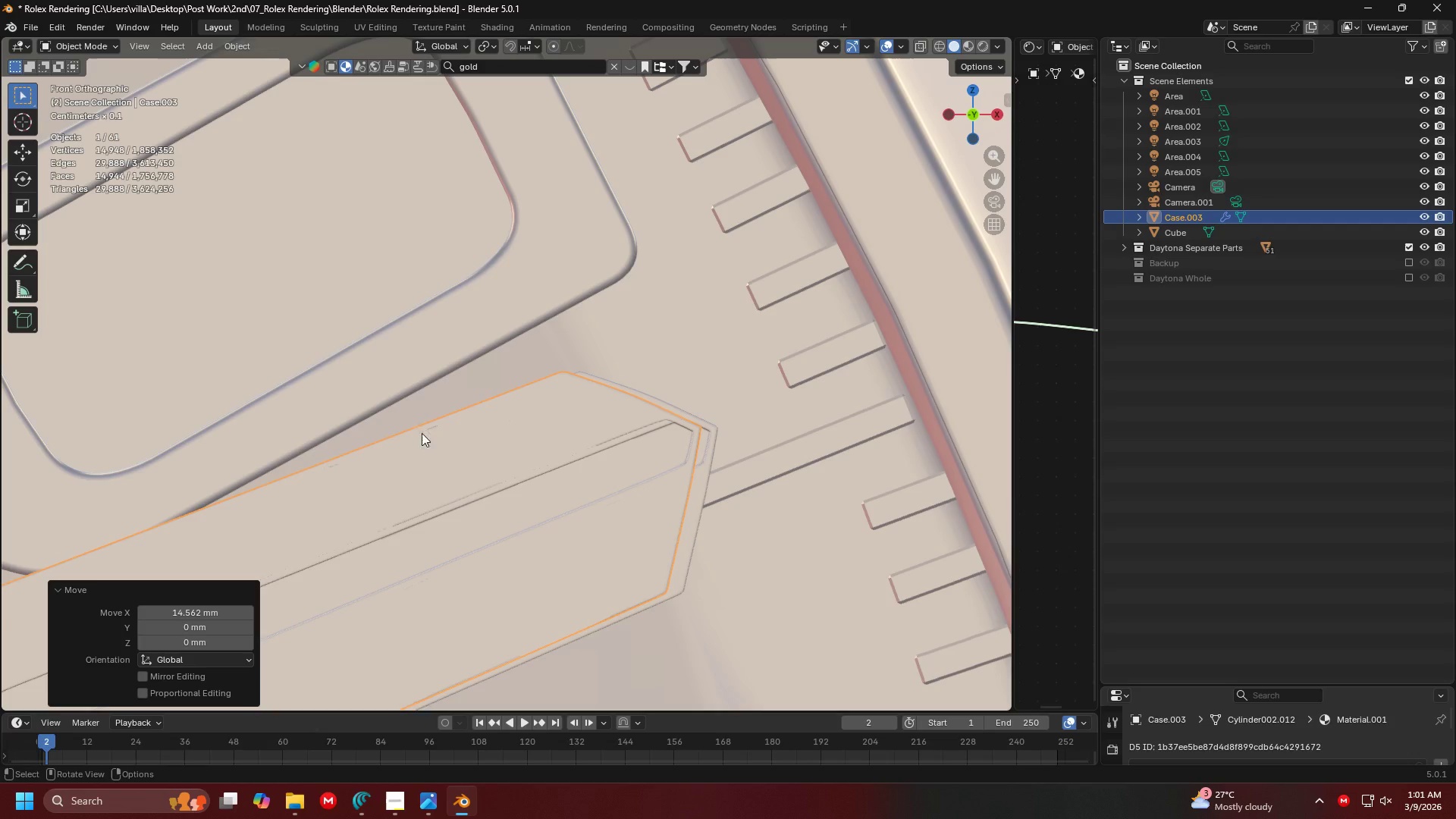 
key(G)
 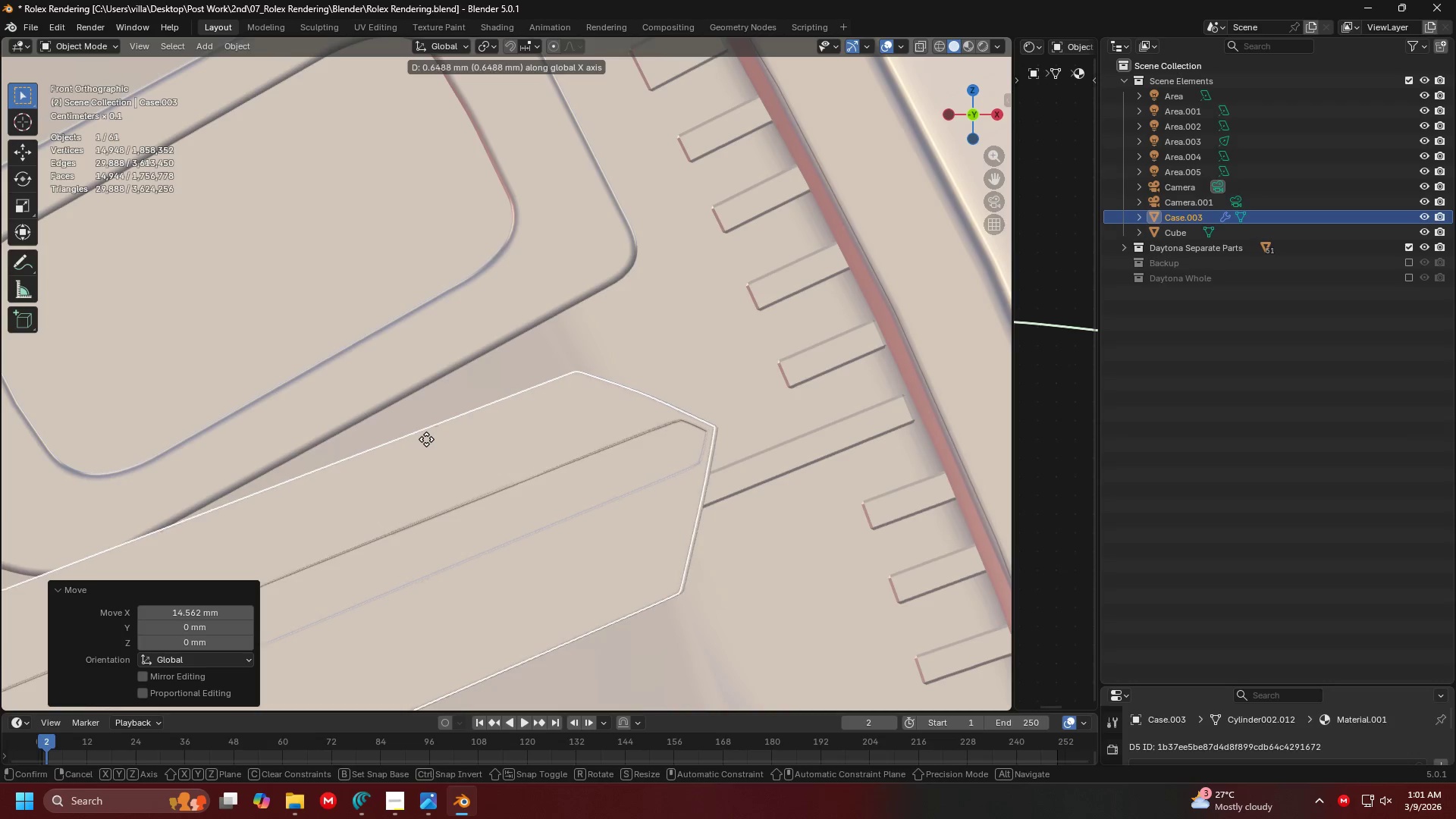 
left_click([431, 439])
 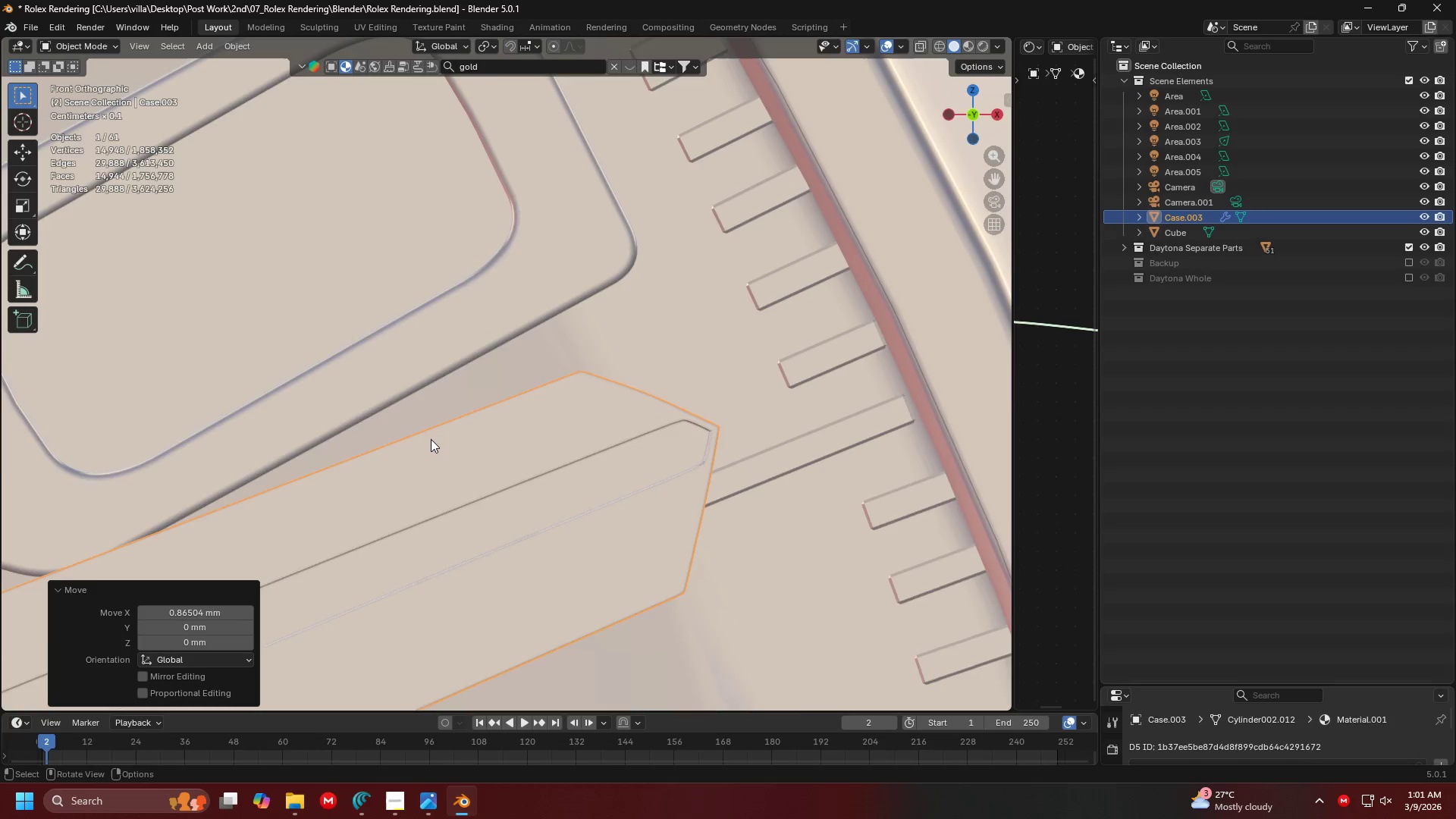 
key(Shift+ShiftLeft)
 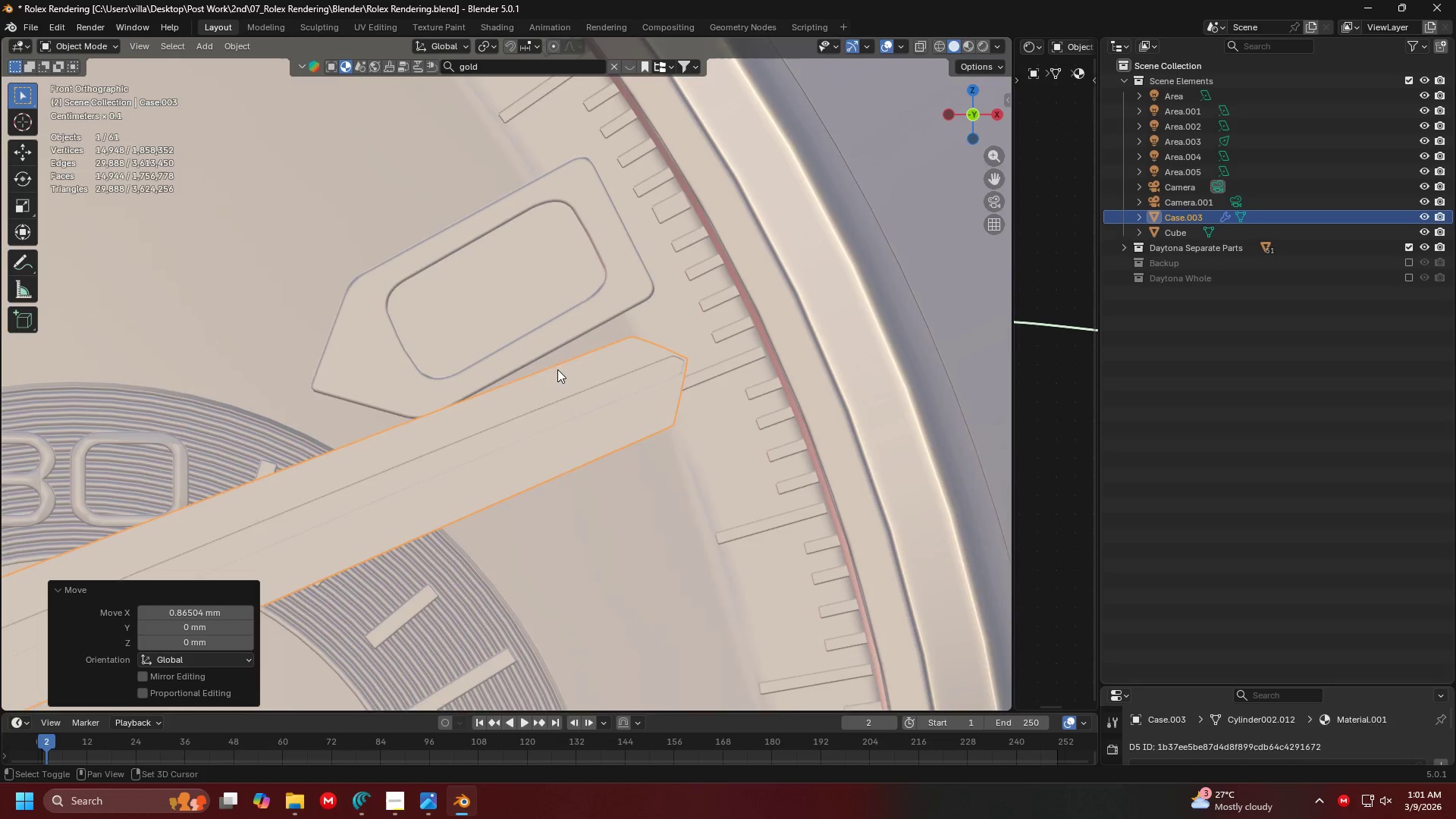 
scroll: coordinate [431, 438], scroll_direction: down, amount: 5.0
 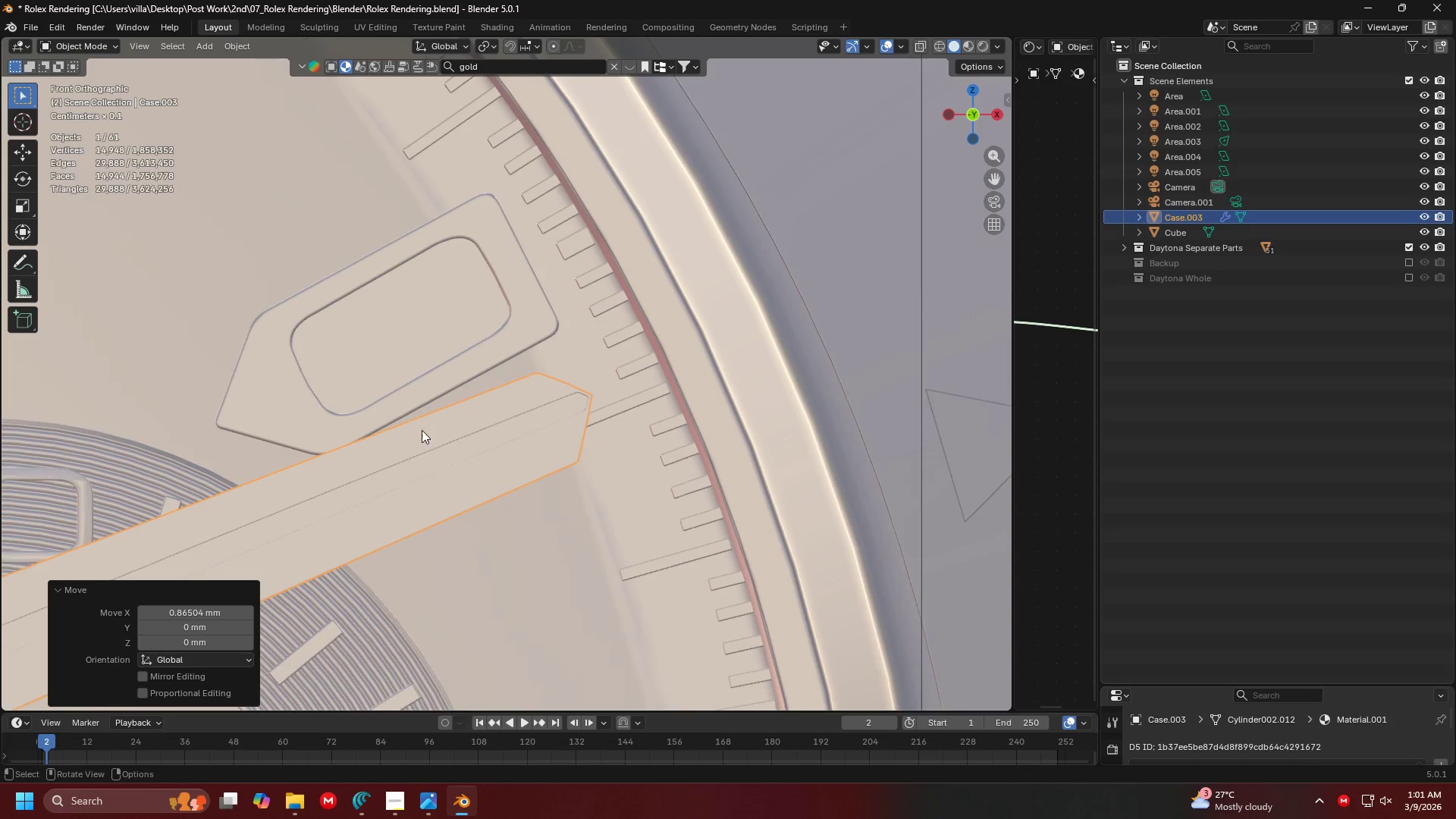 
key(Shift+ShiftLeft)
 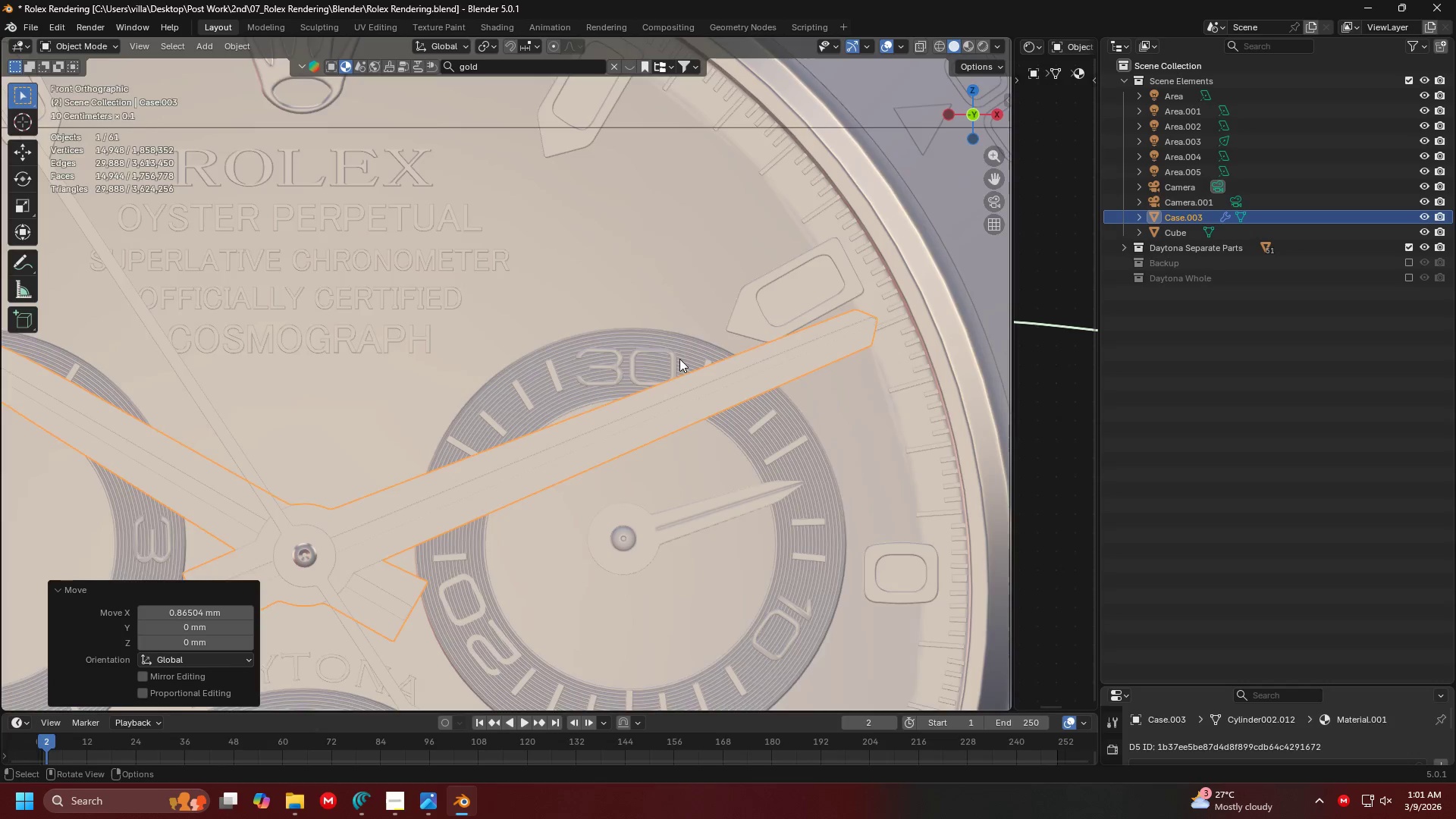 
scroll: coordinate [366, 411], scroll_direction: down, amount: 5.0
 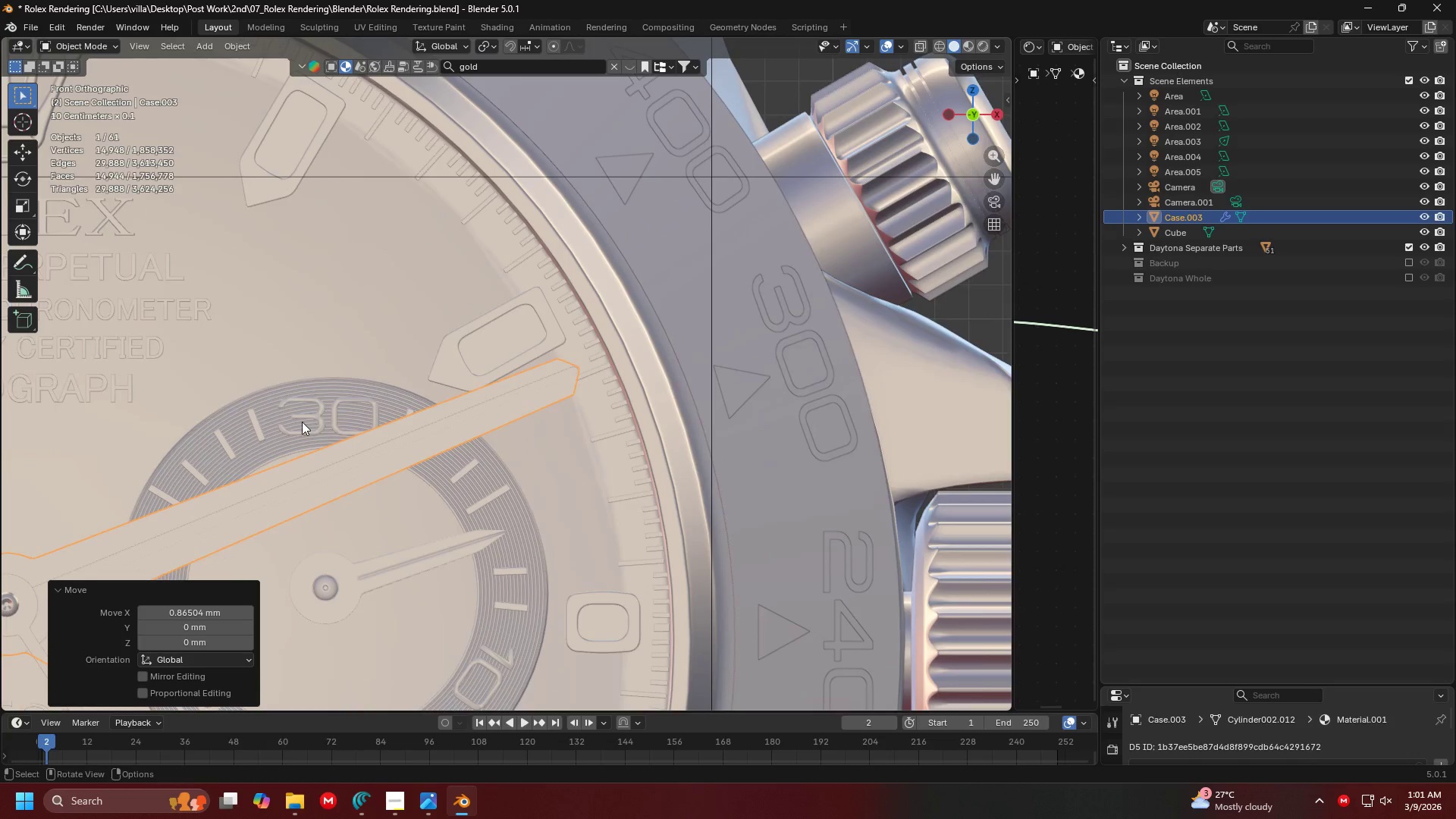 
key(Shift+ShiftLeft)
 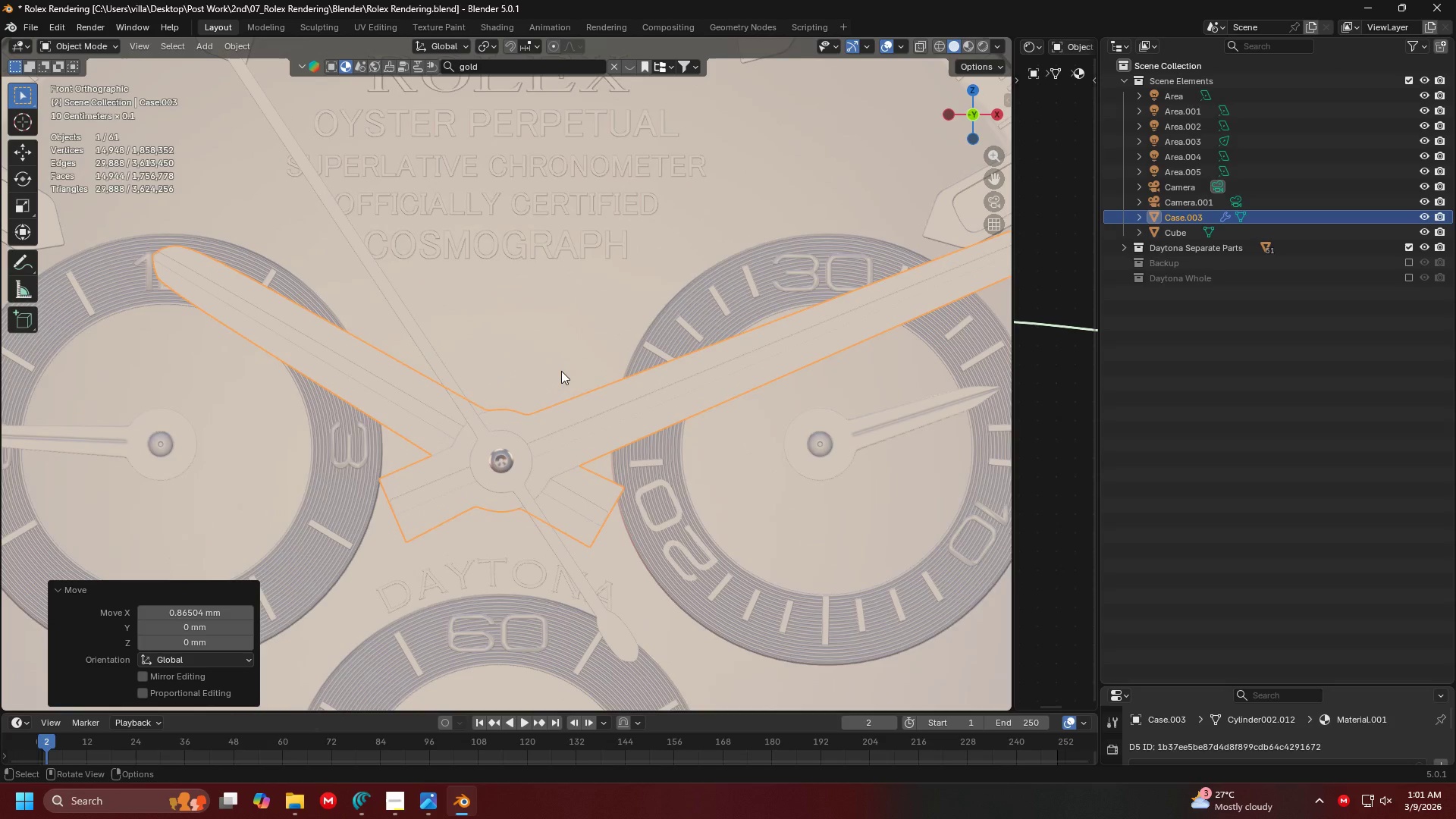 
key(H)
 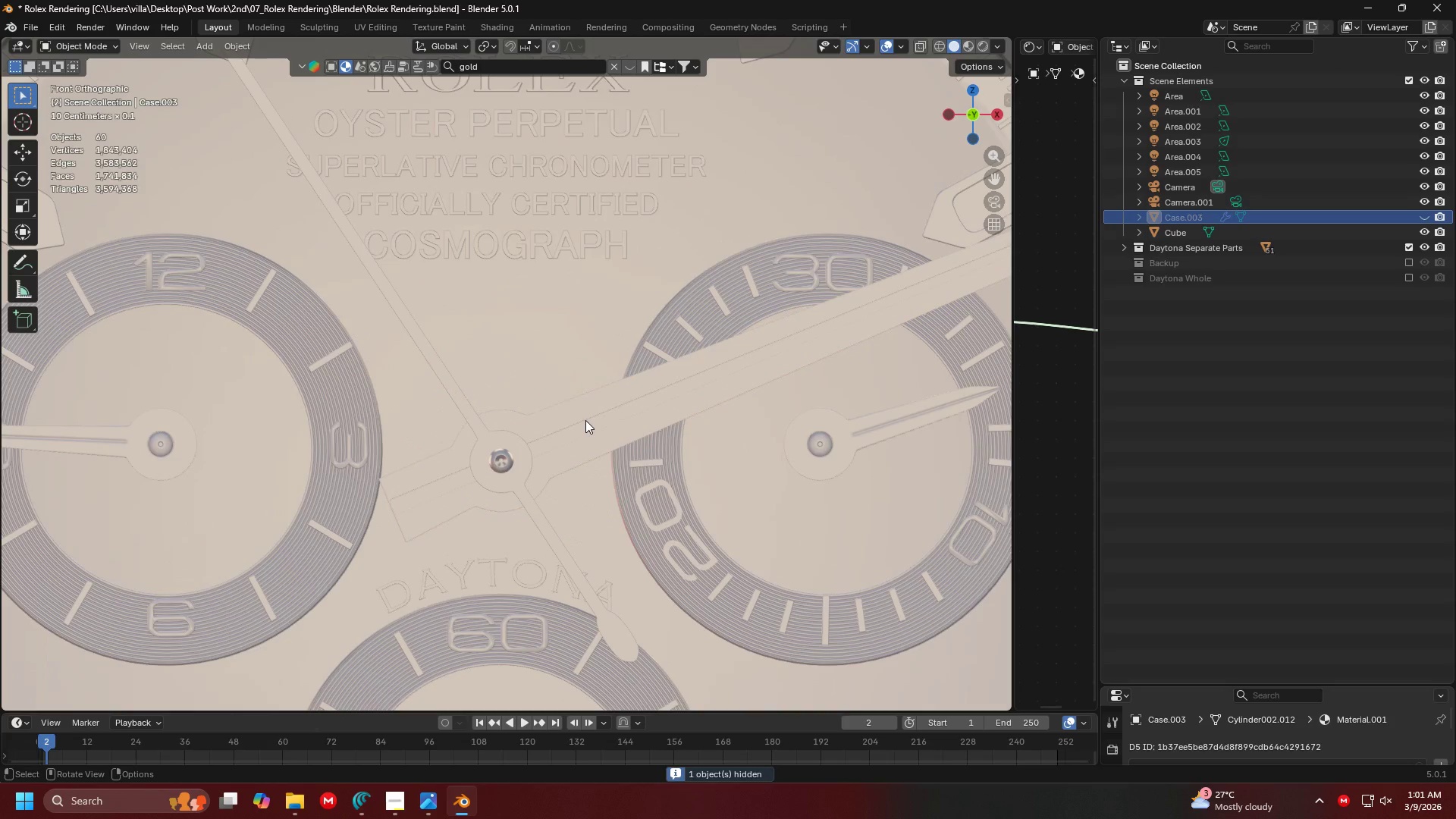 
scroll: coordinate [561, 371], scroll_direction: none, amount: 0.0
 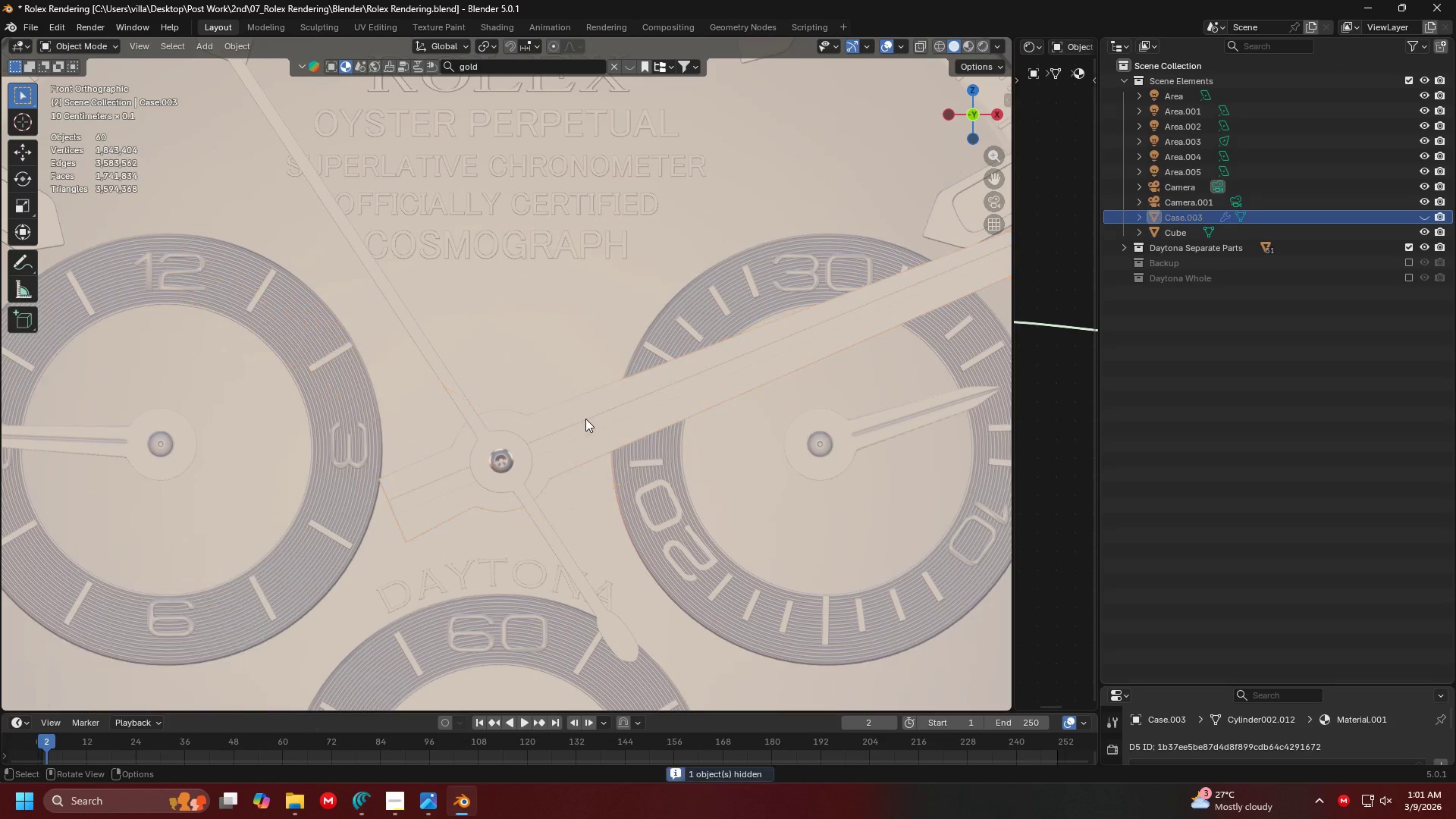 
left_click([585, 420])
 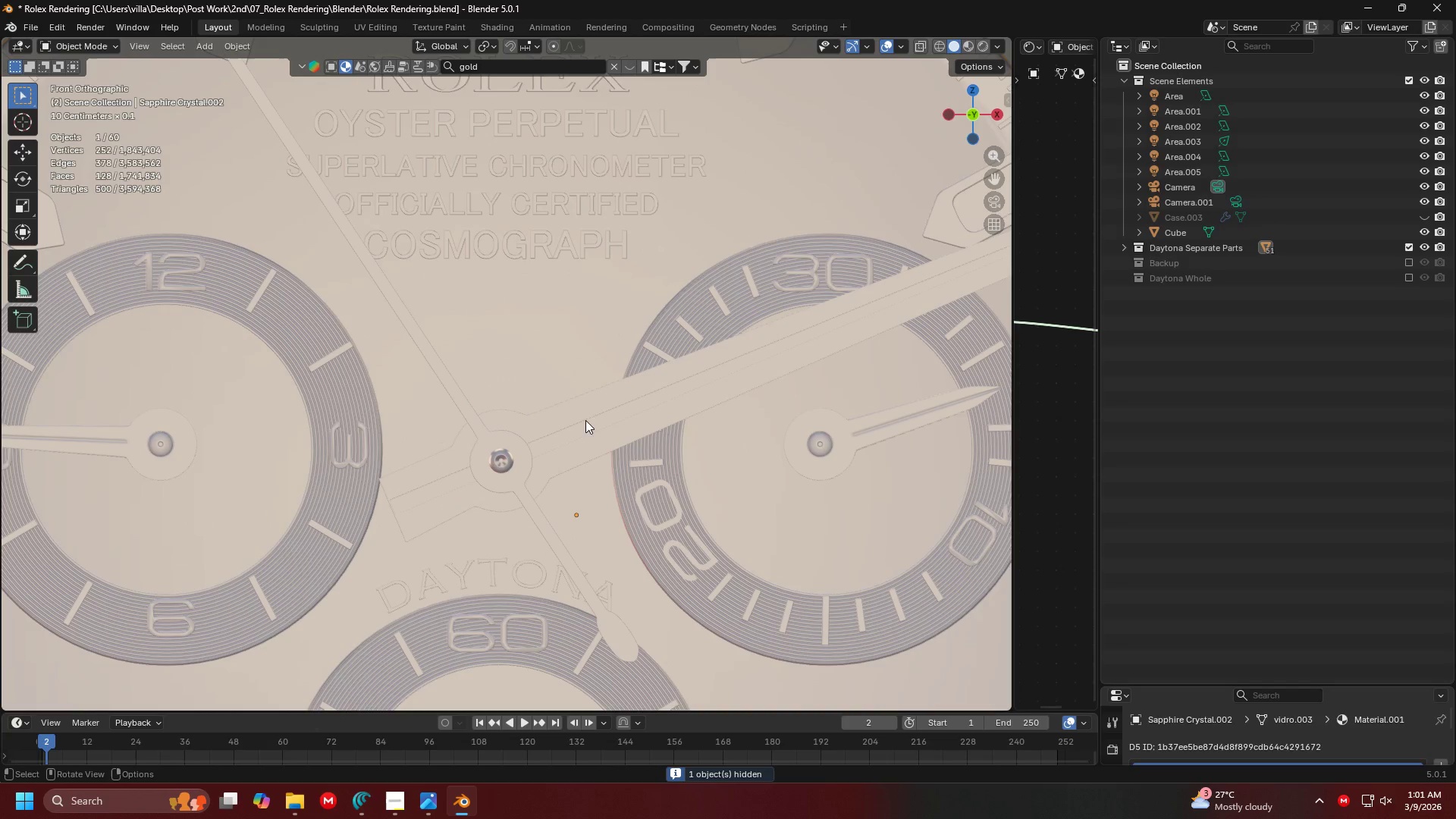 
left_click([593, 422])
 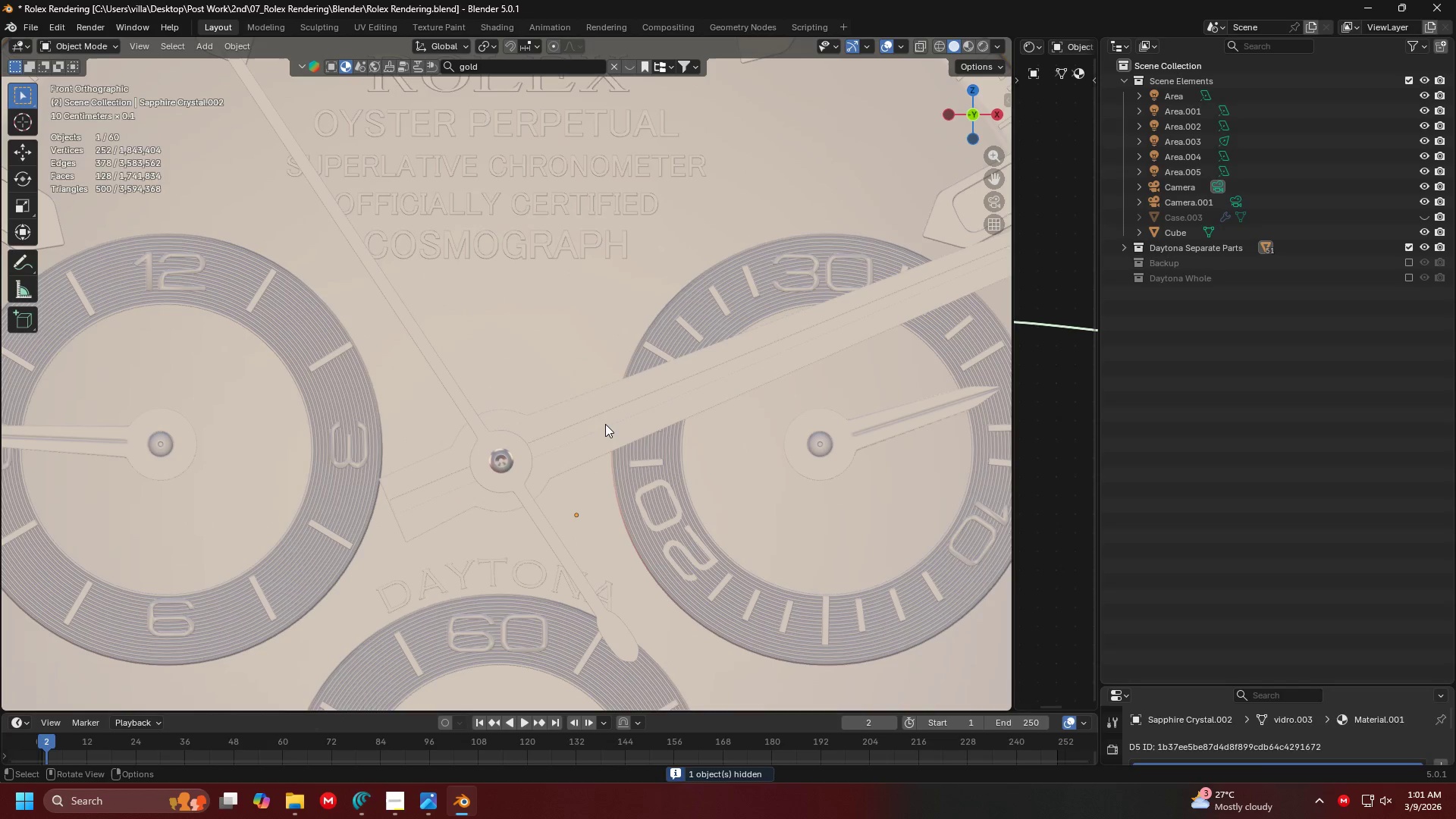 
key(H)
 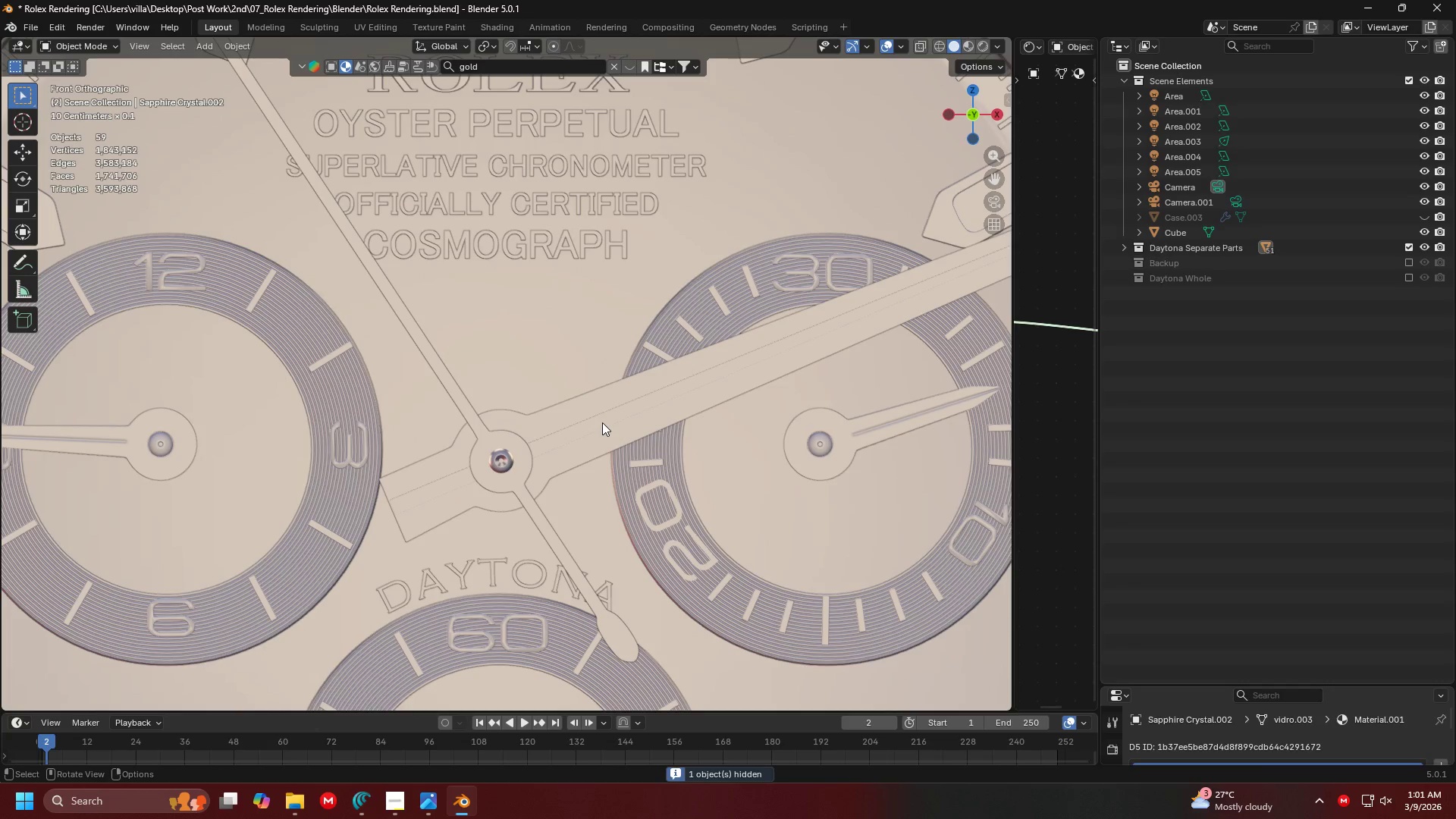 
left_click([602, 422])
 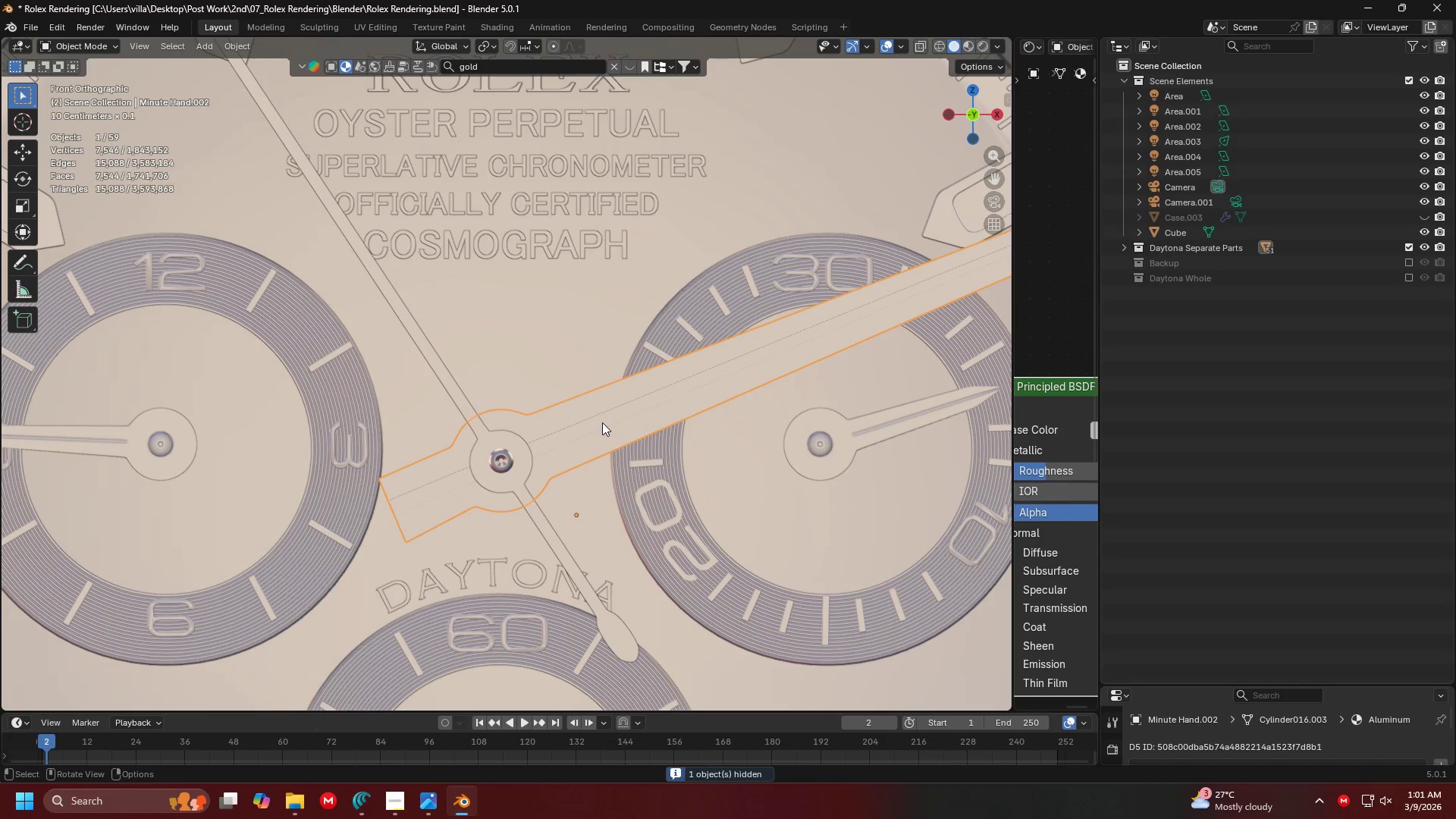 
key(Delete)
 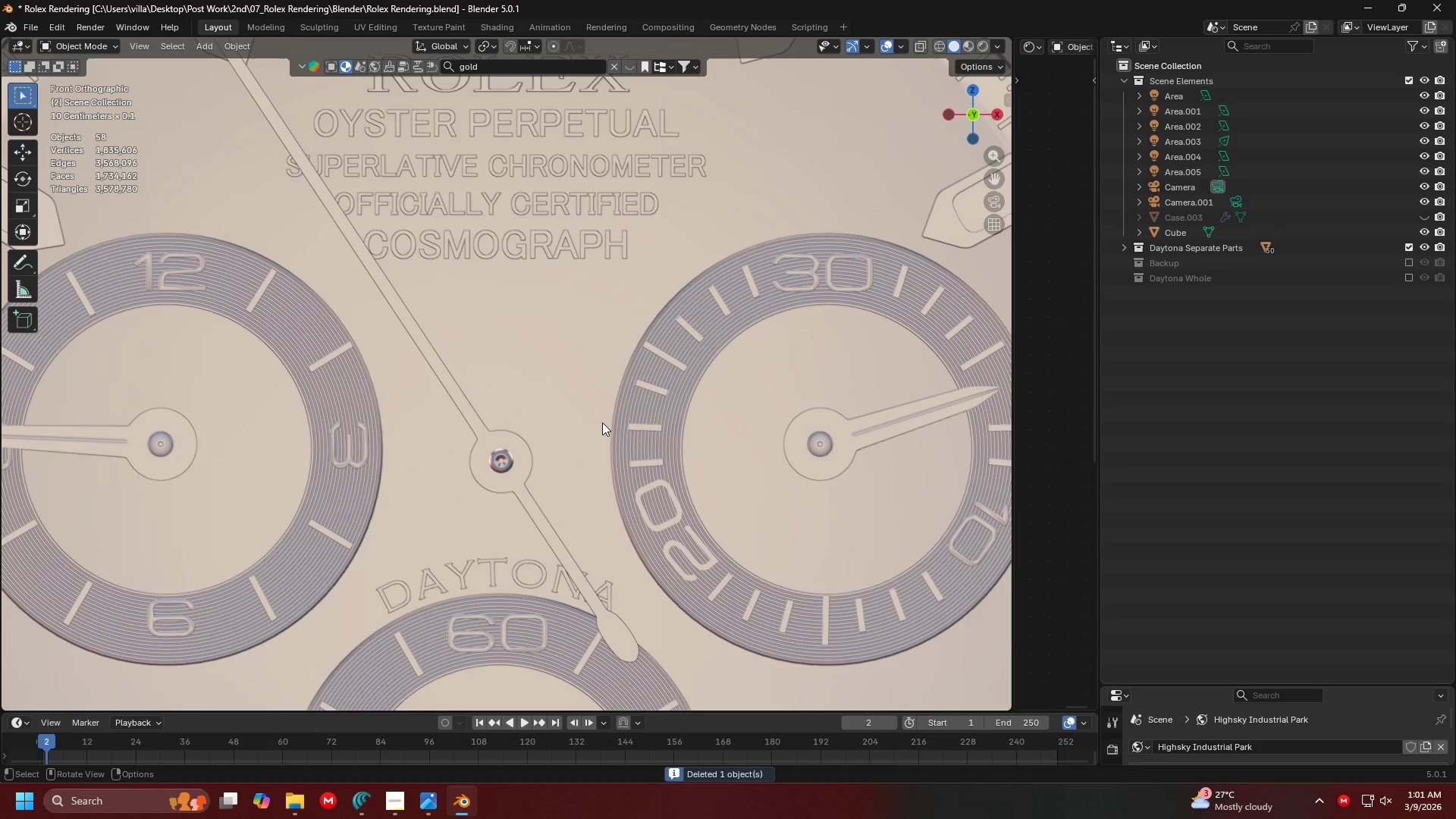 
key(Backspace)
 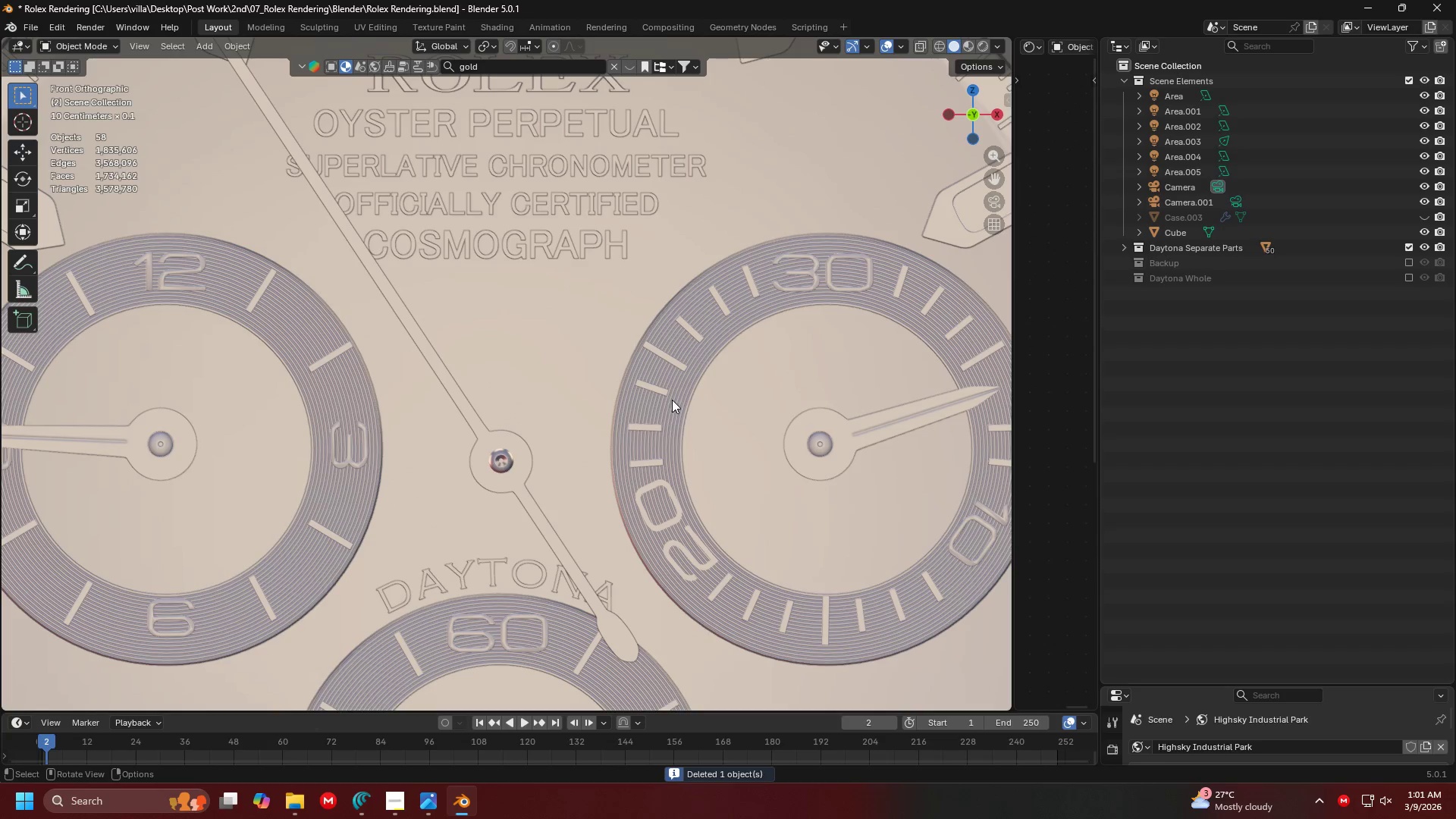 
scroll: coordinate [934, 352], scroll_direction: down, amount: 8.0
 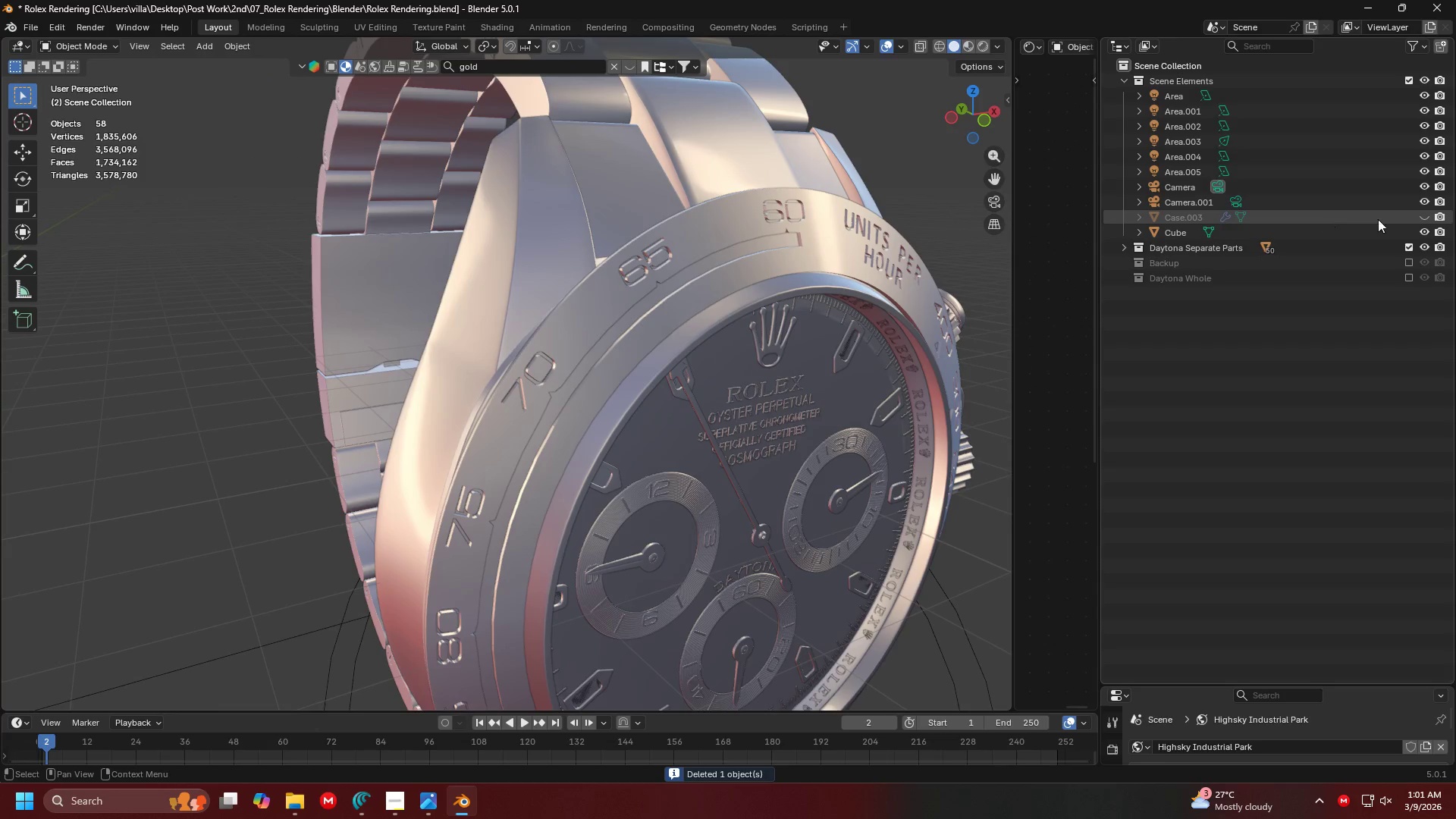 
left_click([1429, 221])
 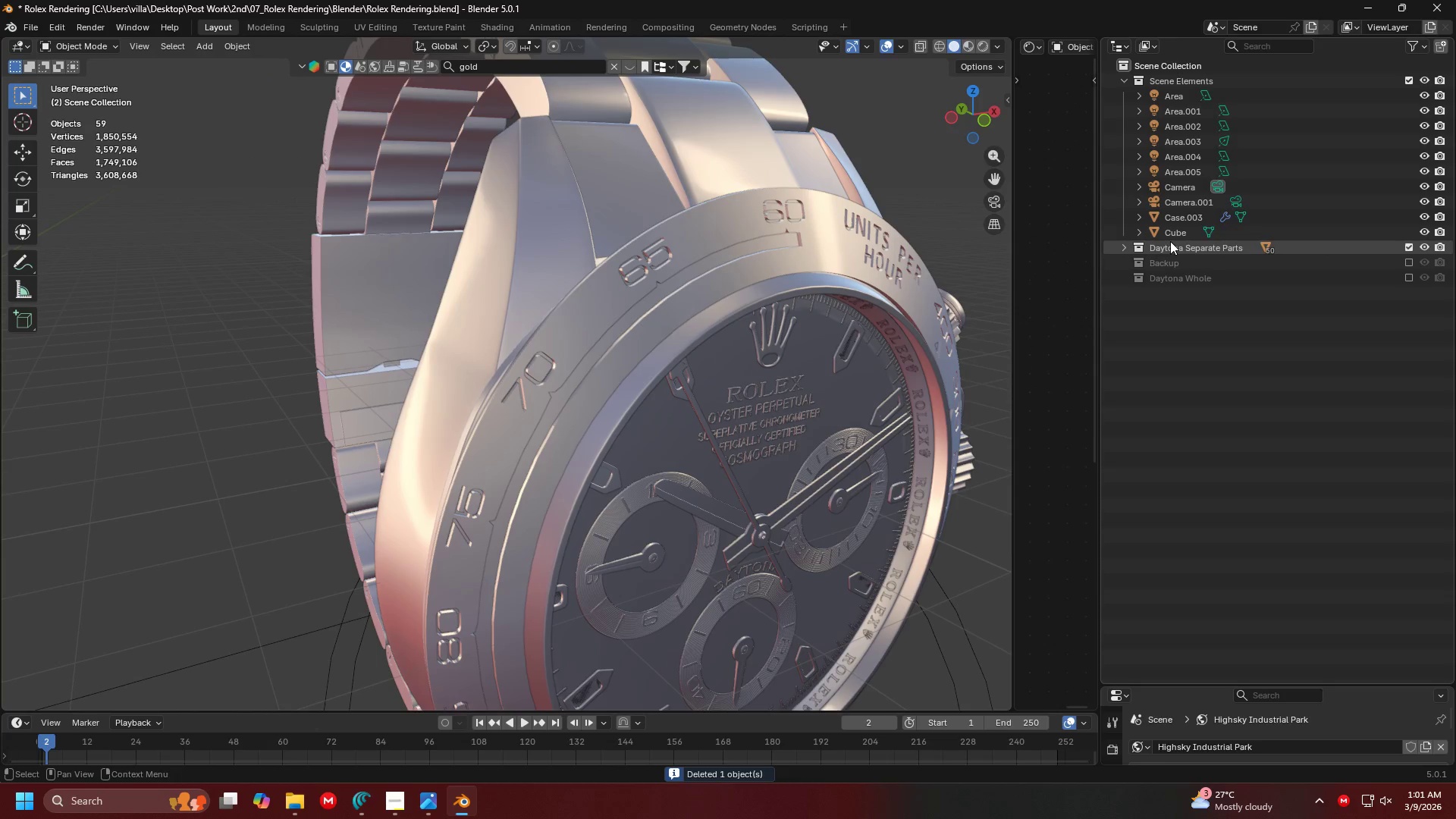 
left_click_drag(start_coordinate=[1179, 231], to_coordinate=[1191, 253])
 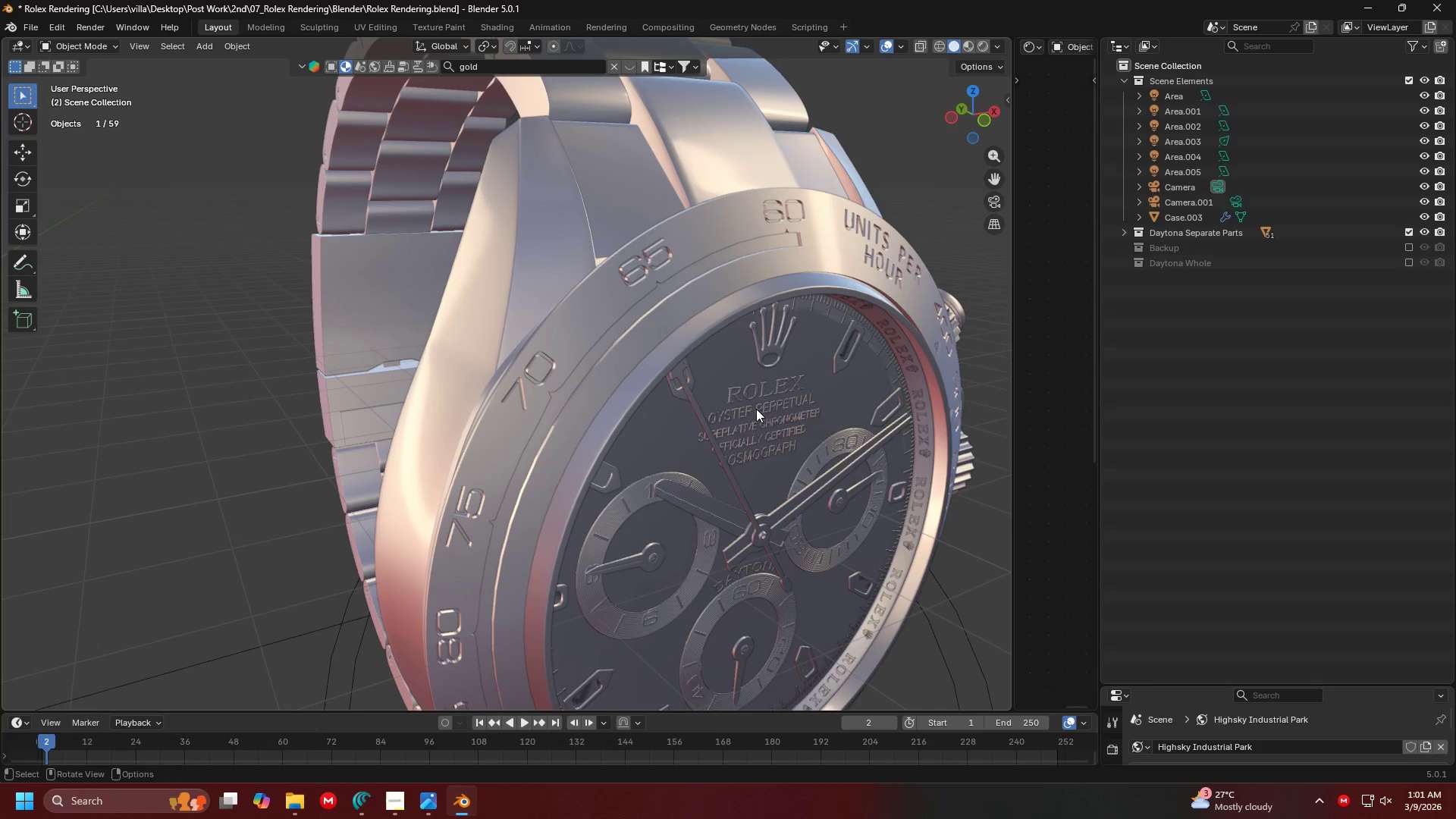 
hold_key(key=ShiftLeft, duration=0.34)
 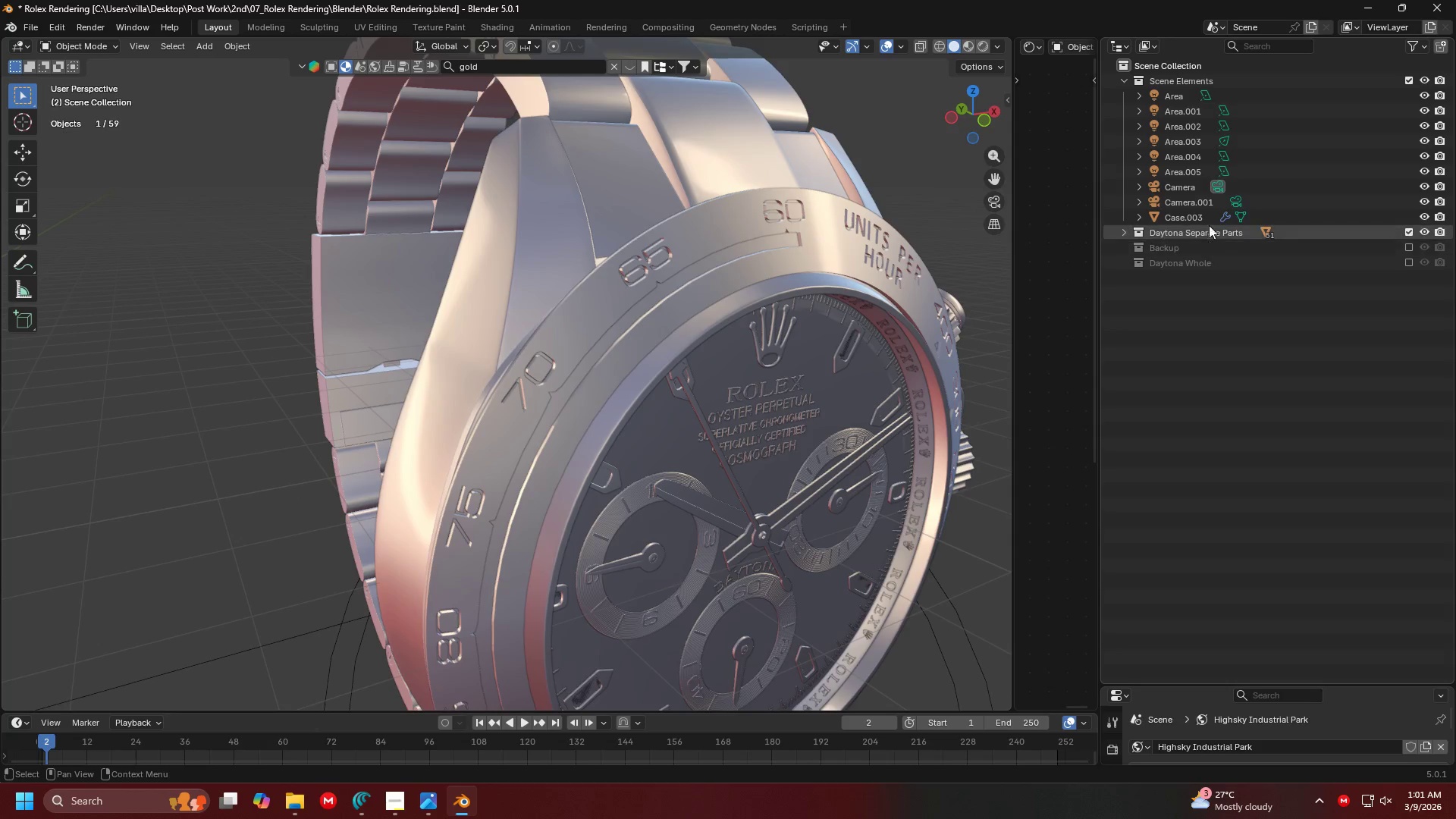 
key(Control+Z)
 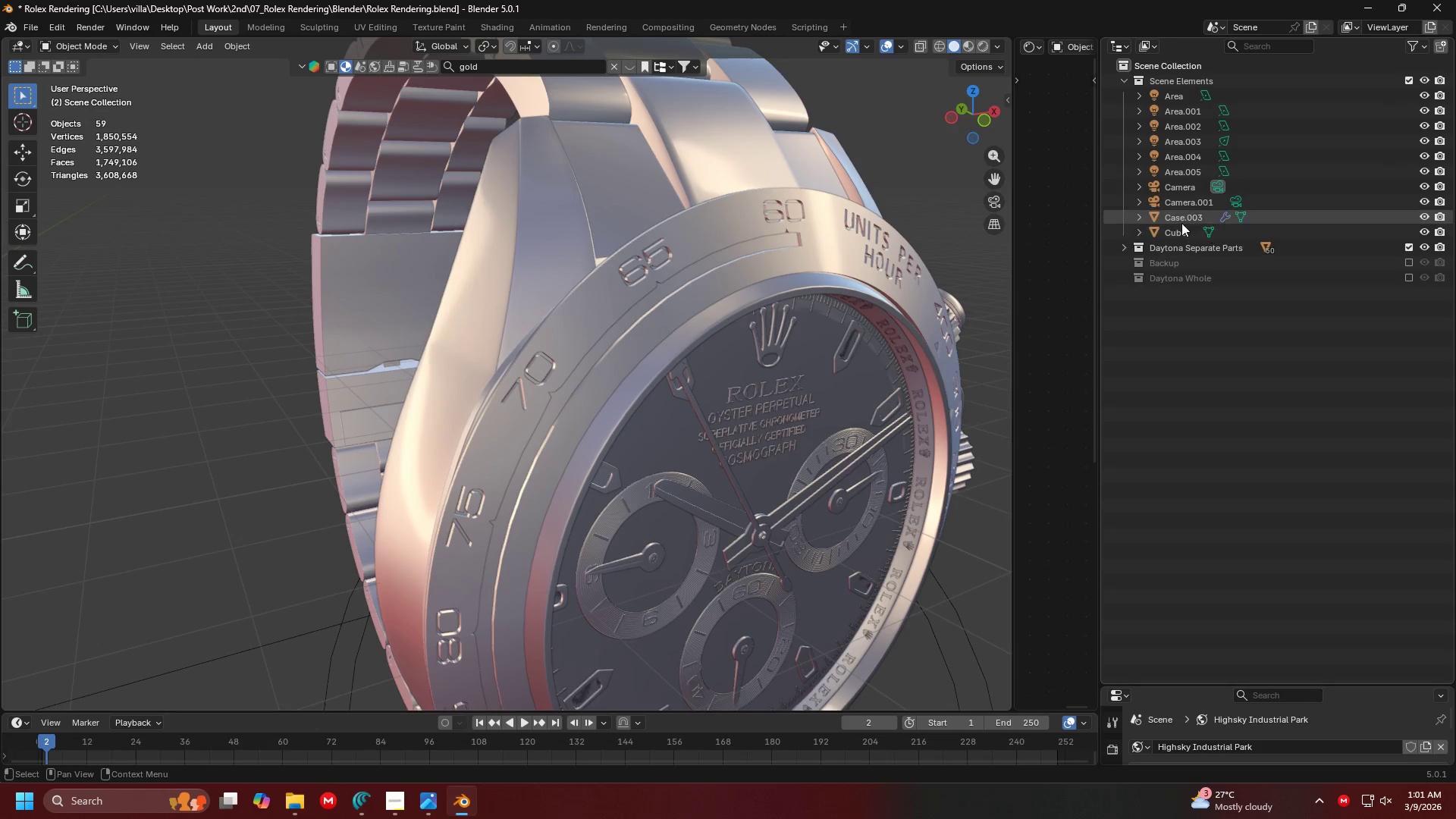 
left_click([1178, 220])
 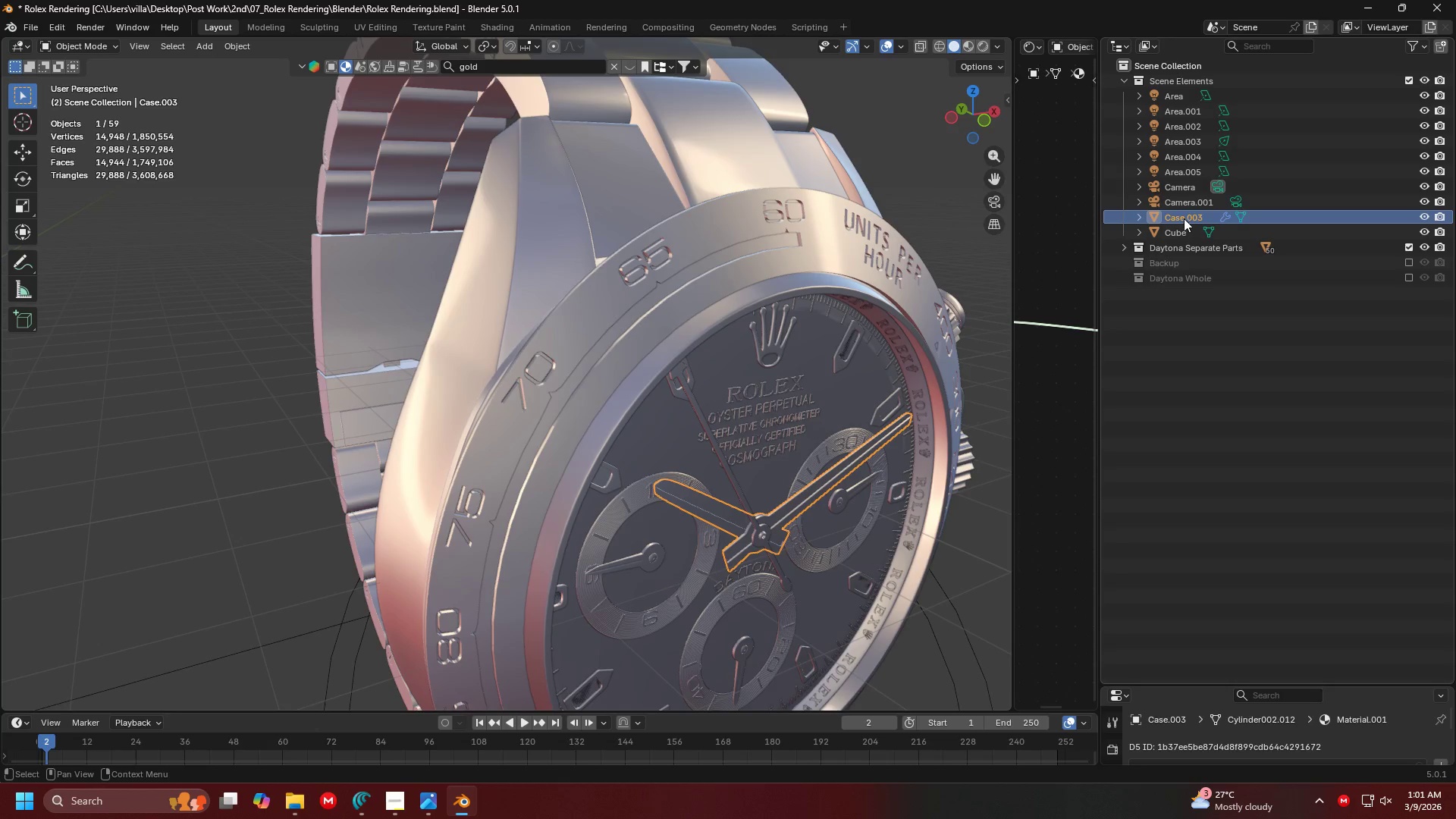 
left_click_drag(start_coordinate=[1184, 218], to_coordinate=[1198, 250])
 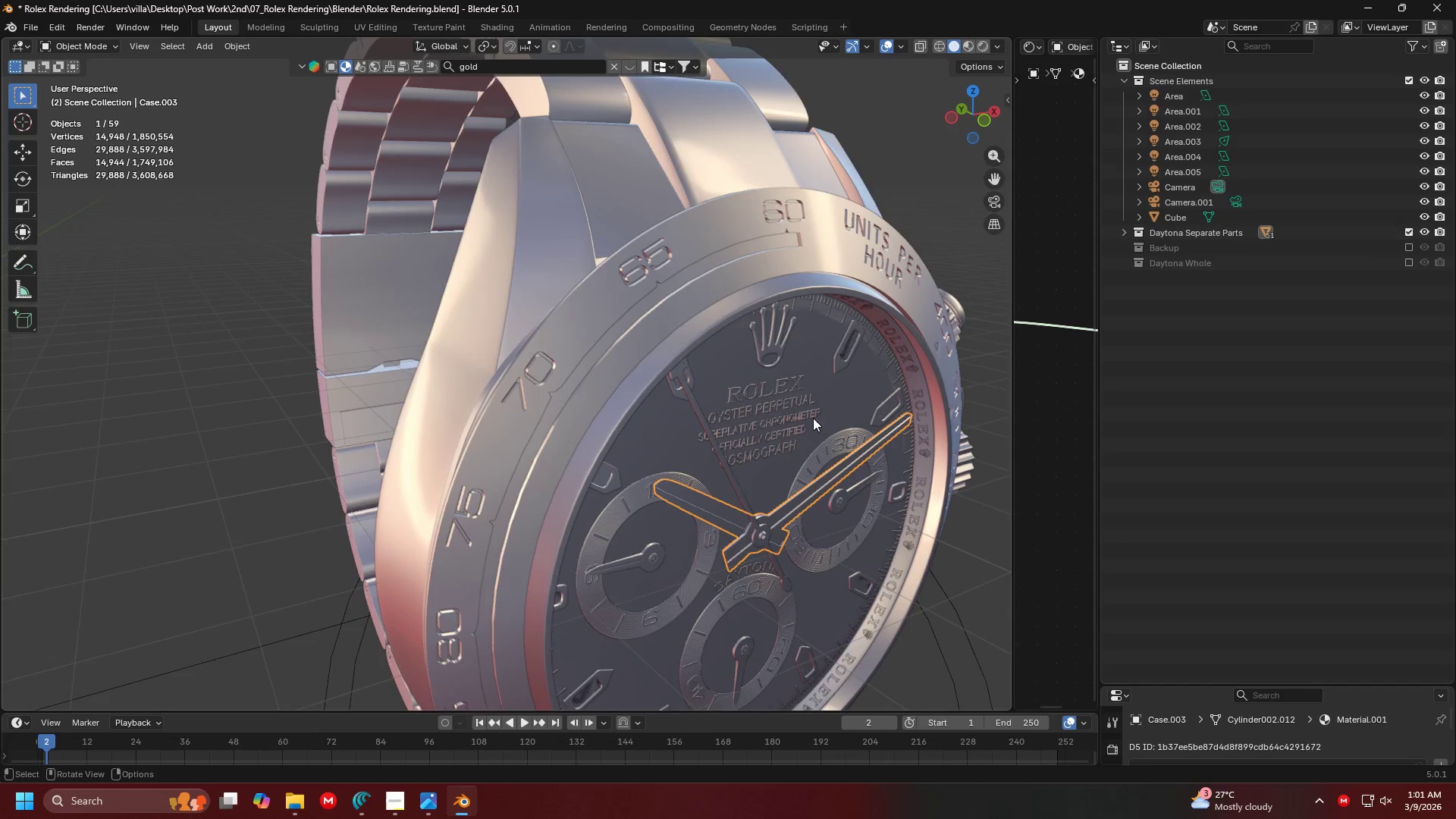 
key(Shift+ShiftLeft)
 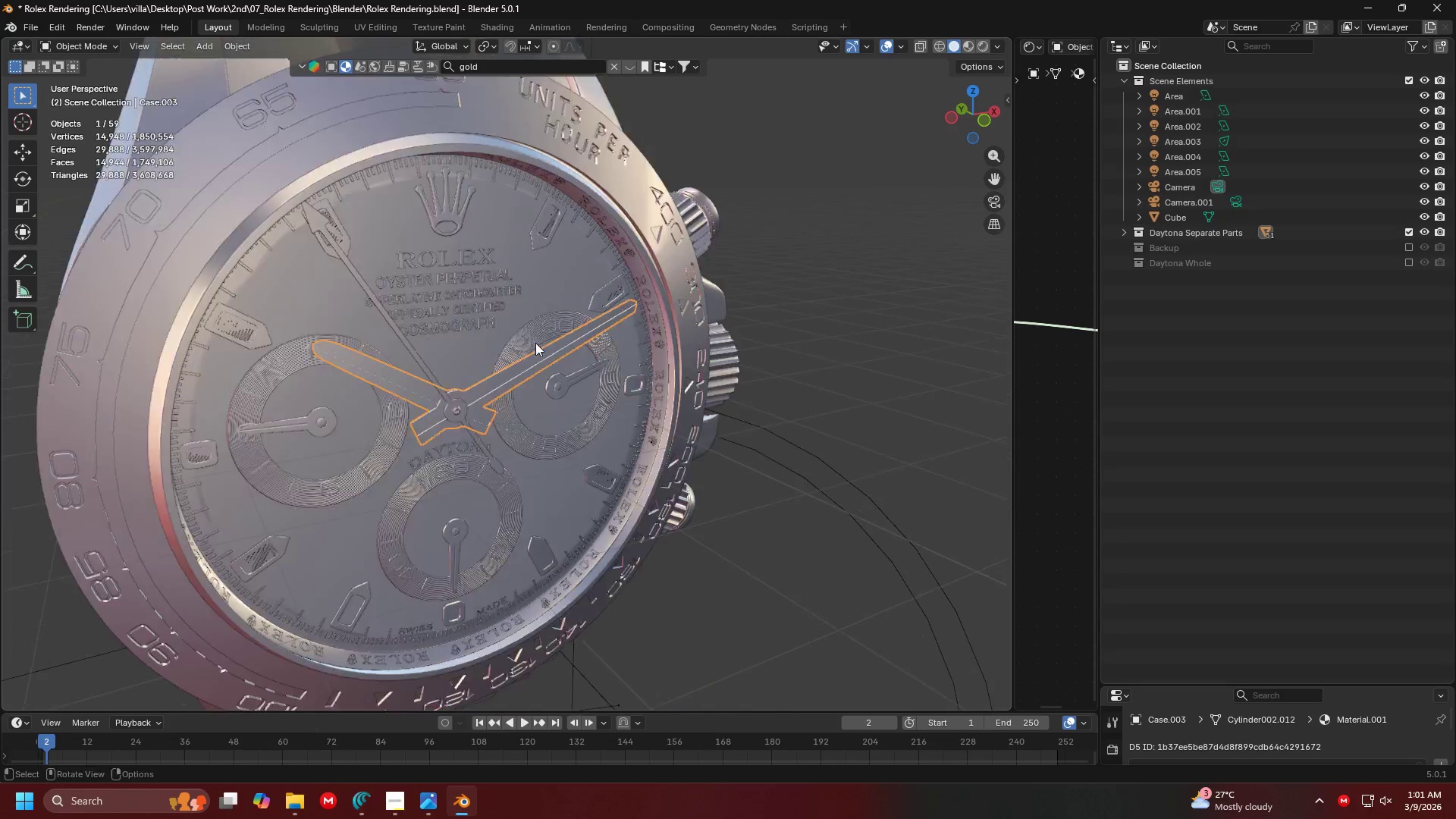 
key(Shift+ShiftLeft)
 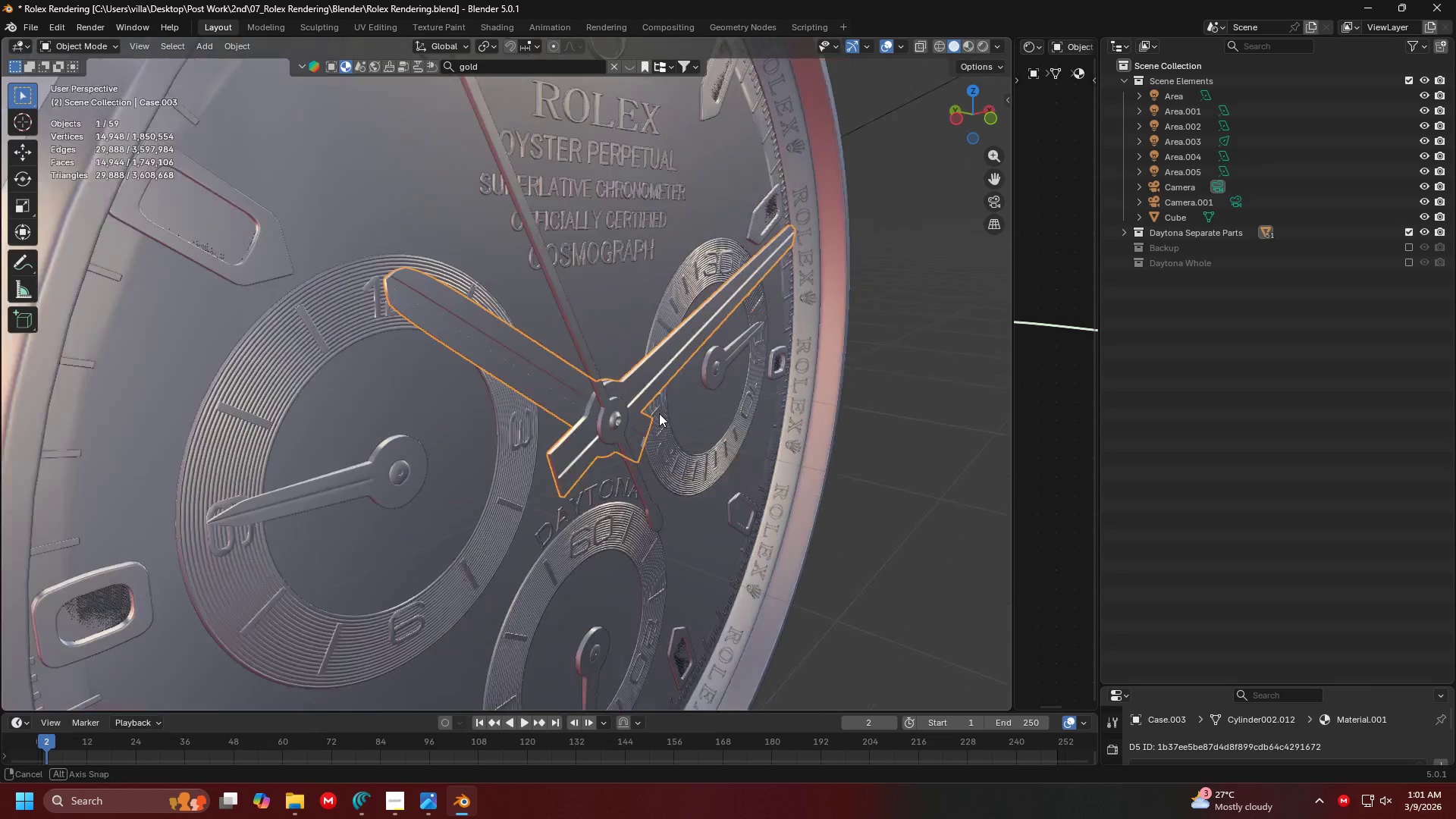 
scroll: coordinate [658, 413], scroll_direction: up, amount: 5.0
 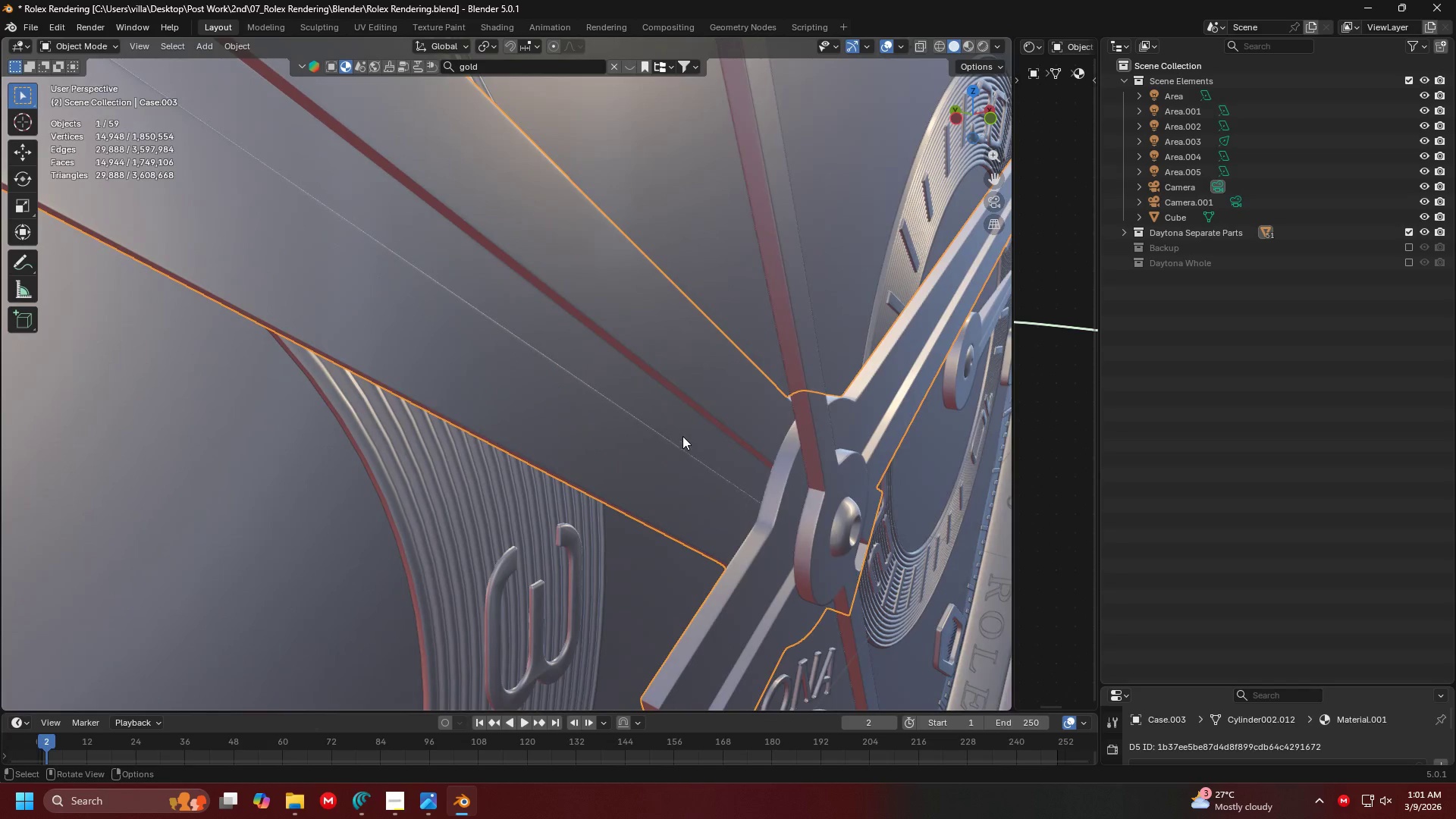 
scroll: coordinate [696, 424], scroll_direction: down, amount: 3.0
 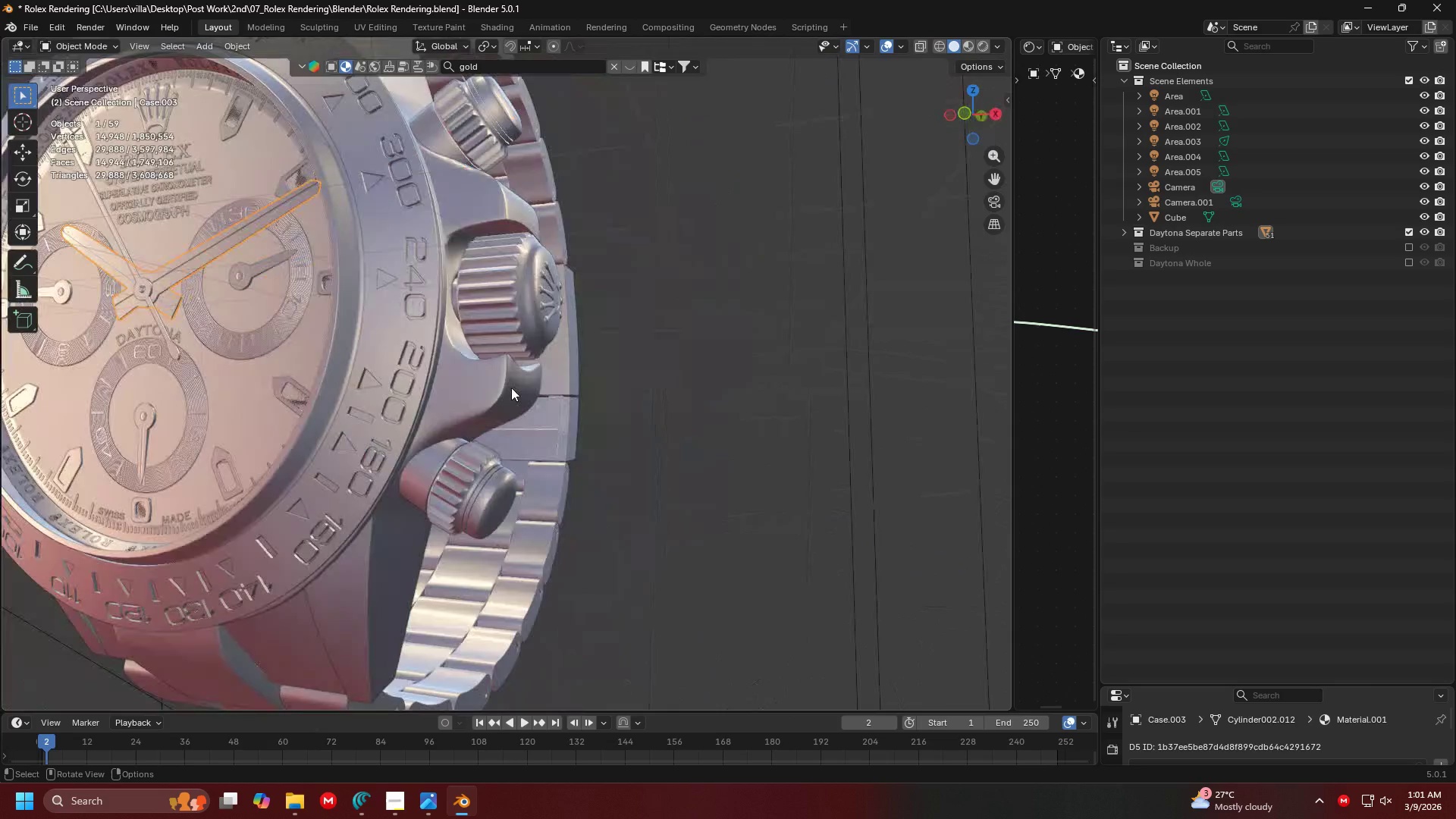 
key(Shift+ShiftLeft)
 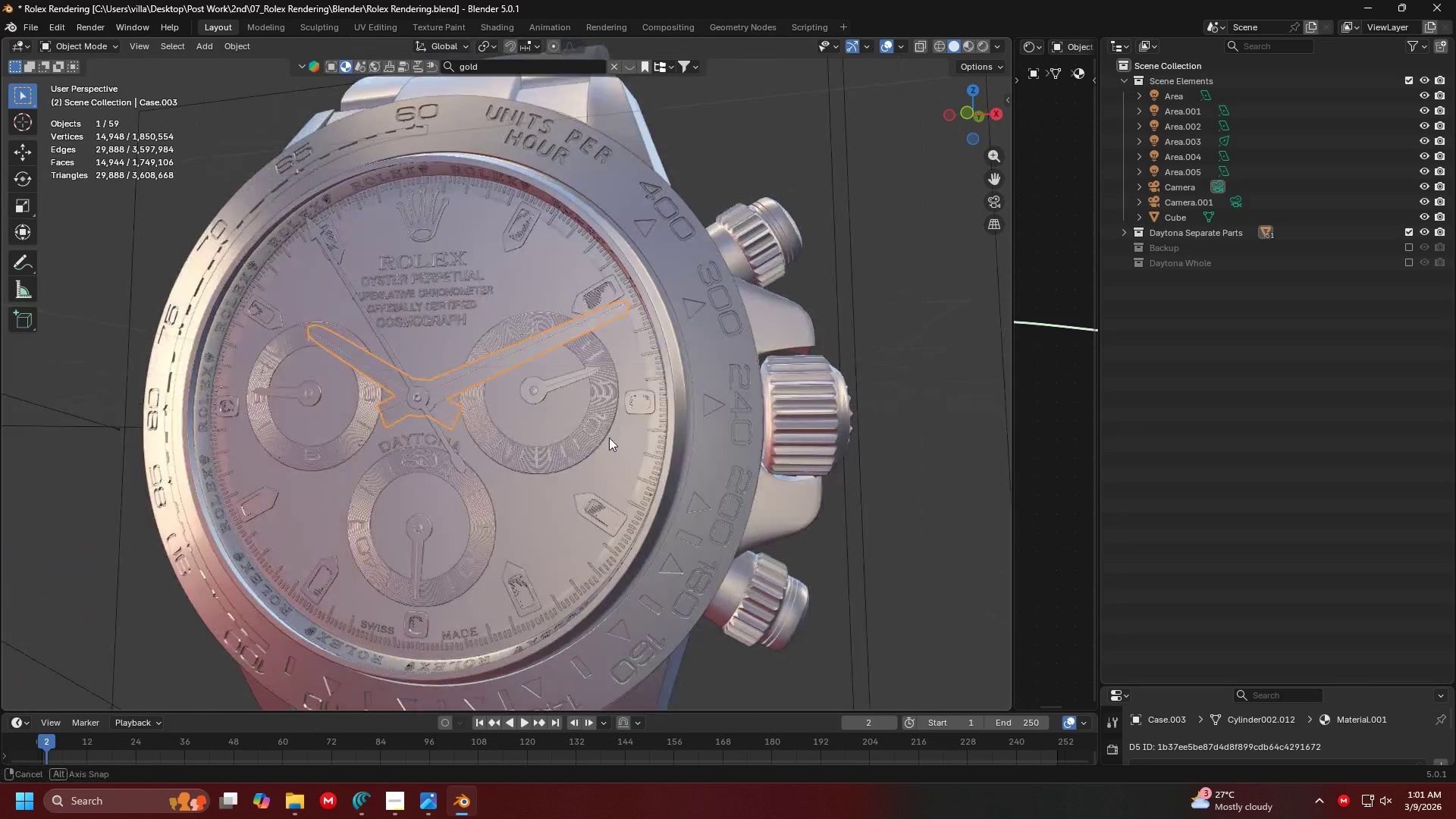 
scroll: coordinate [618, 435], scroll_direction: up, amount: 1.0
 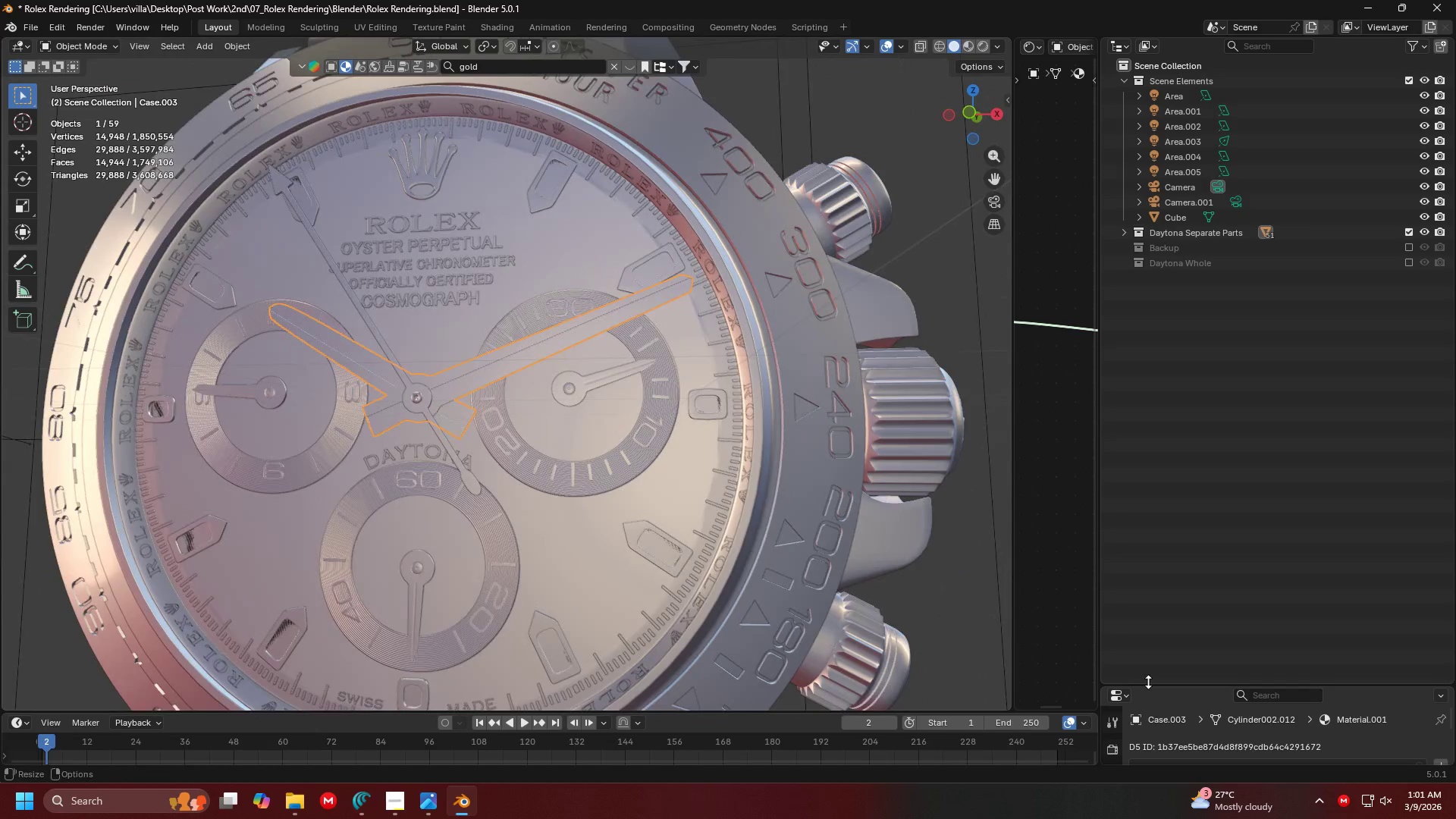 
left_click_drag(start_coordinate=[1152, 685], to_coordinate=[1205, 255])
 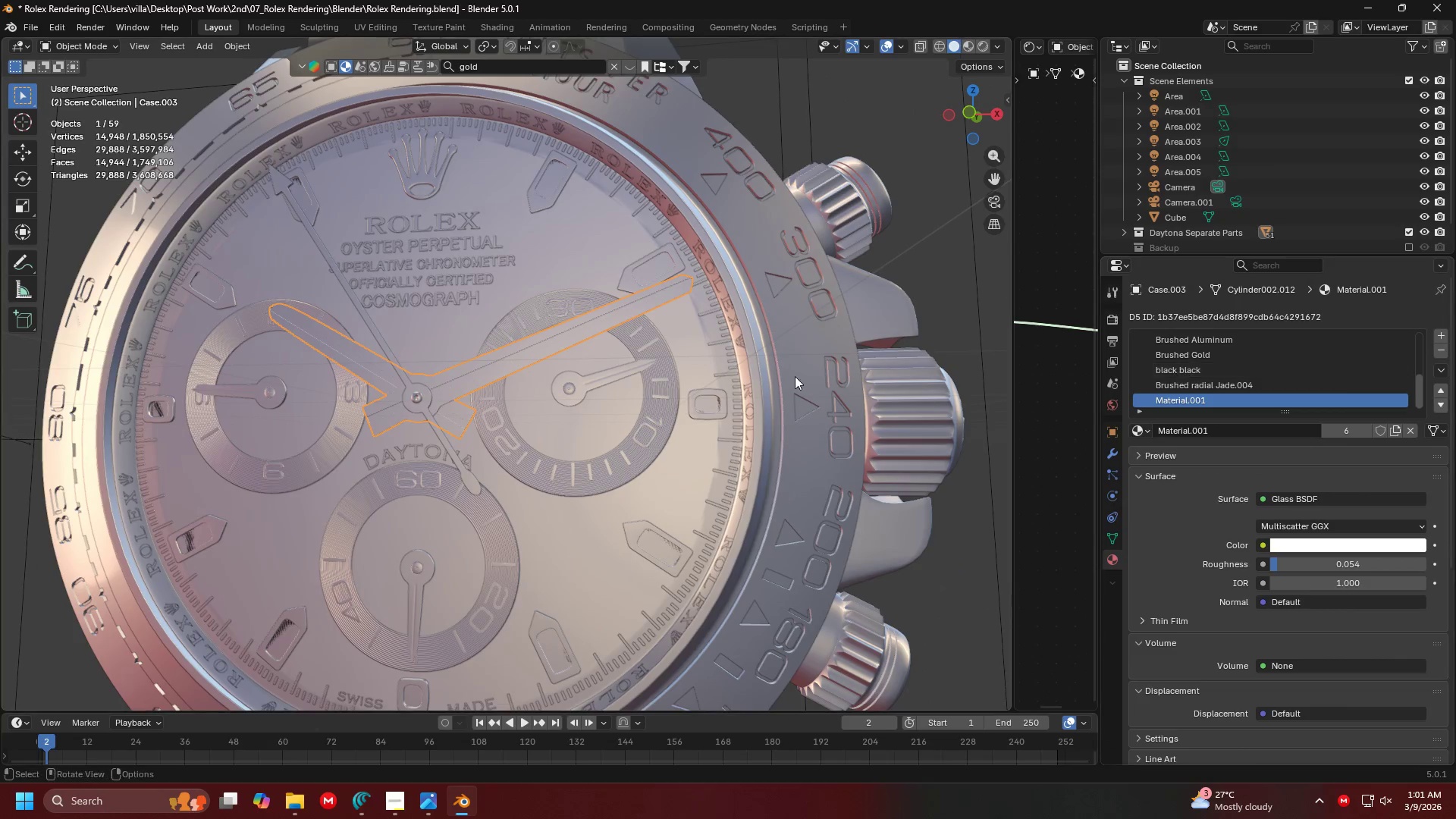 
scroll: coordinate [1188, 357], scroll_direction: up, amount: 12.0
 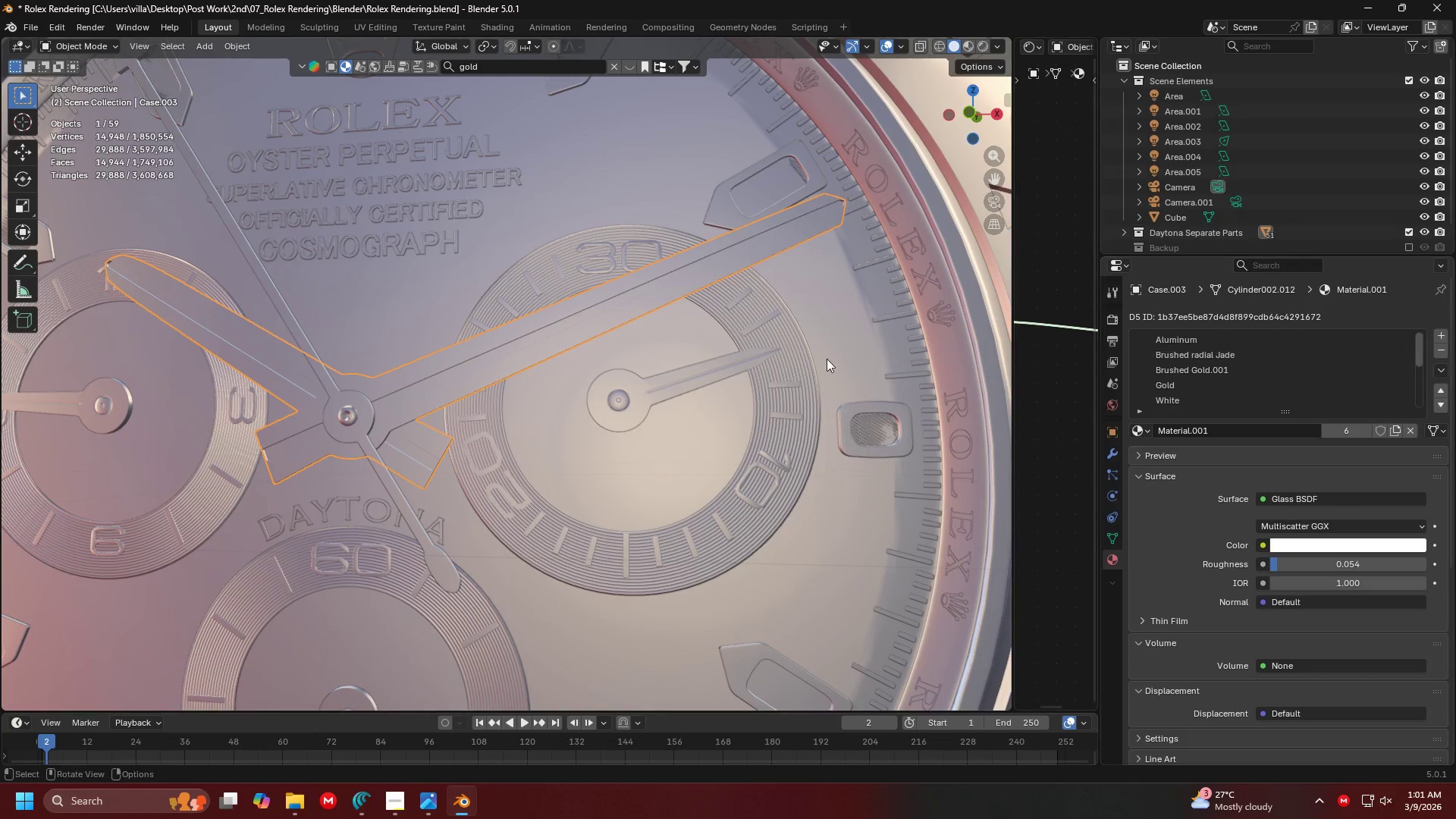 
key(Tab)
 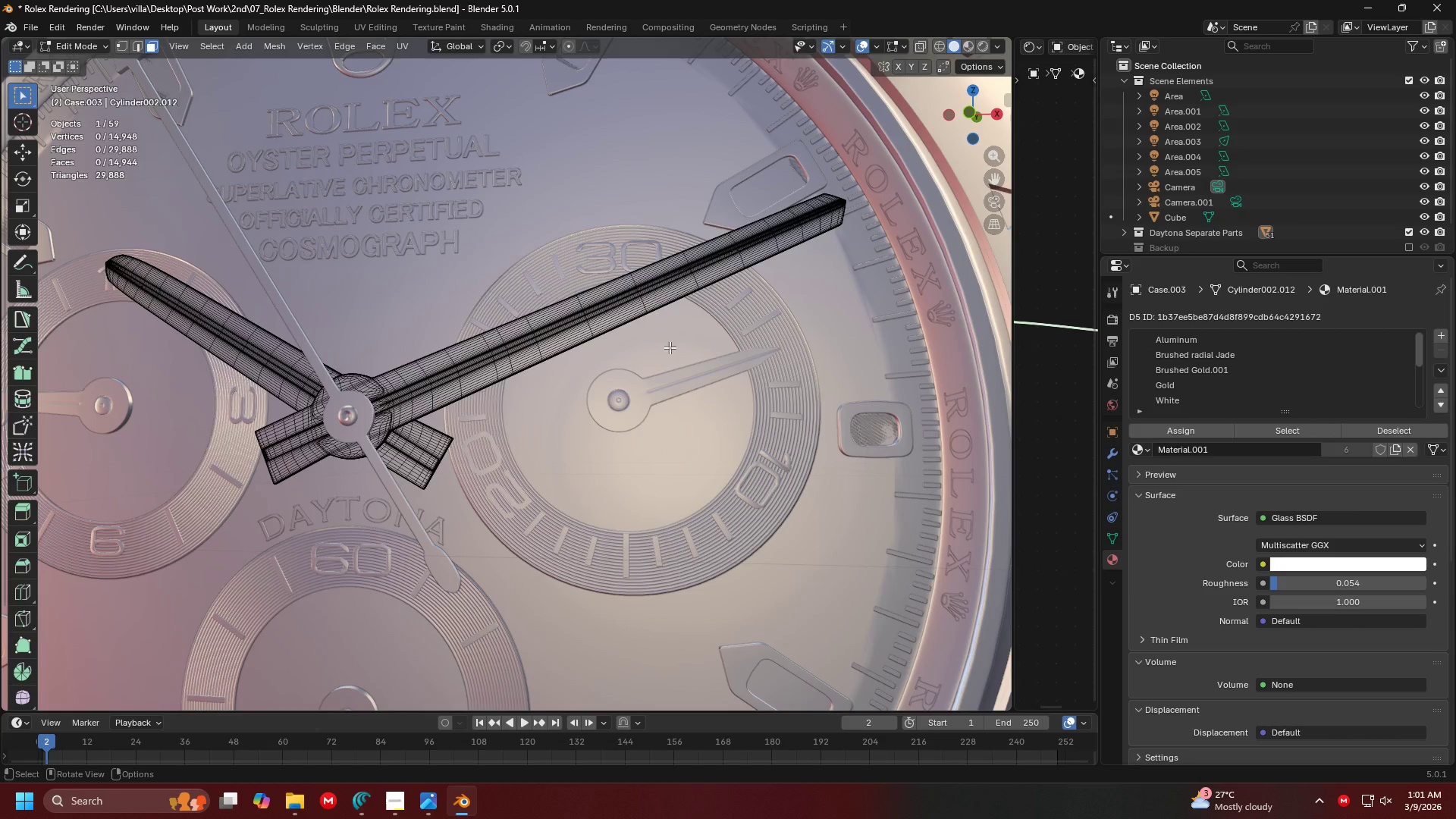 
key(Tab)
 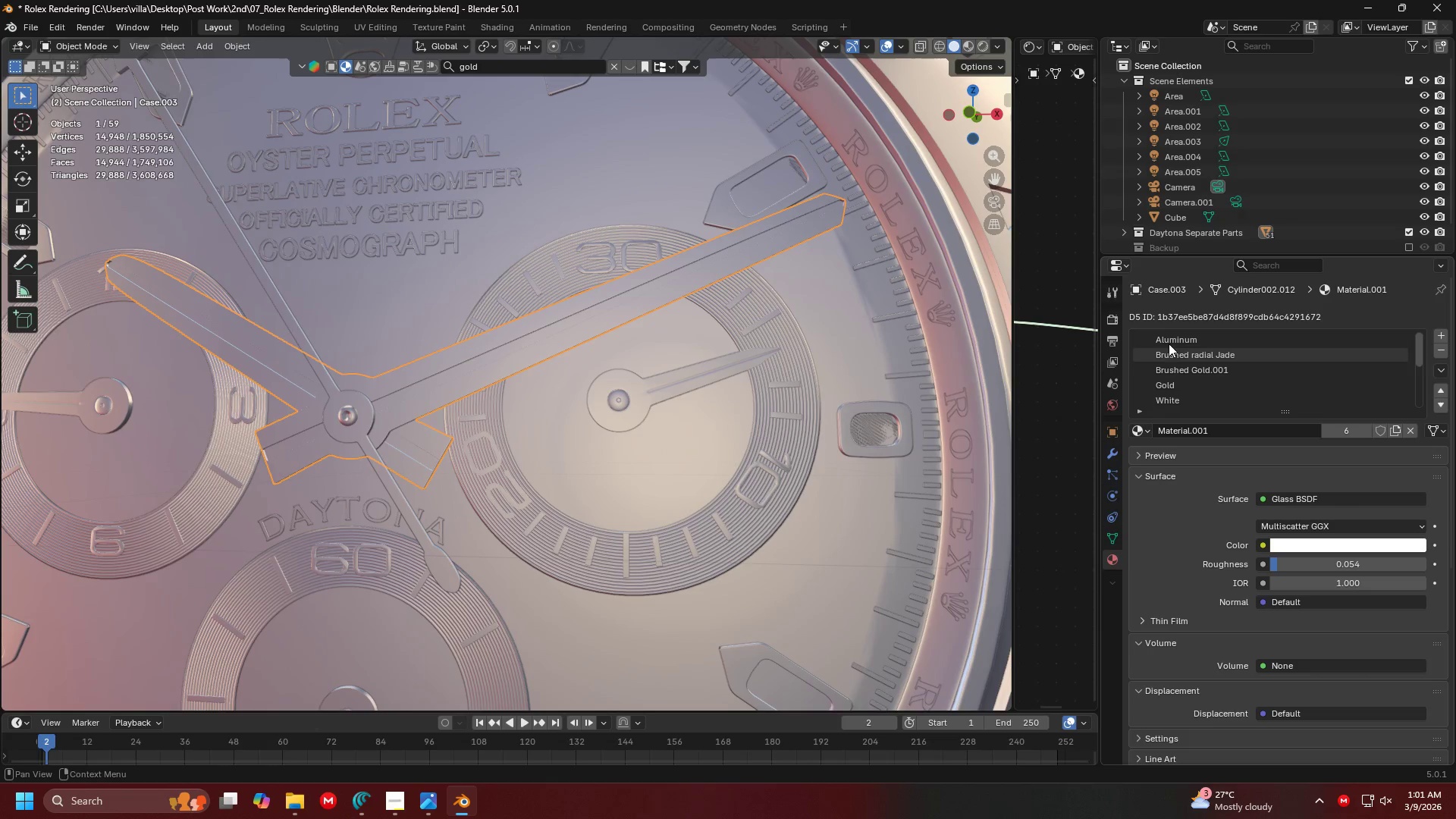 
left_click([1176, 340])
 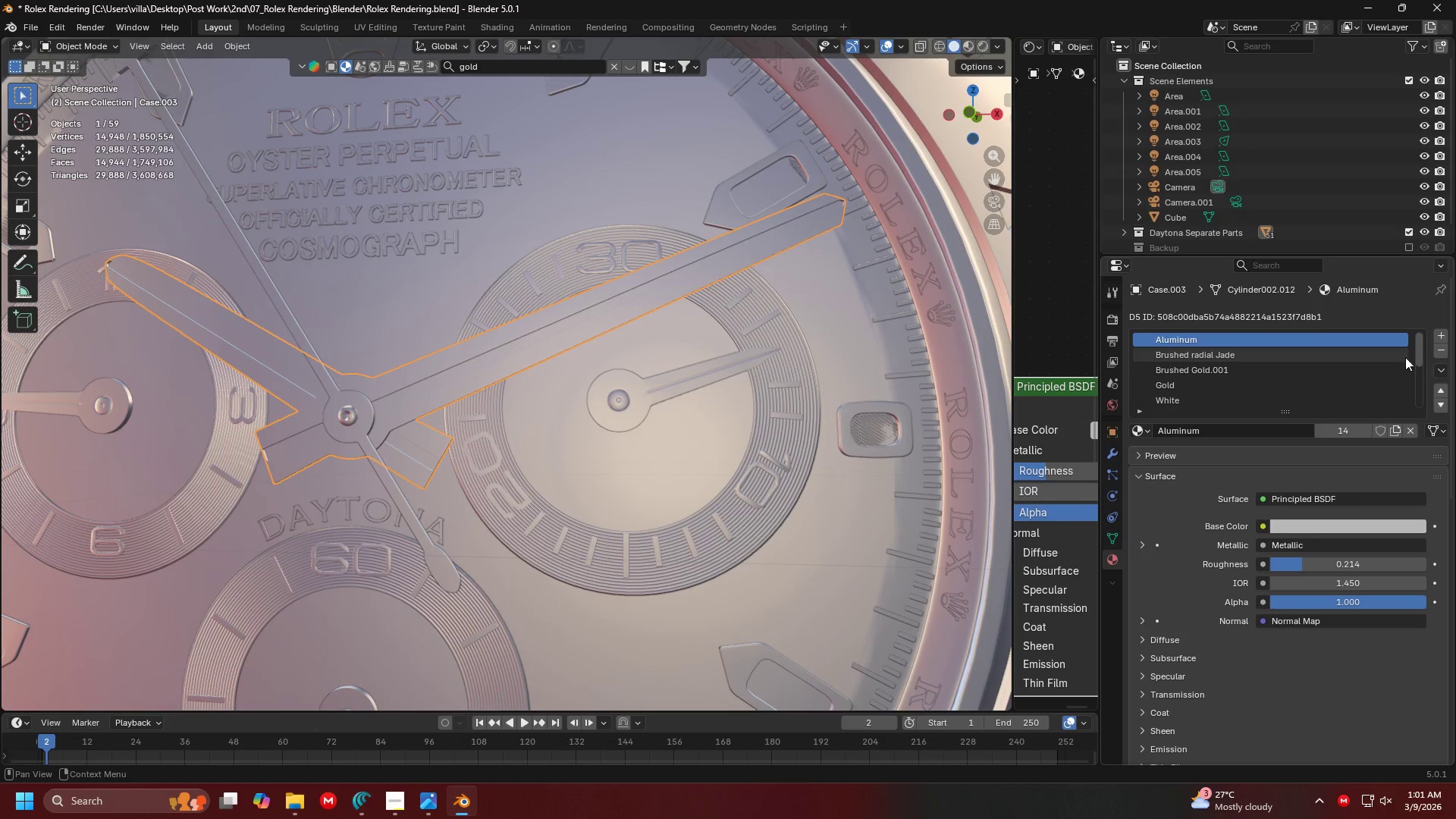 
left_click([1442, 351])
 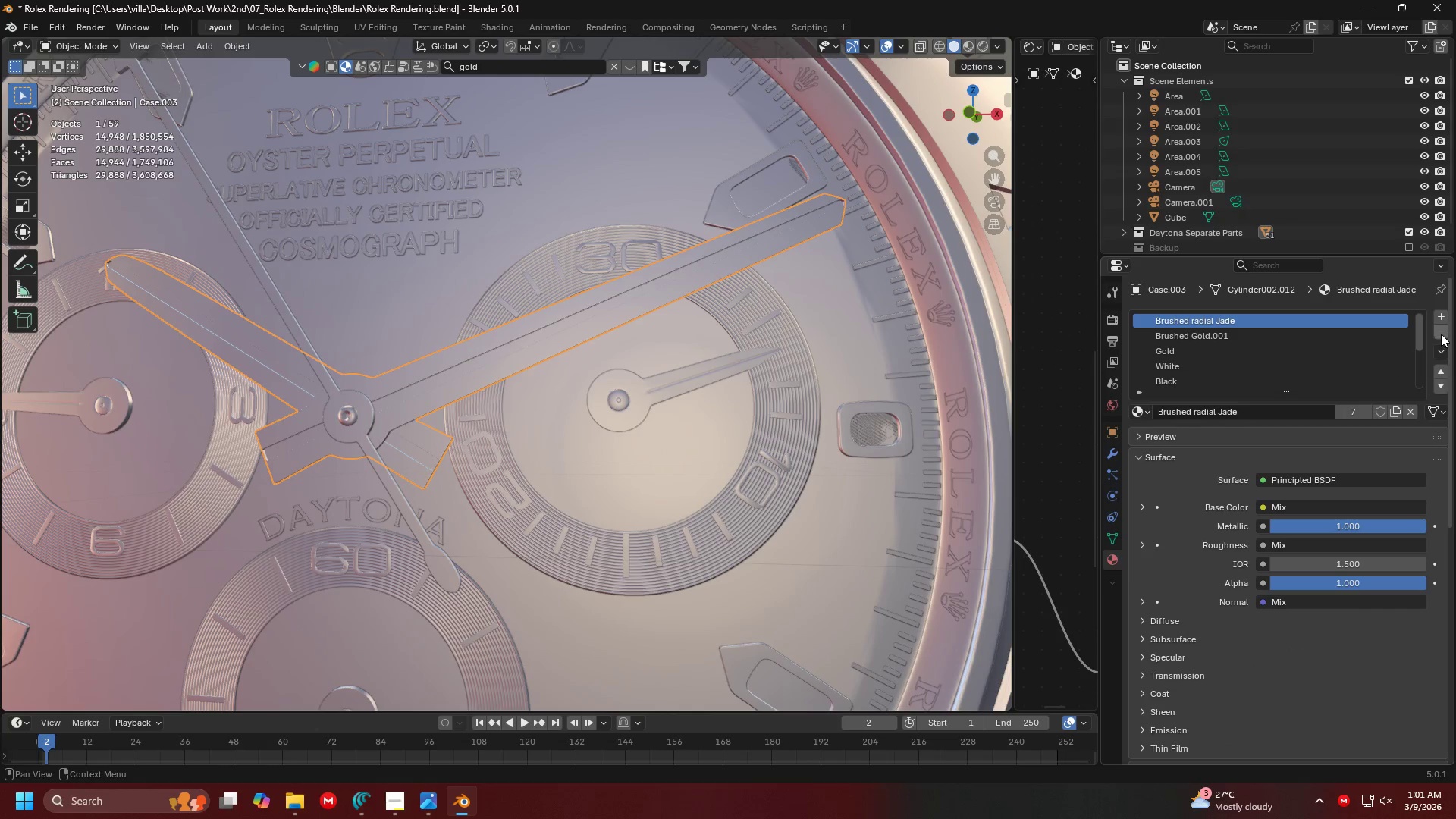 
left_click([1440, 333])
 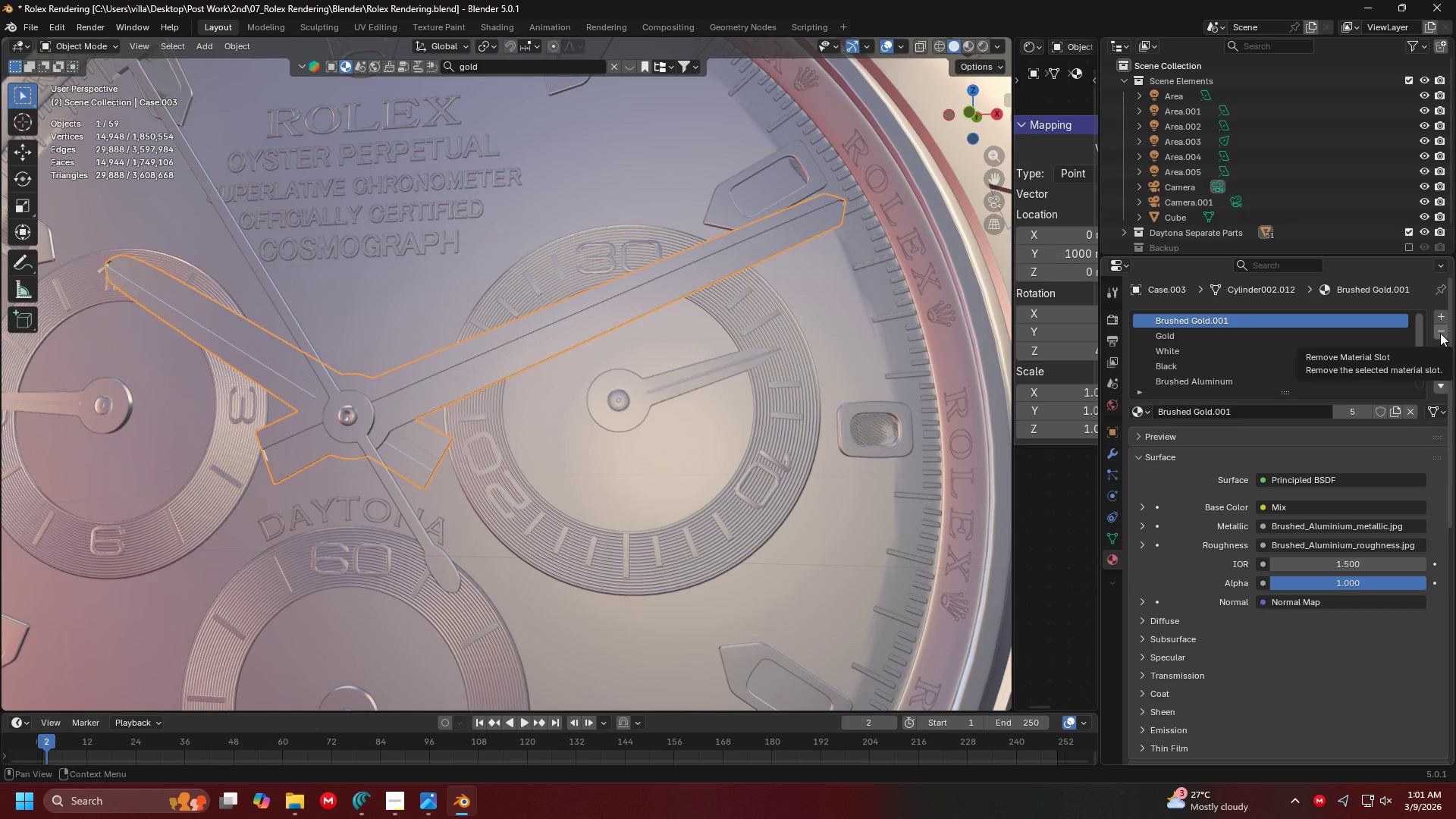 
left_click([1440, 333])
 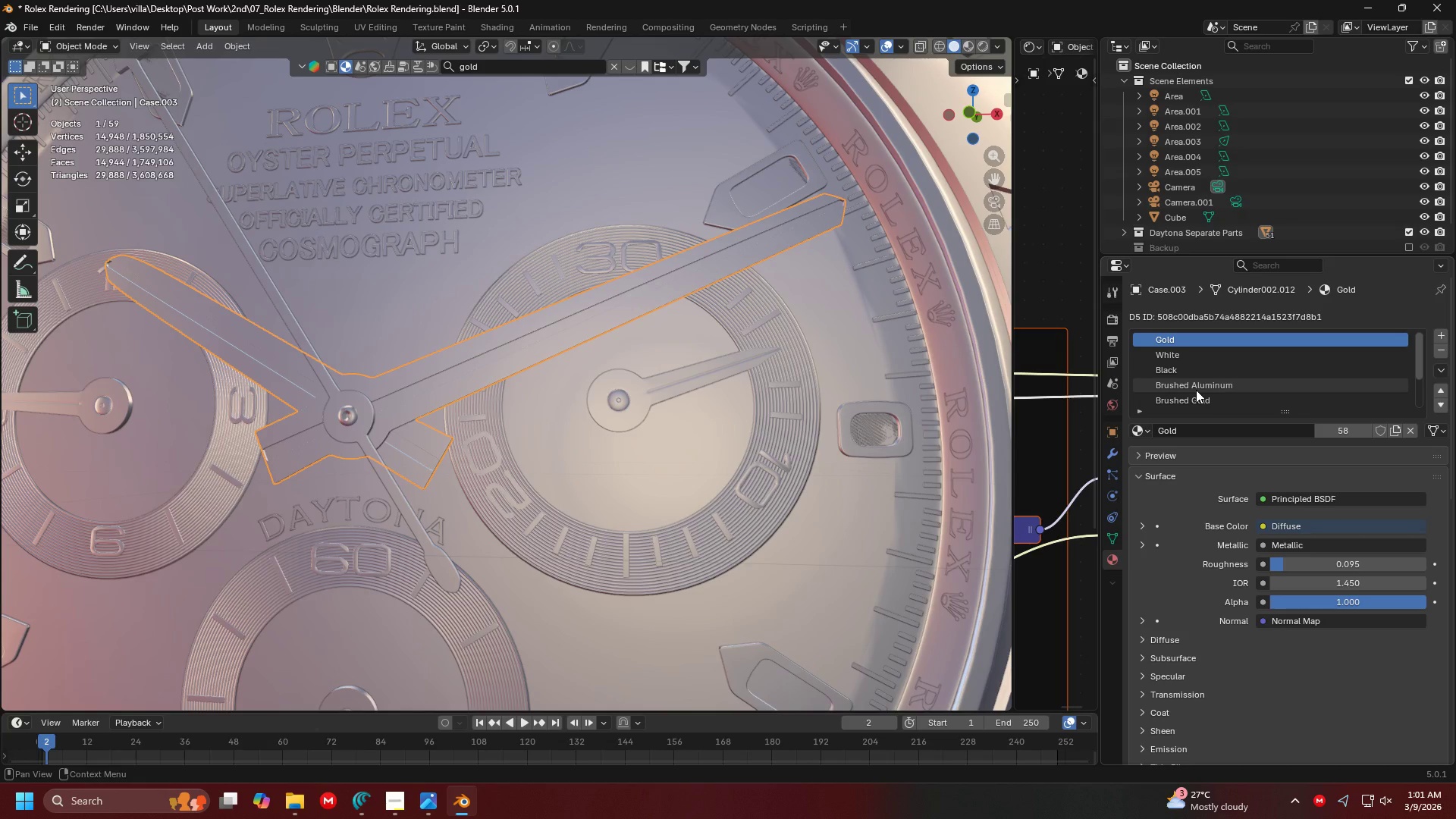 
left_click([1196, 390])
 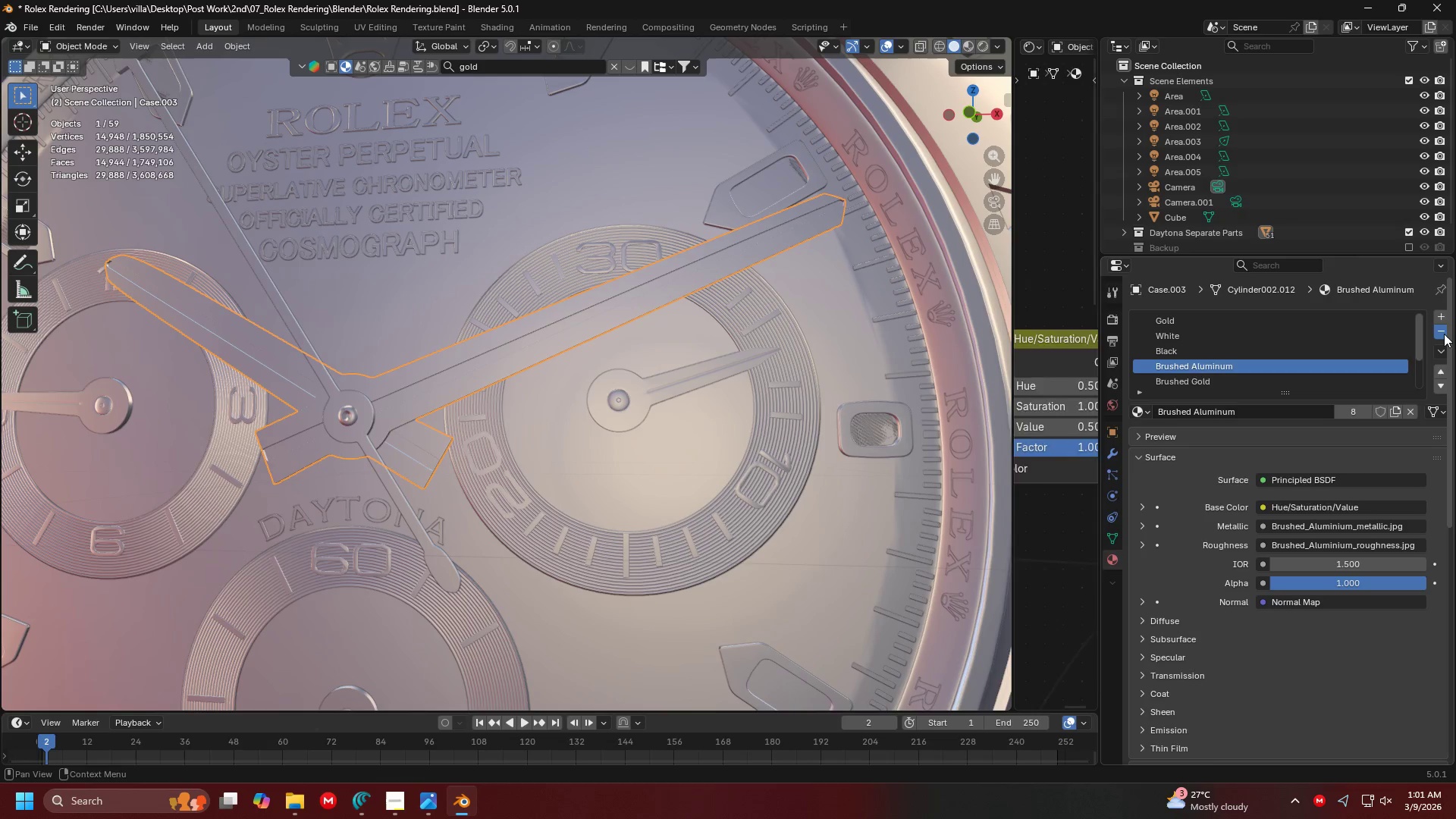 
double_click([1444, 334])
 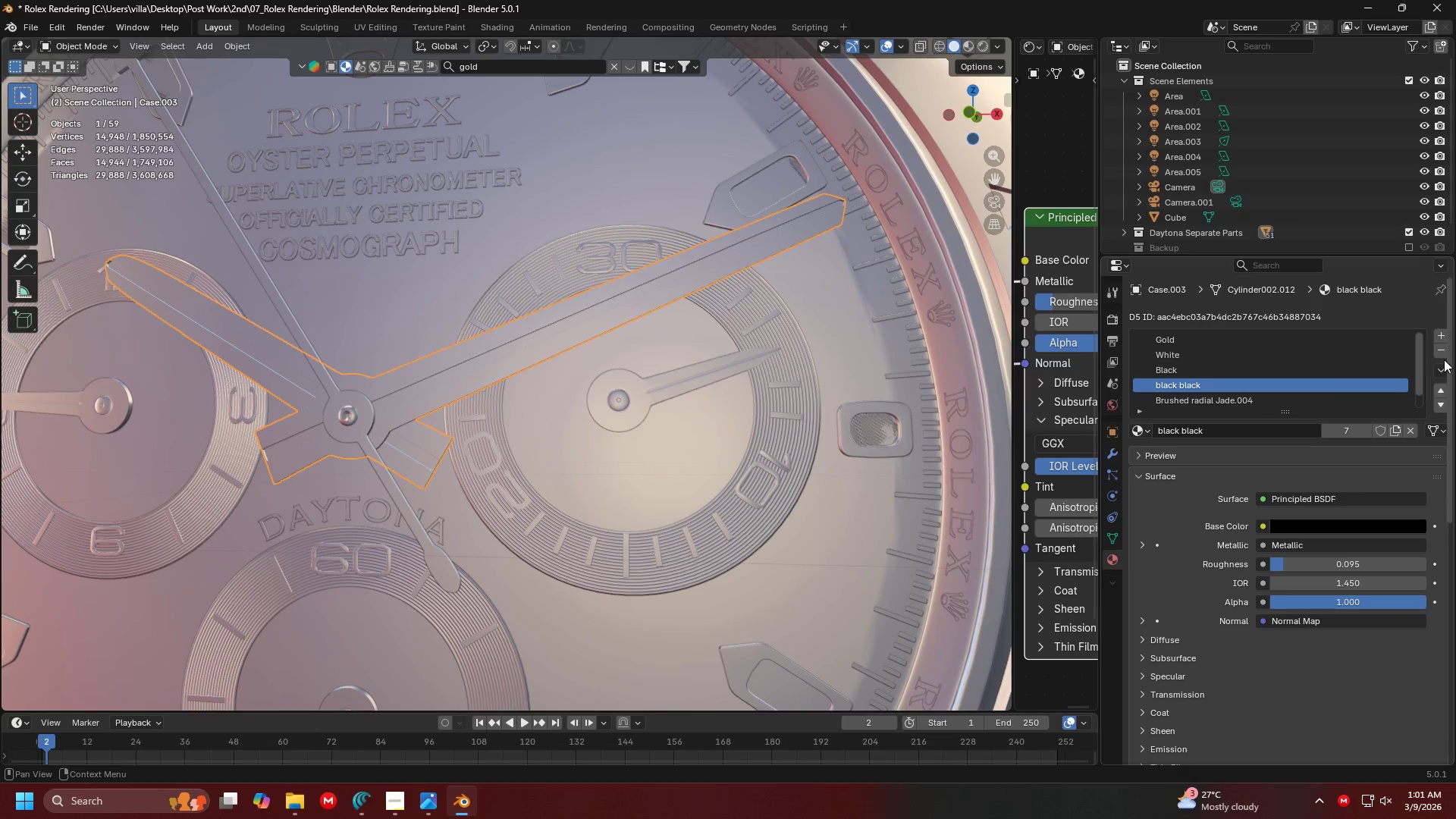 
left_click([1444, 351])
 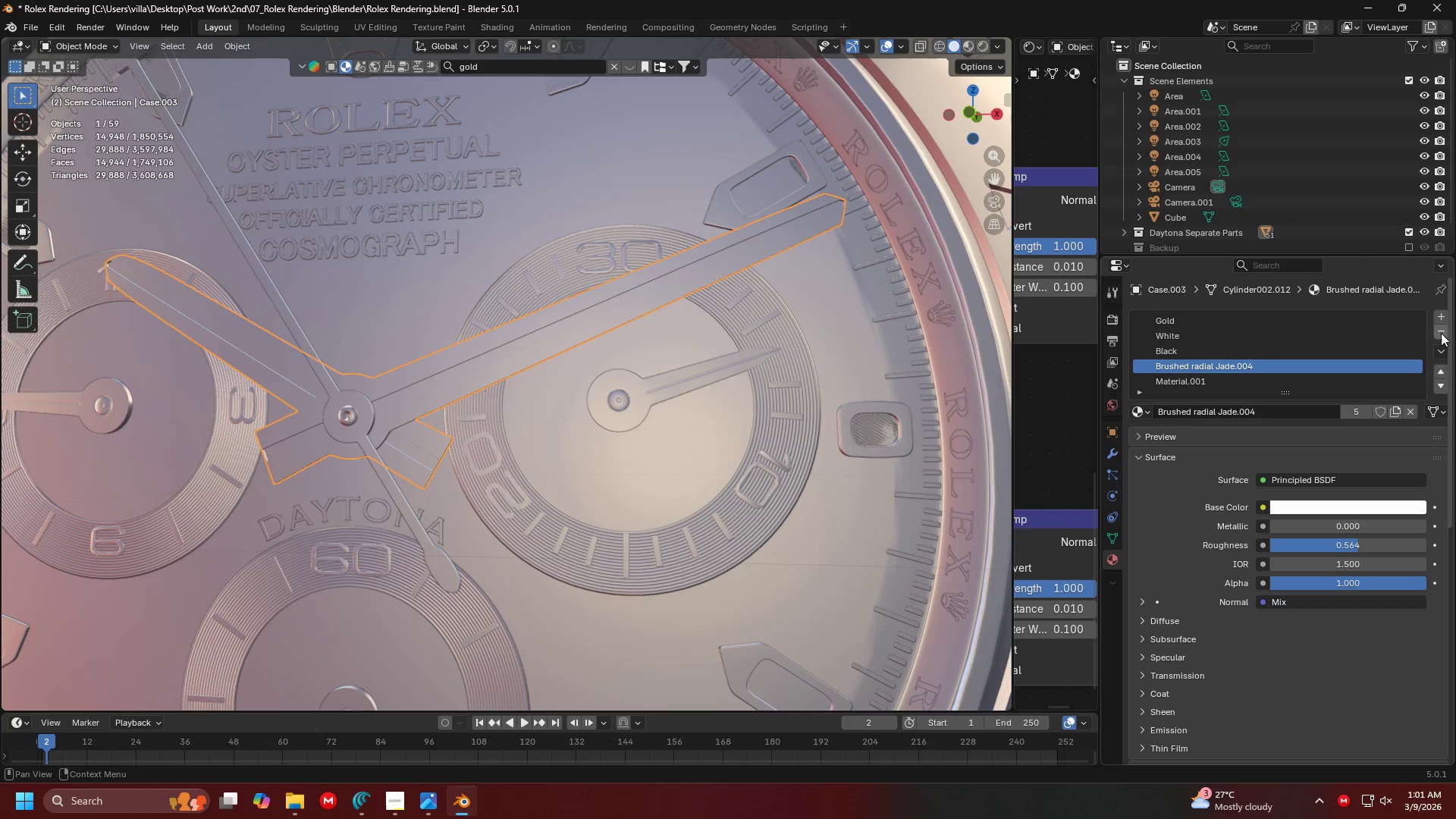 
left_click([1440, 325])
 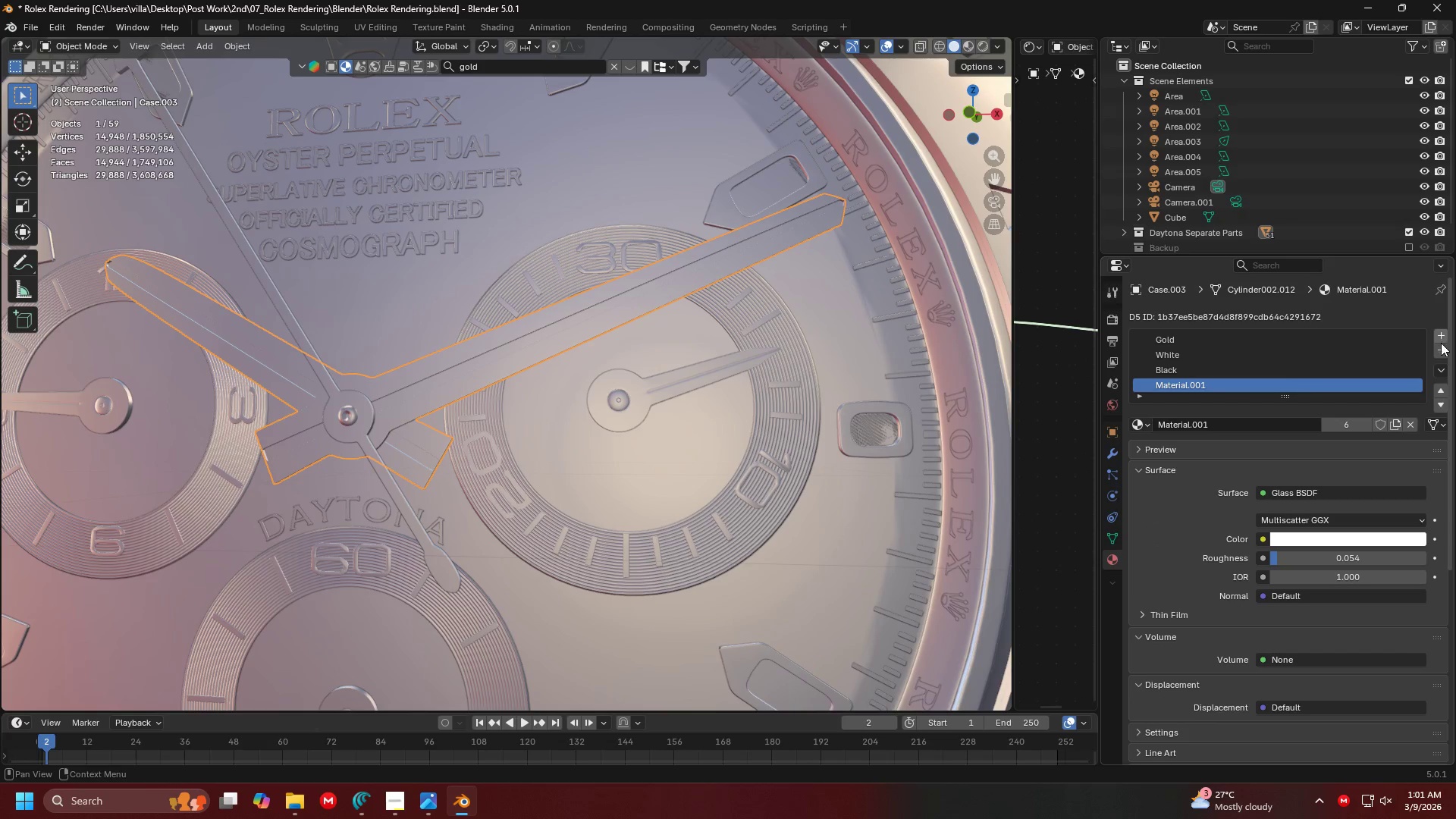 
left_click([1442, 344])
 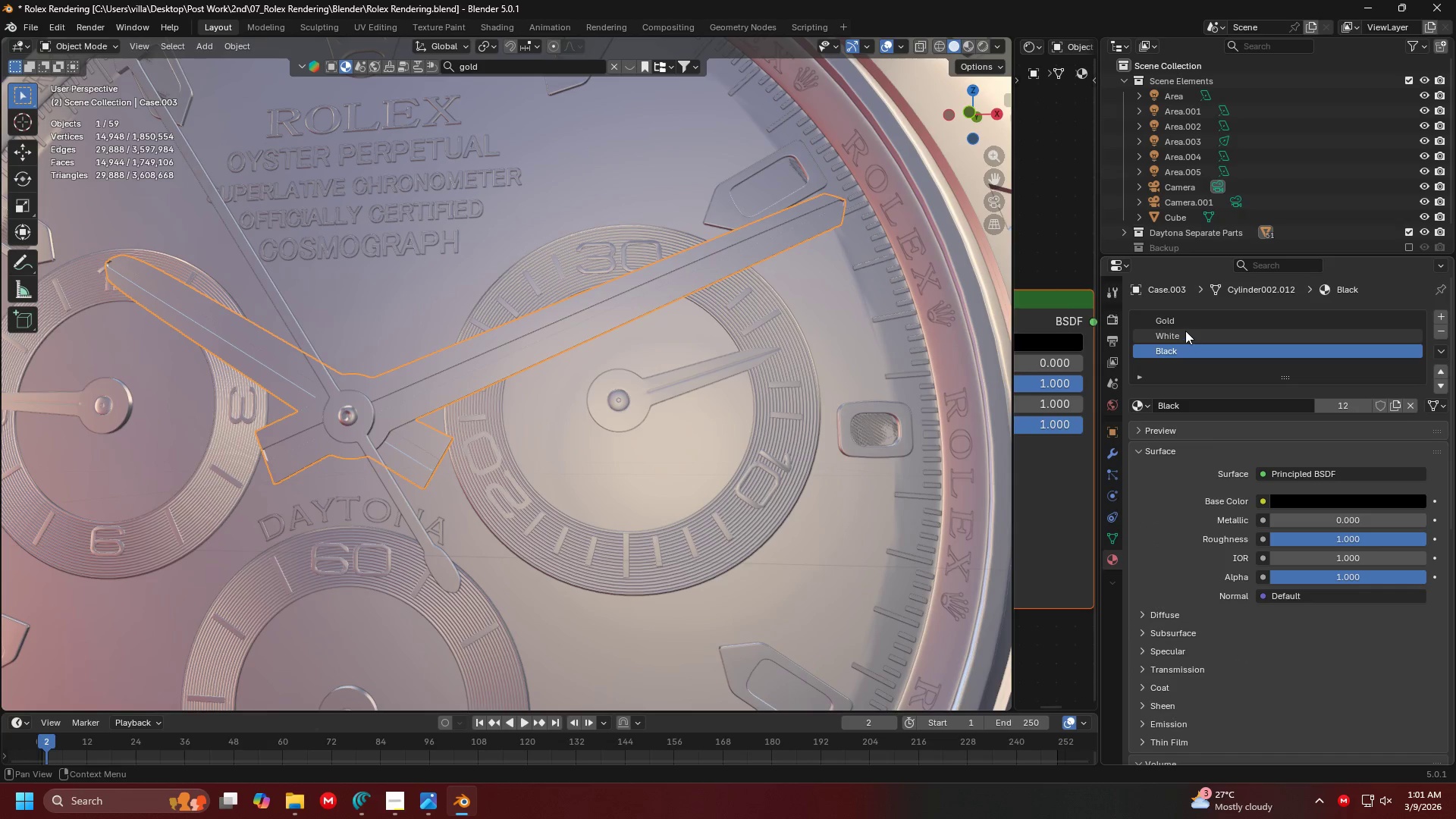 
left_click([1182, 318])
 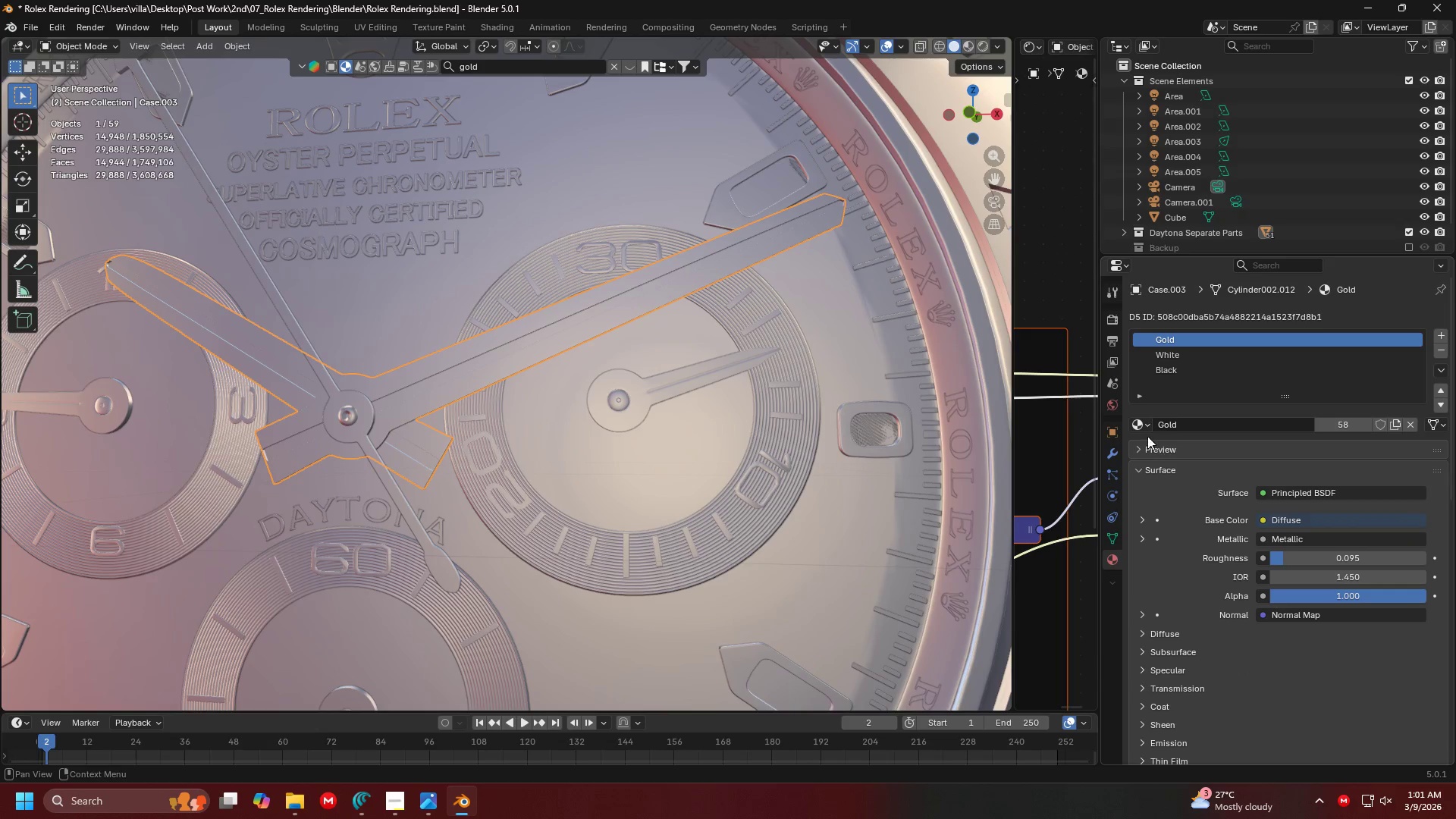 
left_click([1141, 428])
 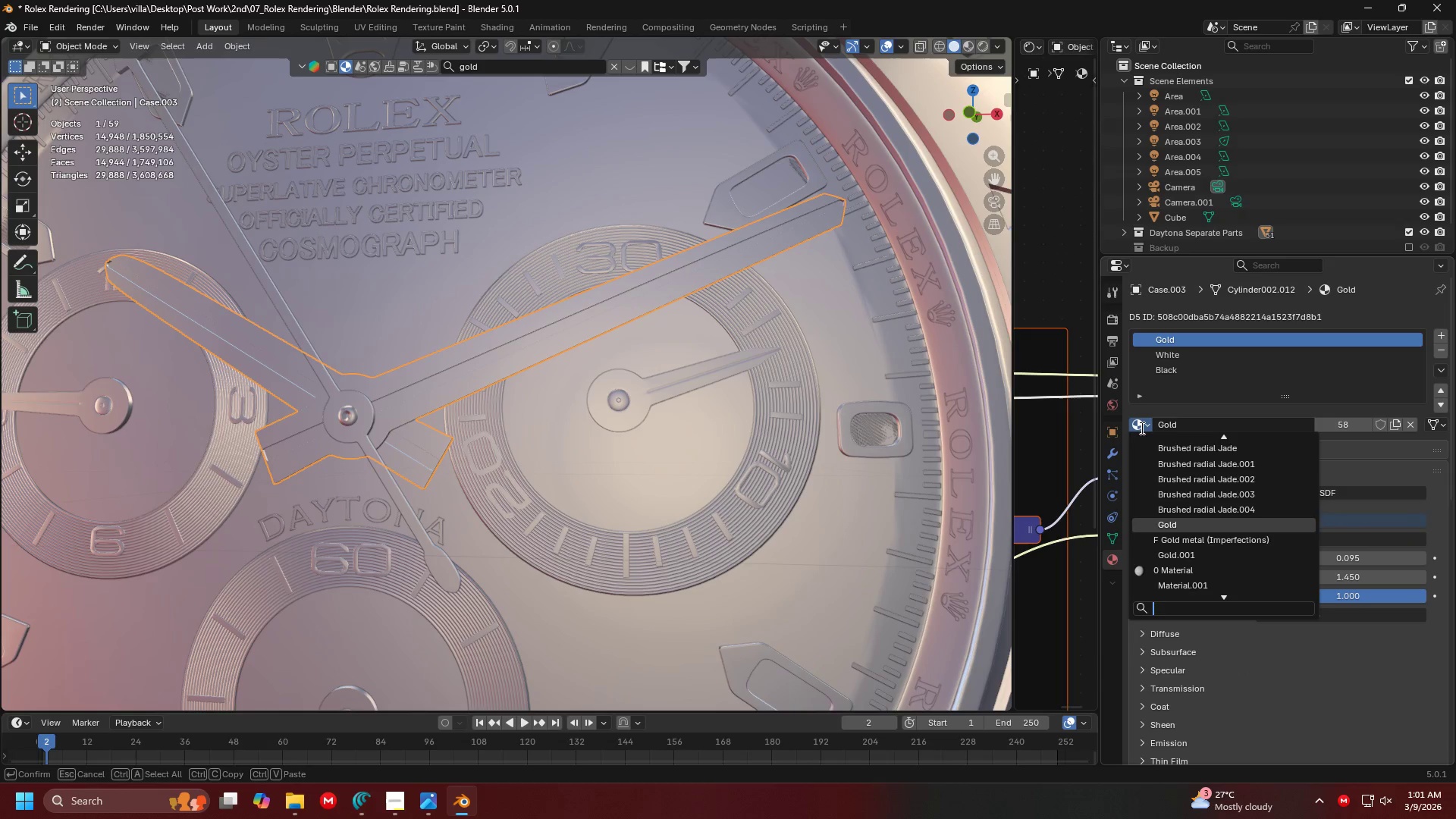 
type(al)
 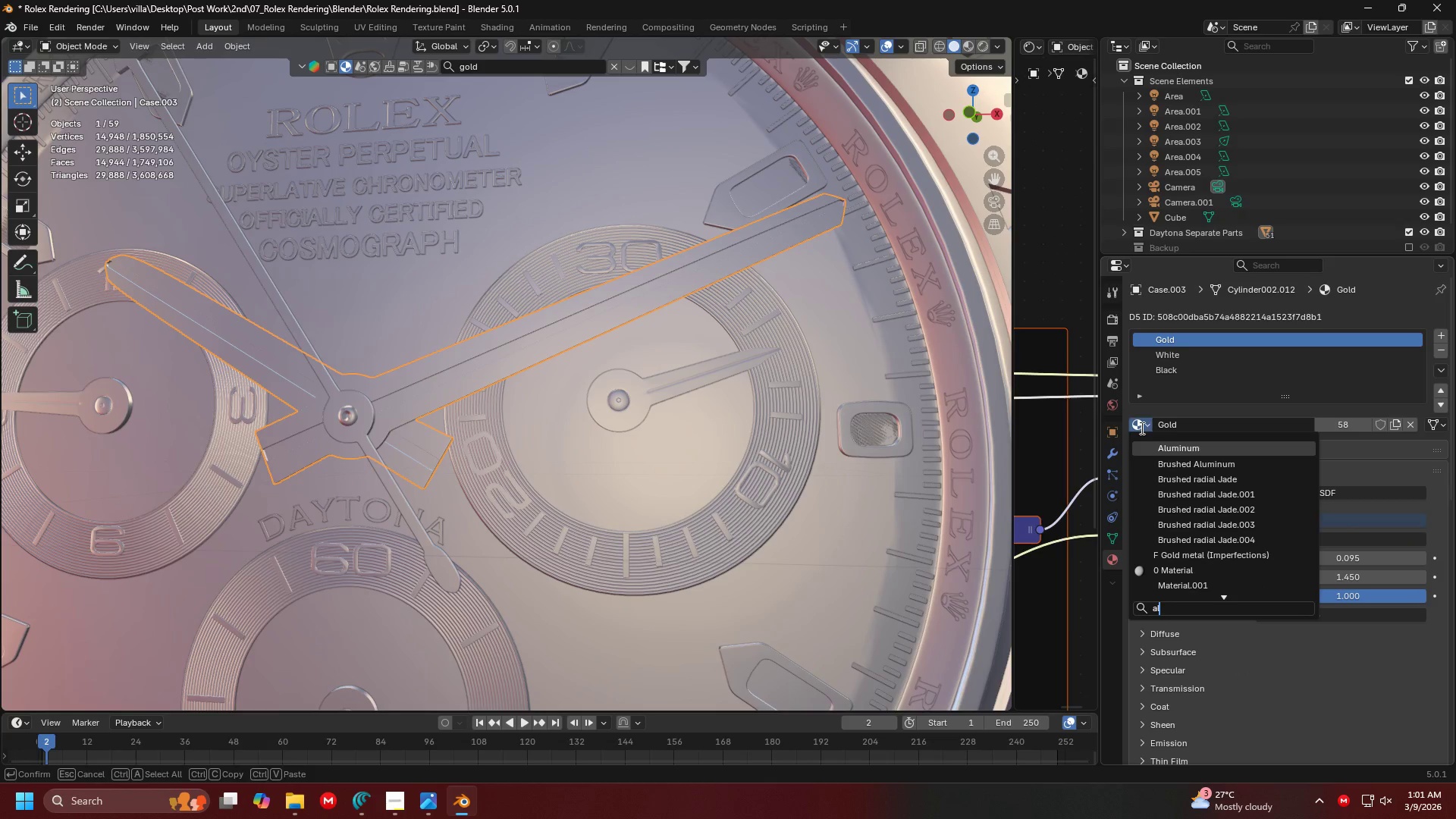 
key(Enter)
 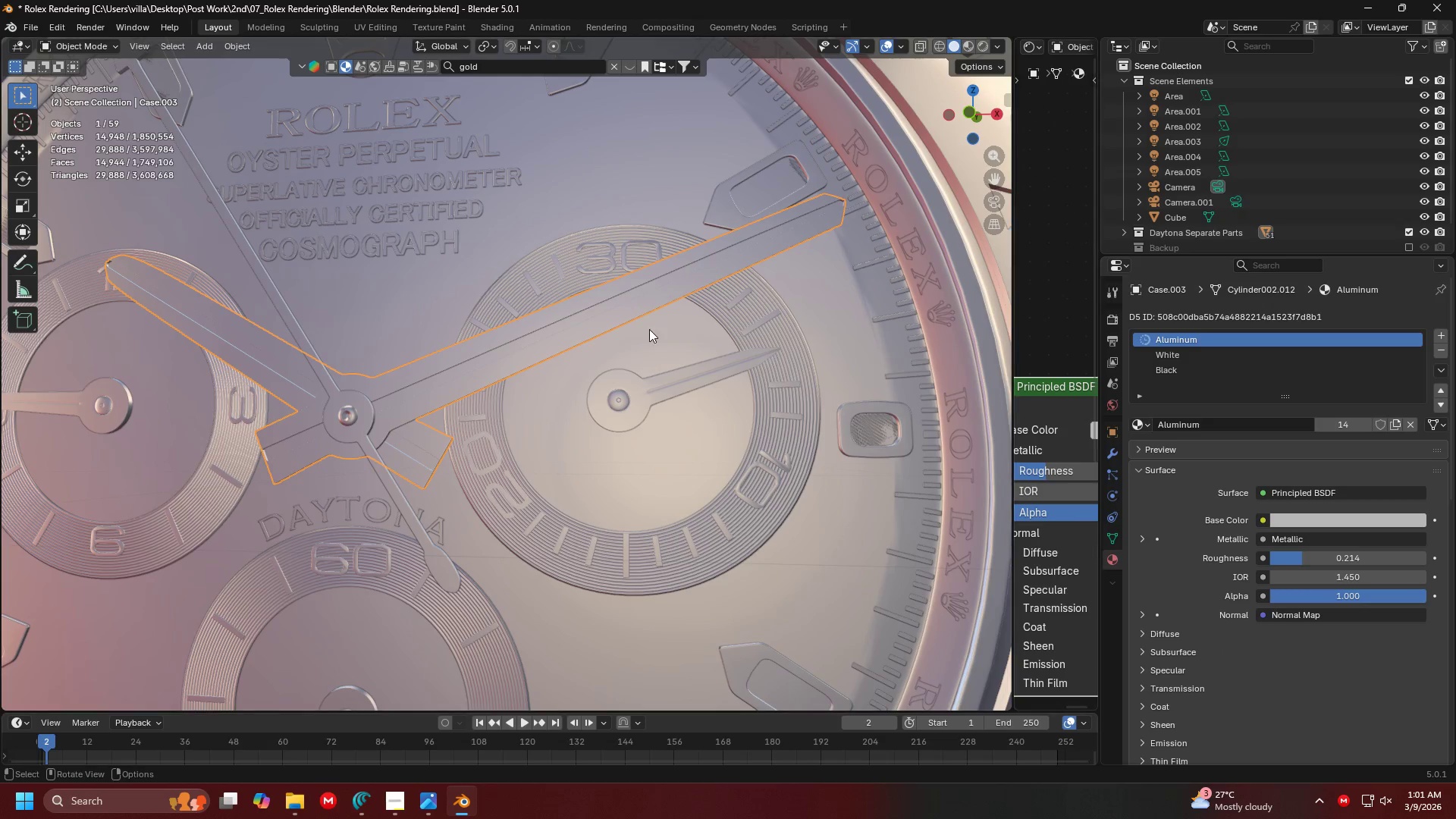 
key(Z)
 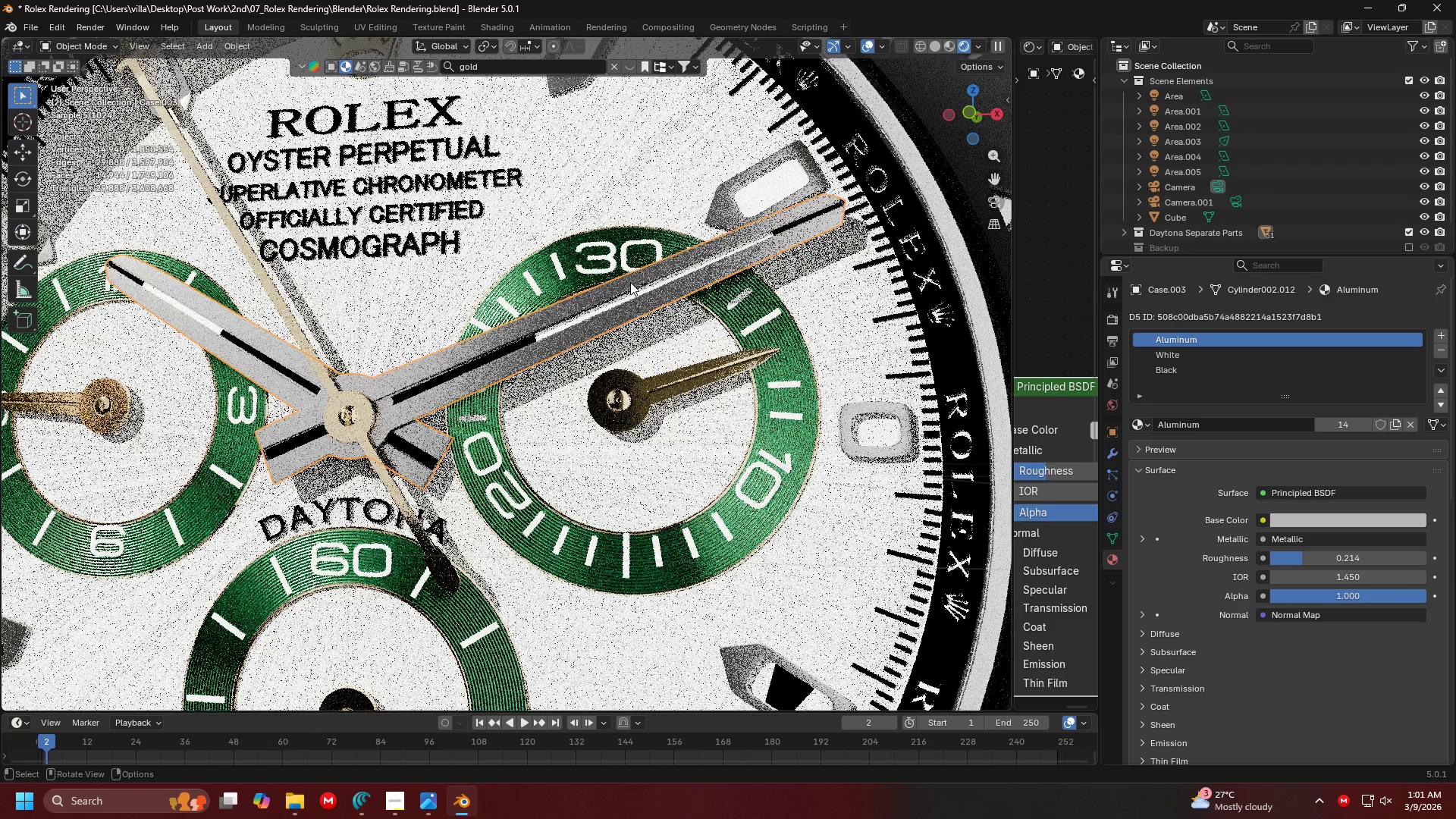 
scroll: coordinate [631, 282], scroll_direction: down, amount: 1.0
 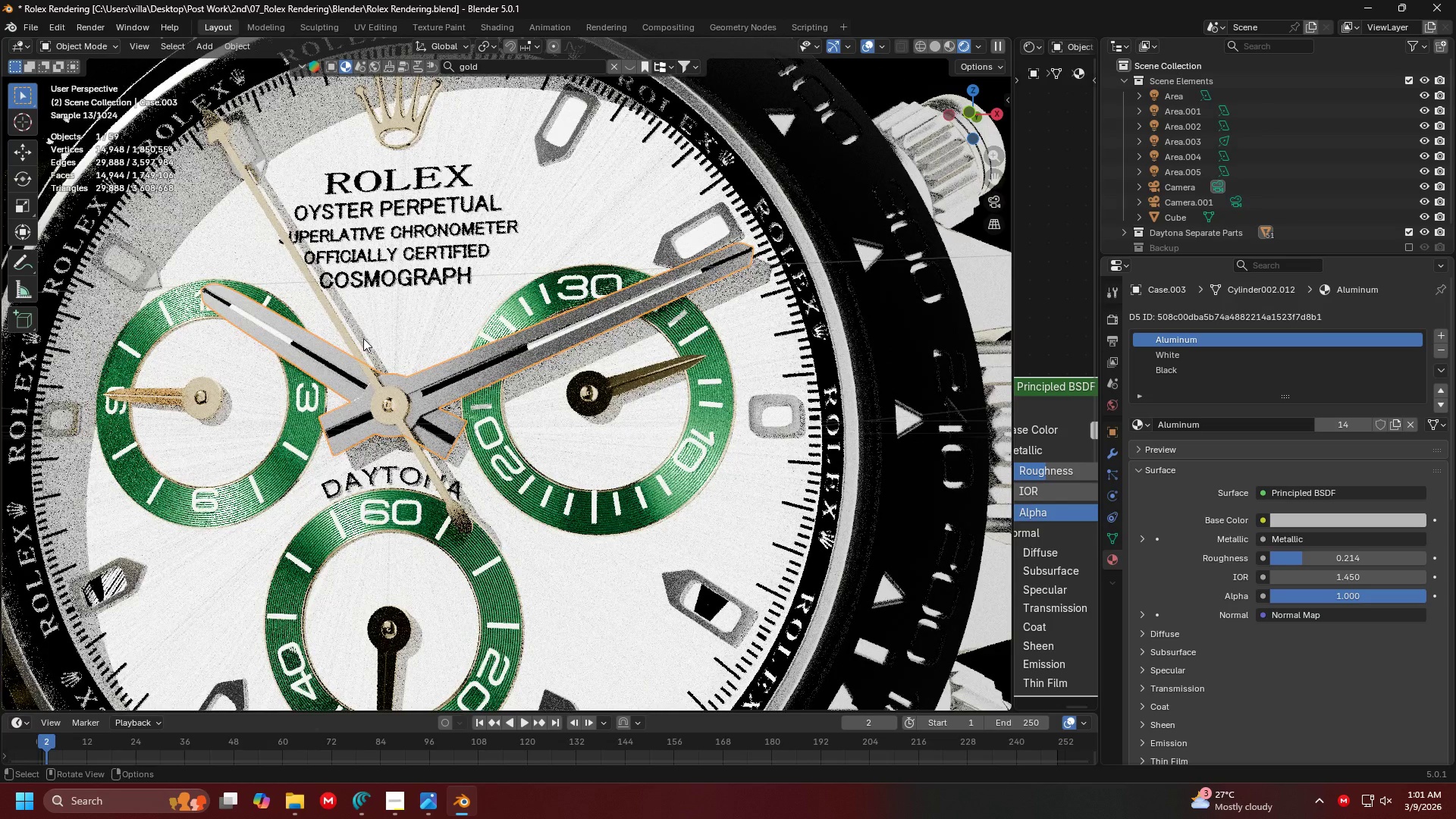 
left_click([354, 346])
 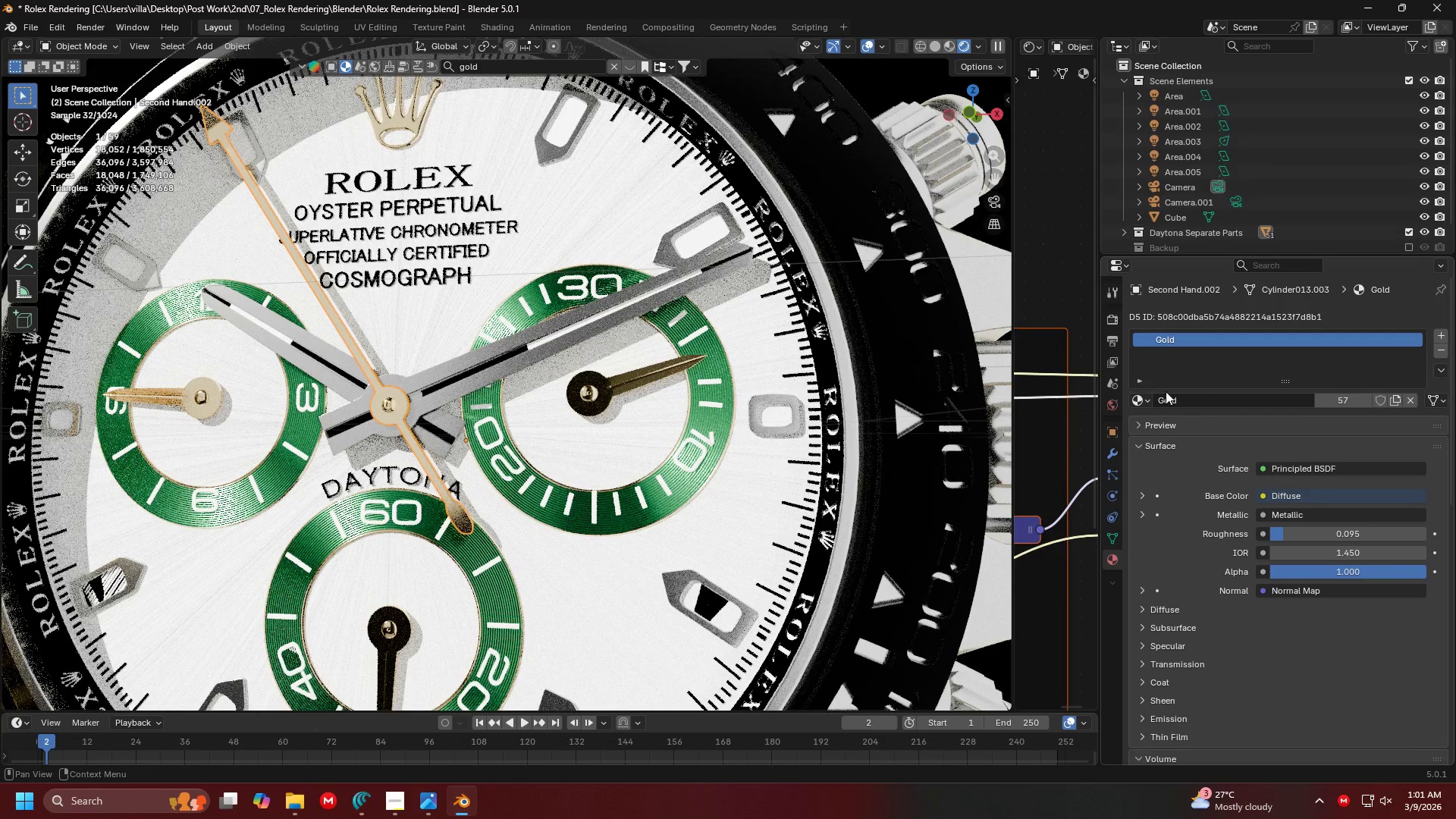 
left_click([1138, 405])
 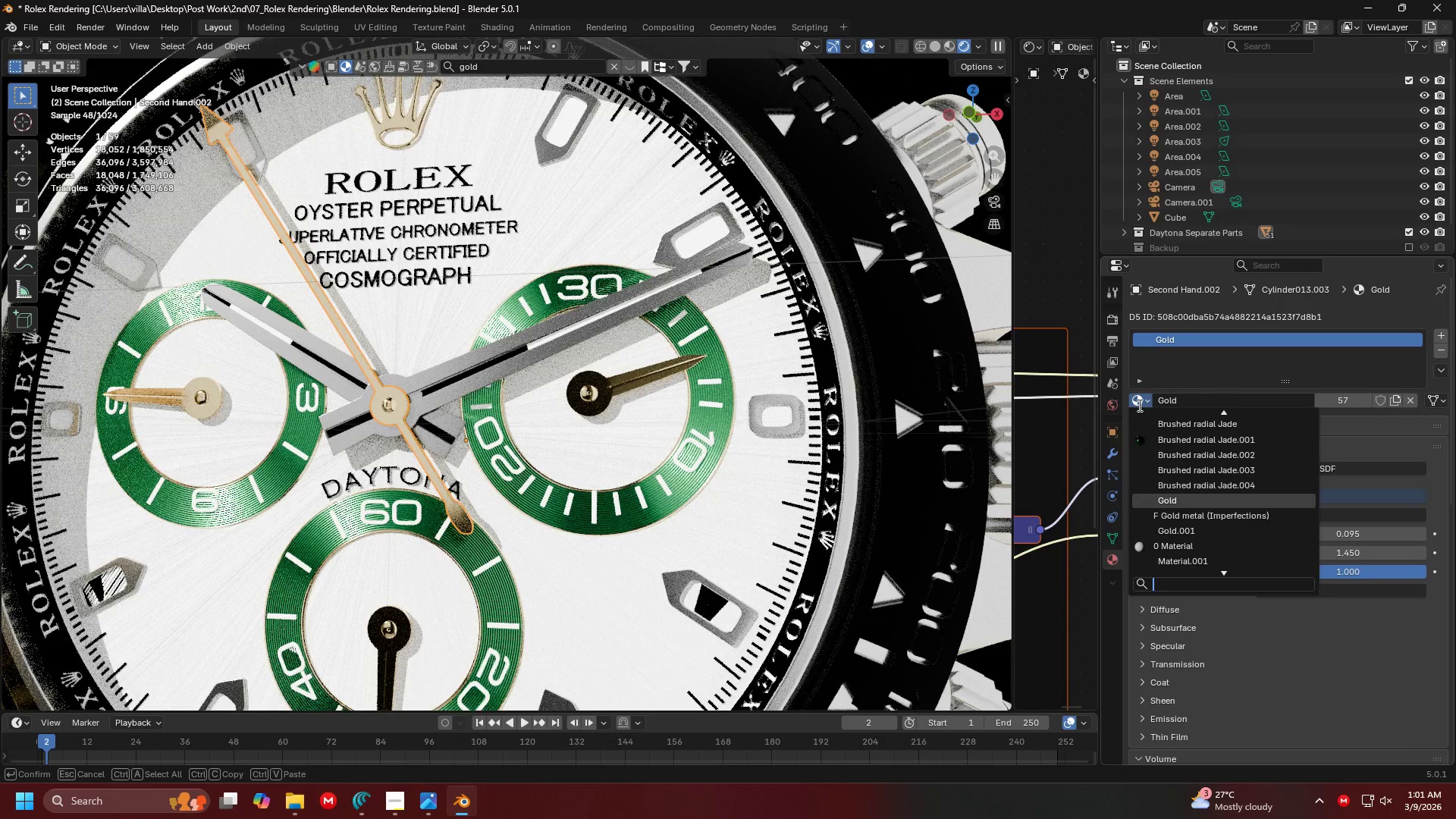 
type(al)
 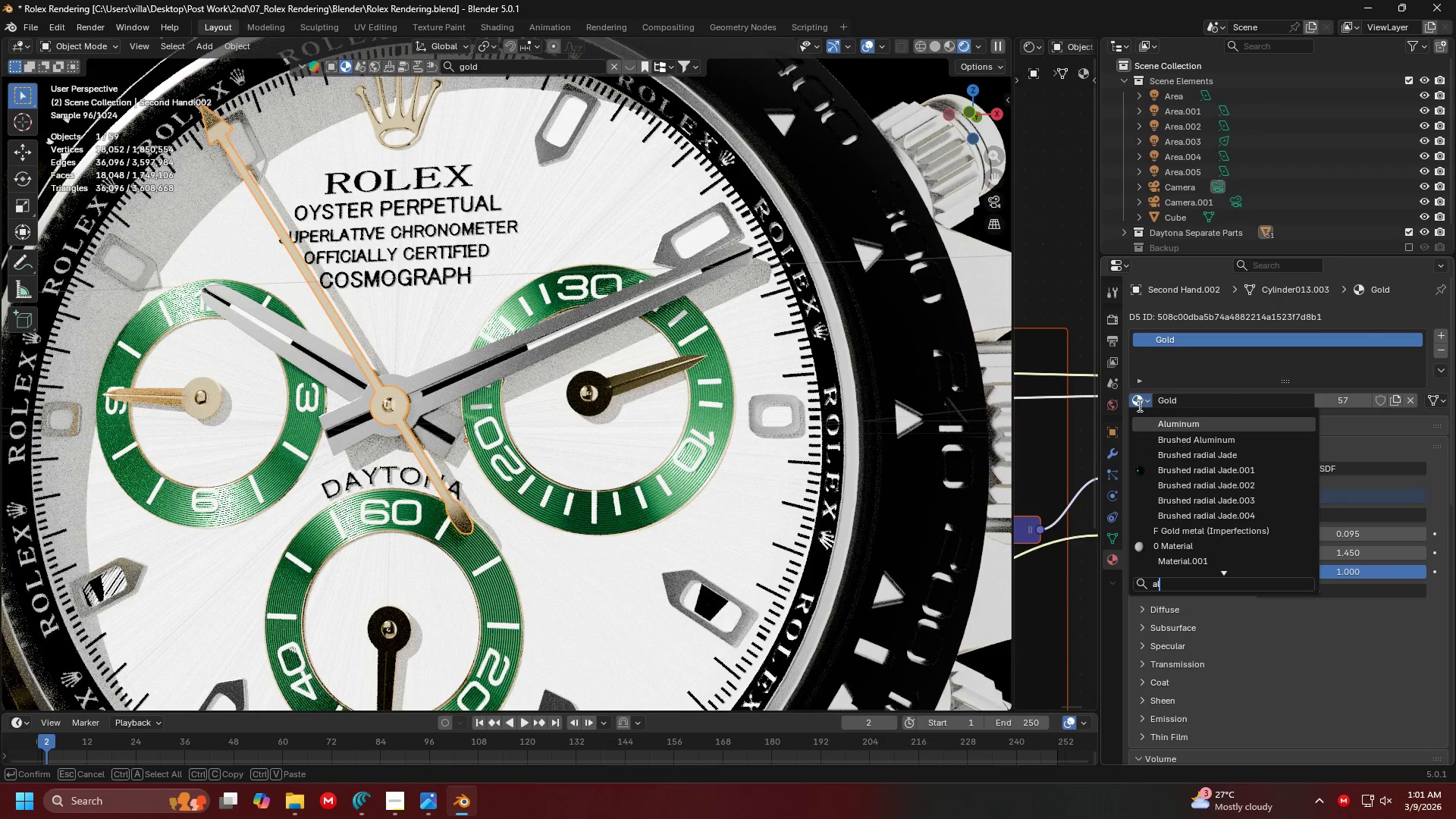 
key(Enter)
 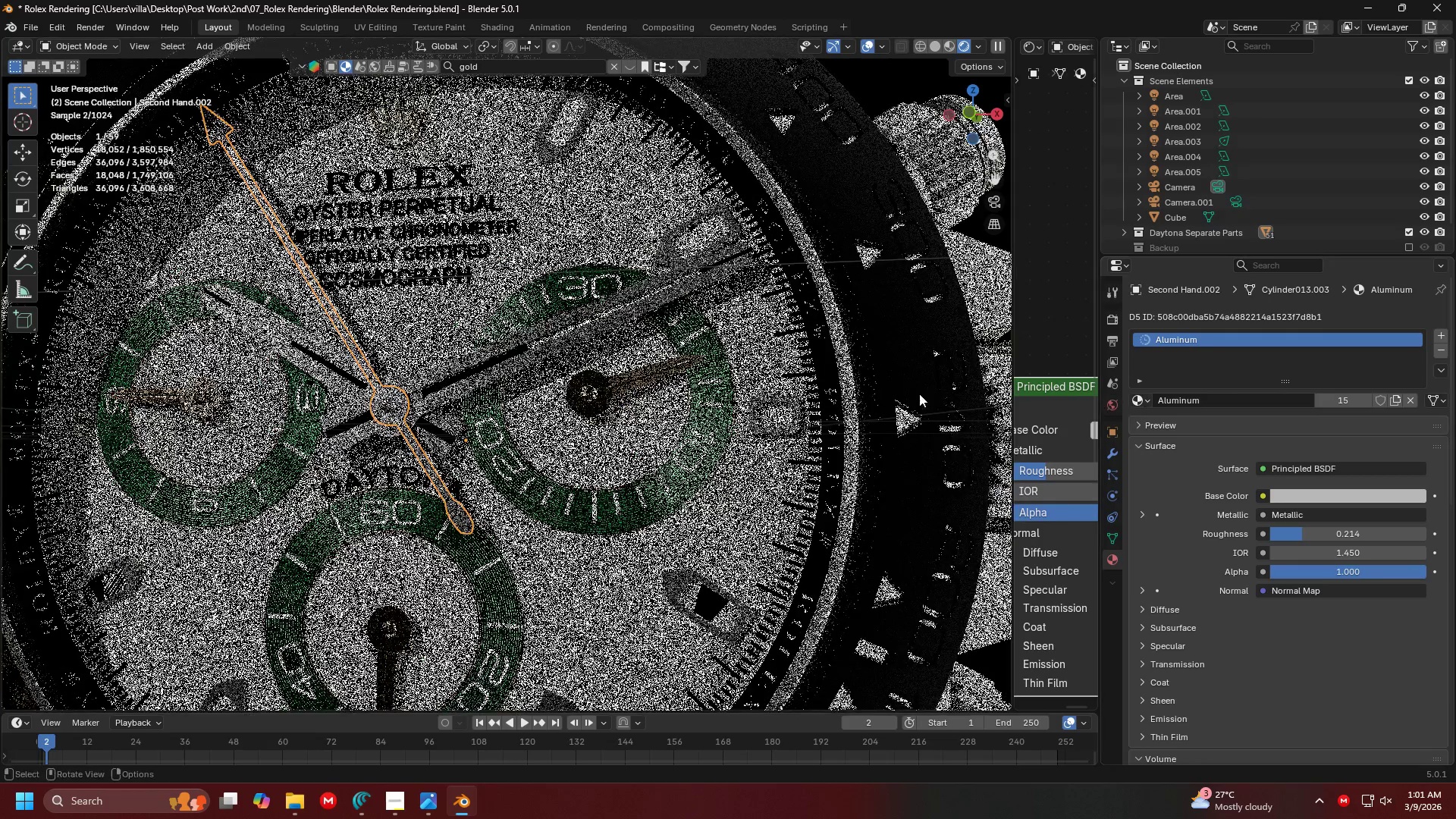 
left_click([820, 233])
 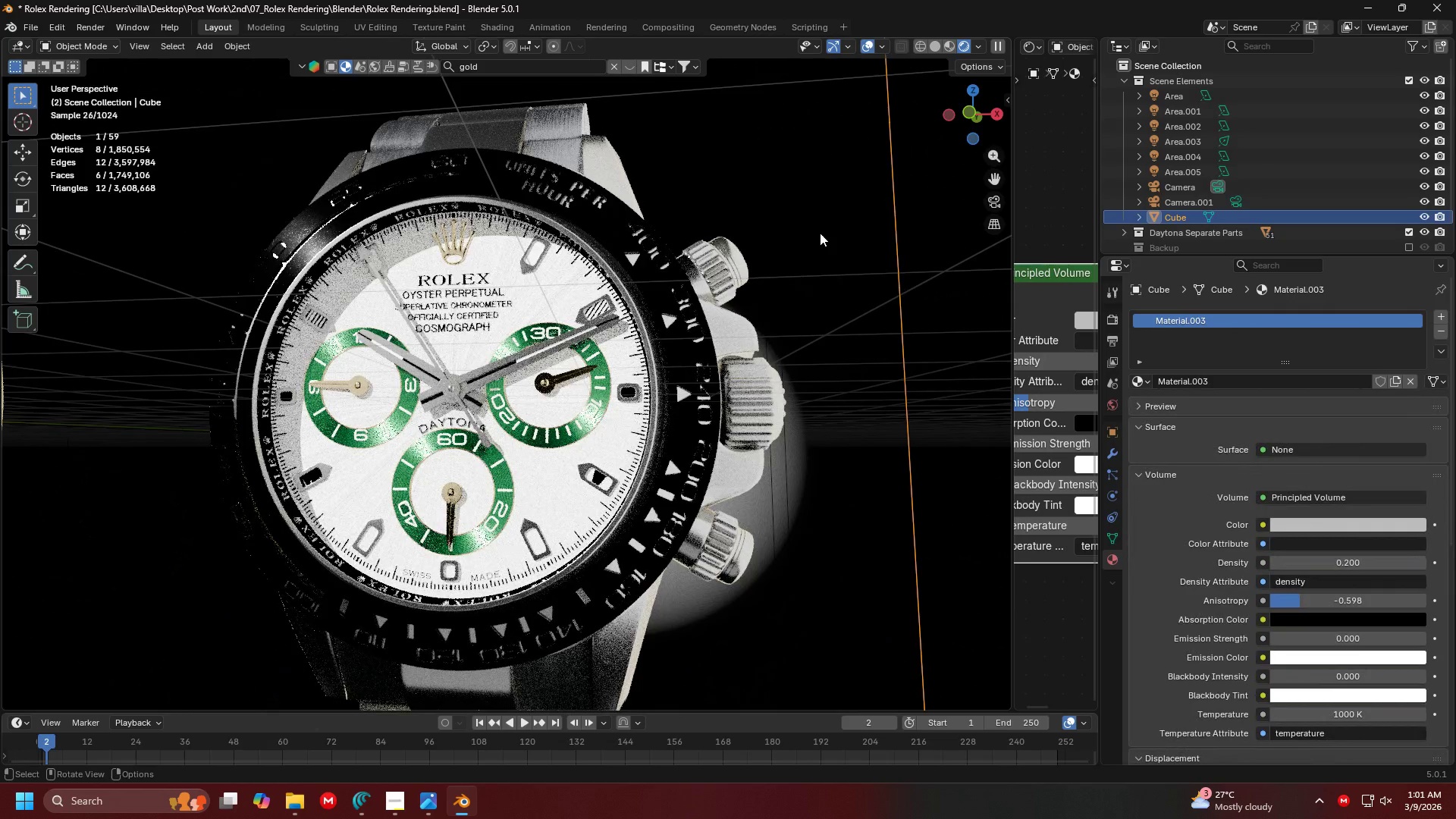 
scroll: coordinate [583, 325], scroll_direction: down, amount: 3.0
 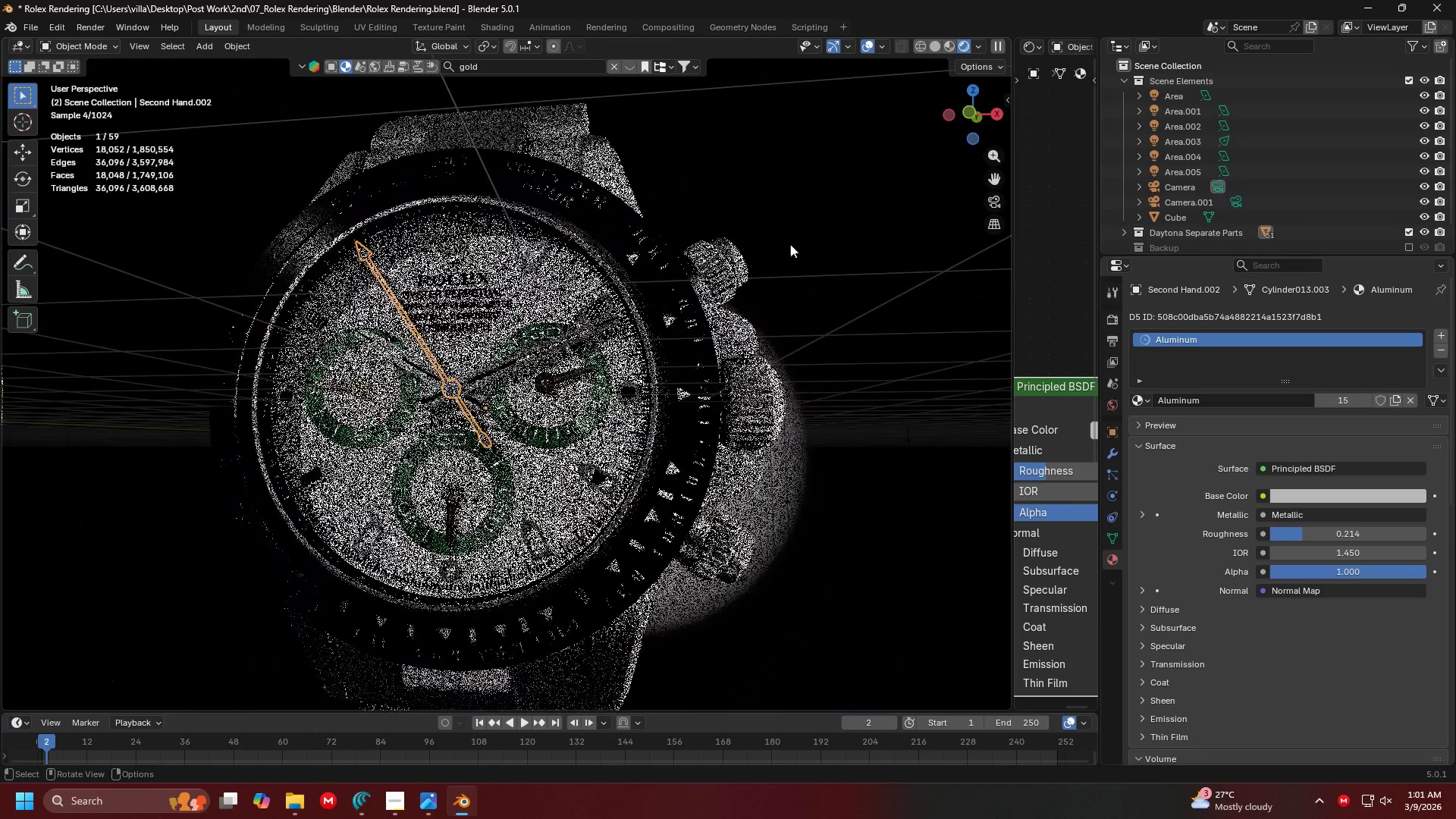 
left_click([764, 190])
 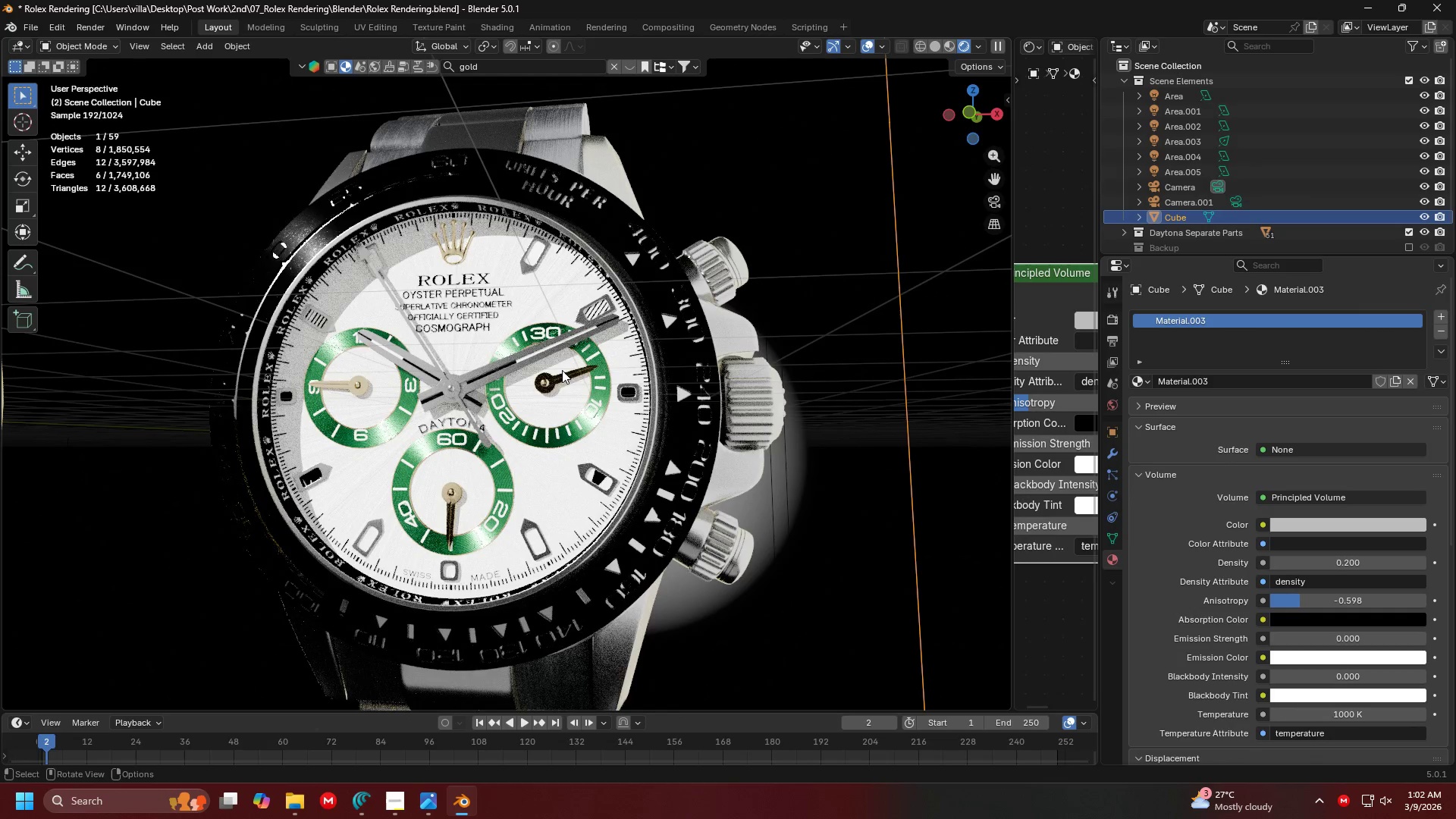 
key(1)
 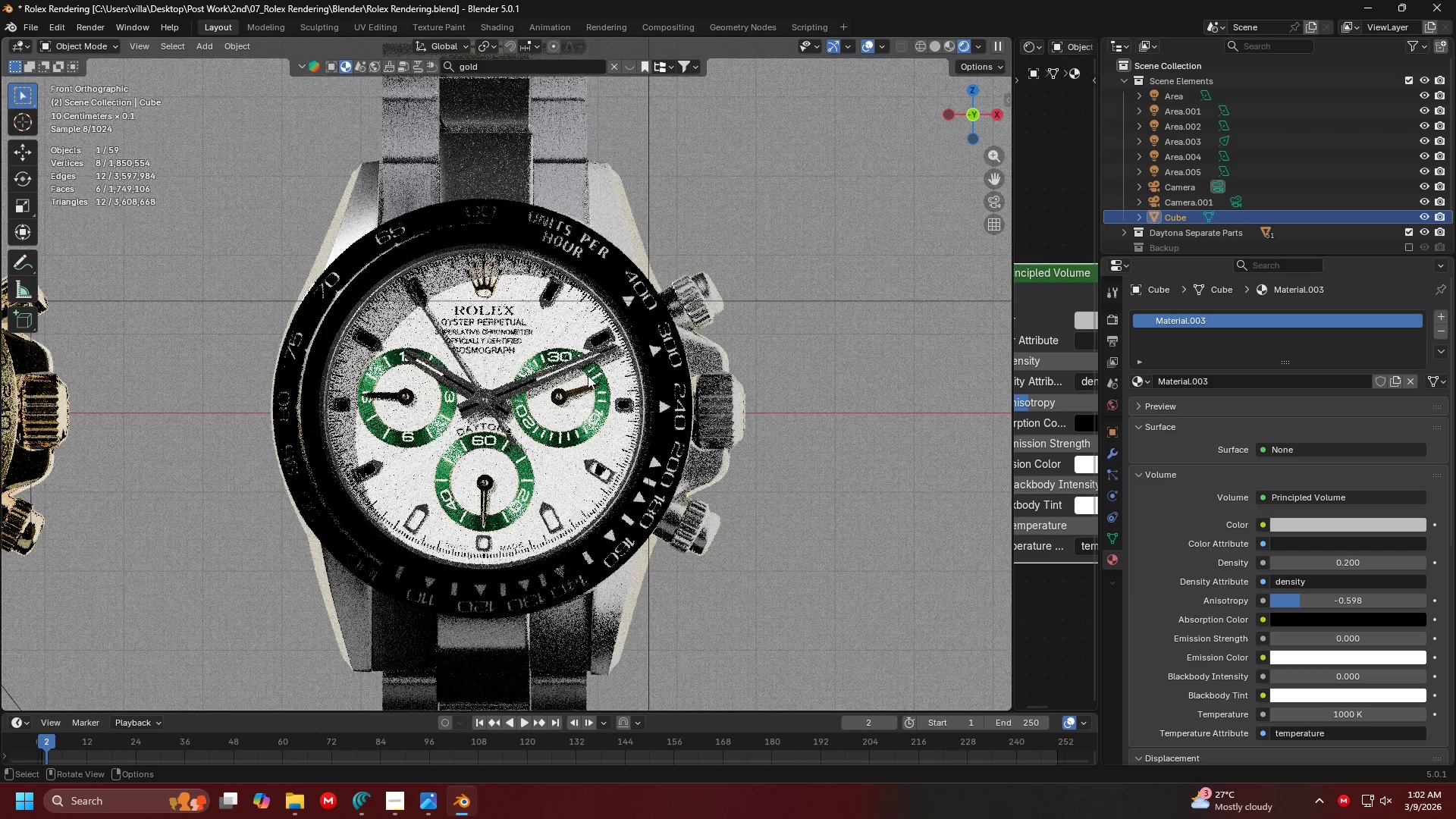 
scroll: coordinate [586, 388], scroll_direction: up, amount: 4.0
 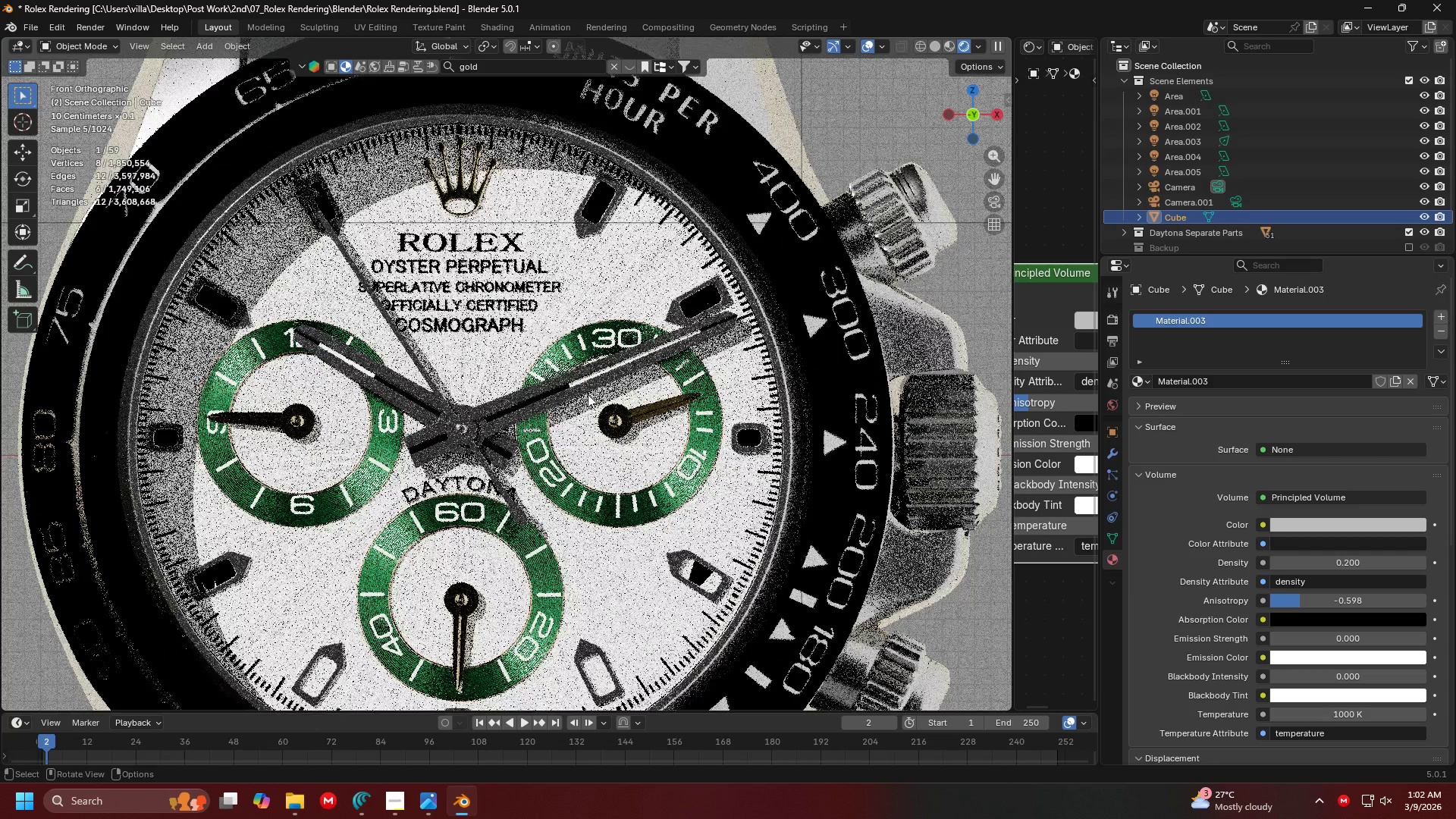 
key(Shift+ShiftLeft)
 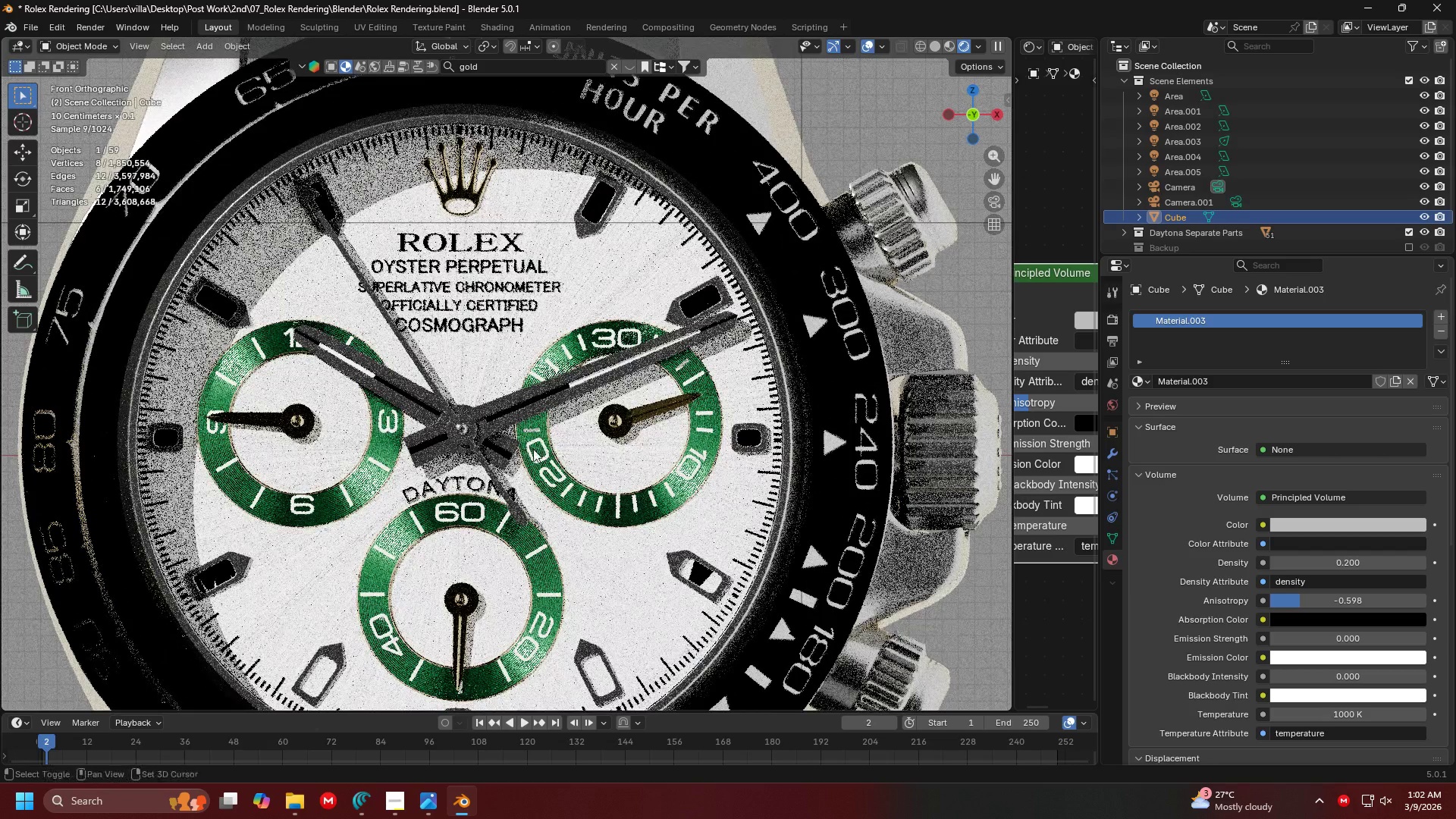 
scroll: coordinate [532, 449], scroll_direction: up, amount: 1.0
 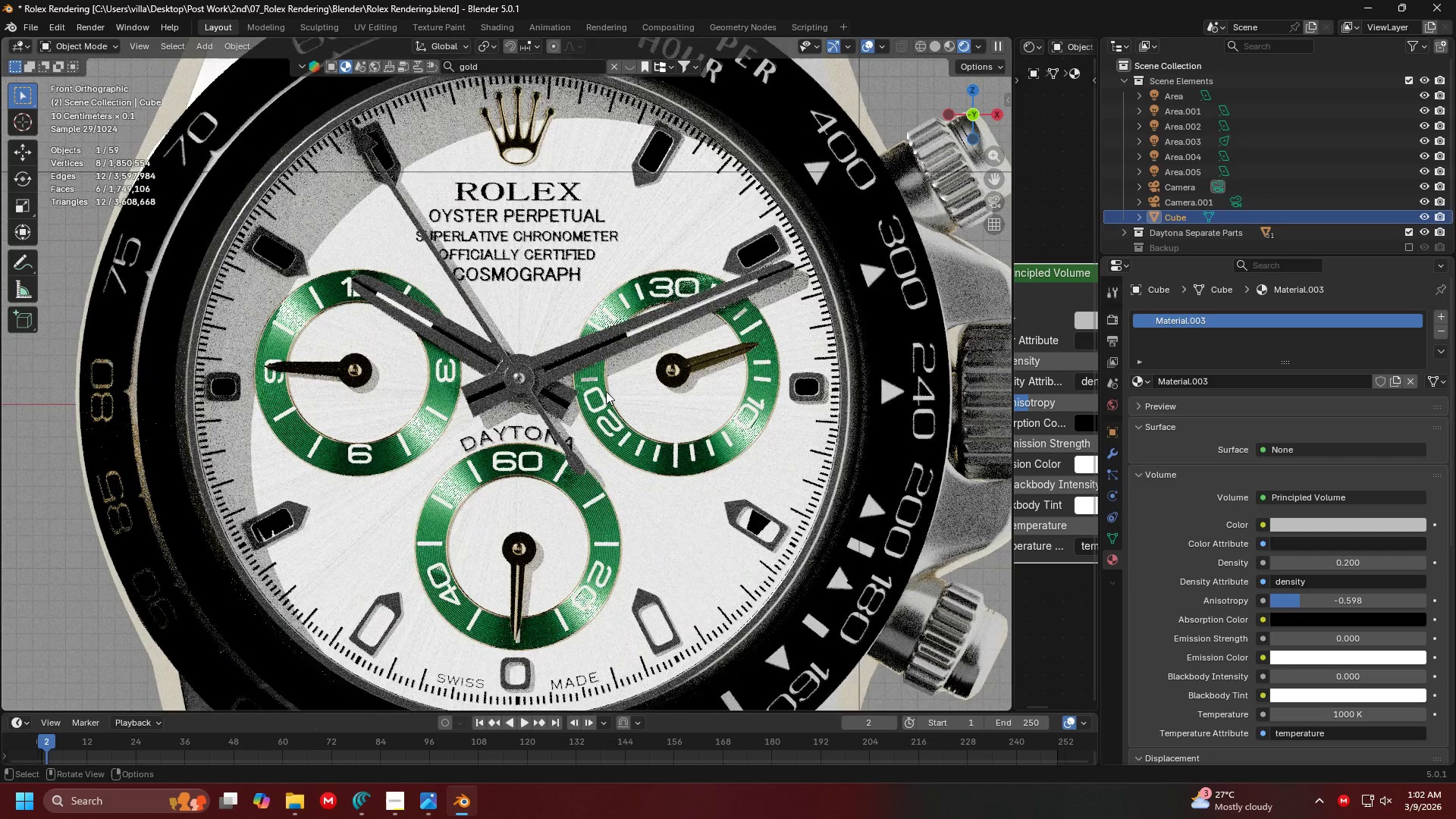 
scroll: coordinate [590, 395], scroll_direction: down, amount: 9.0
 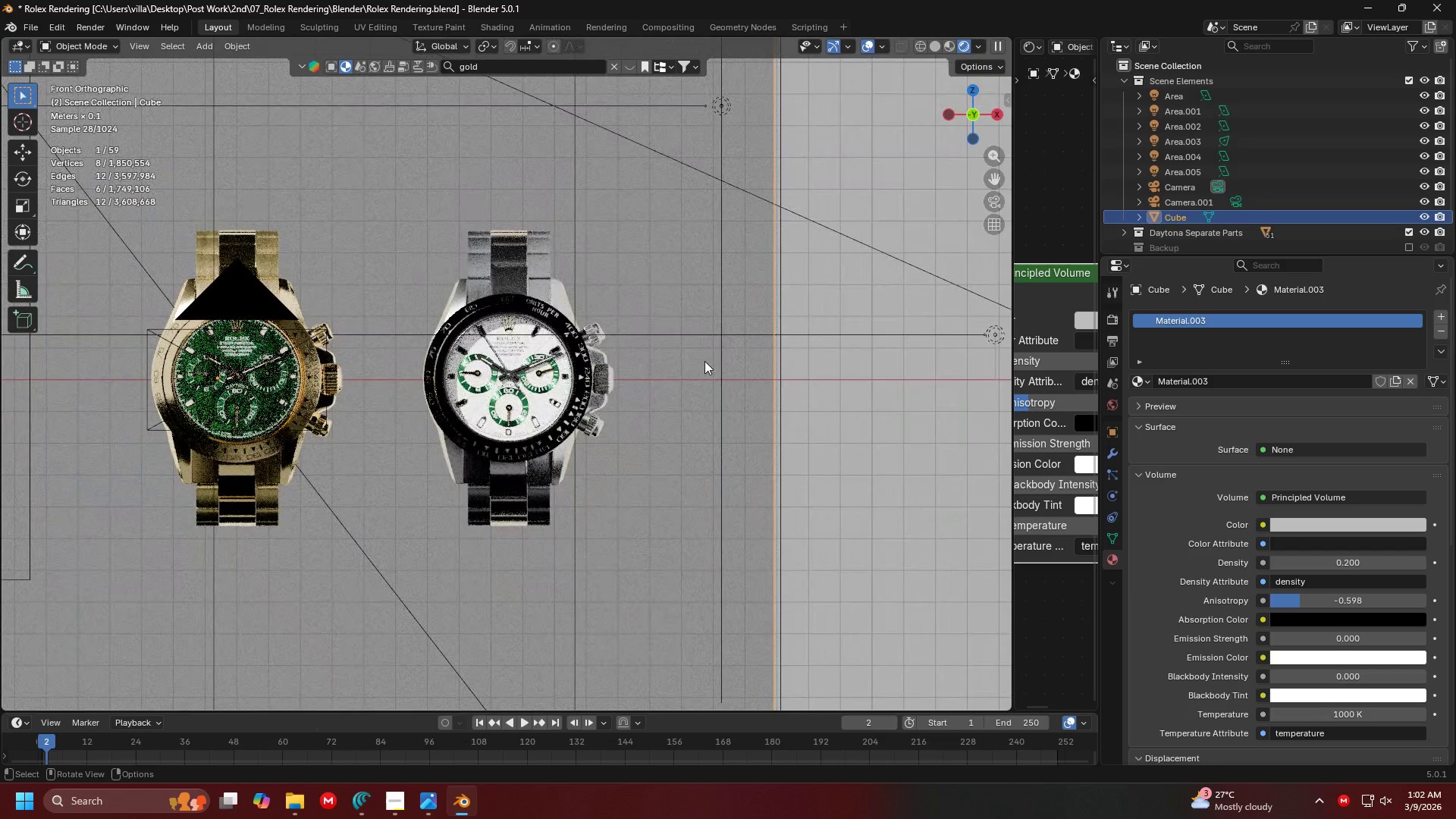 
left_click([757, 337])
 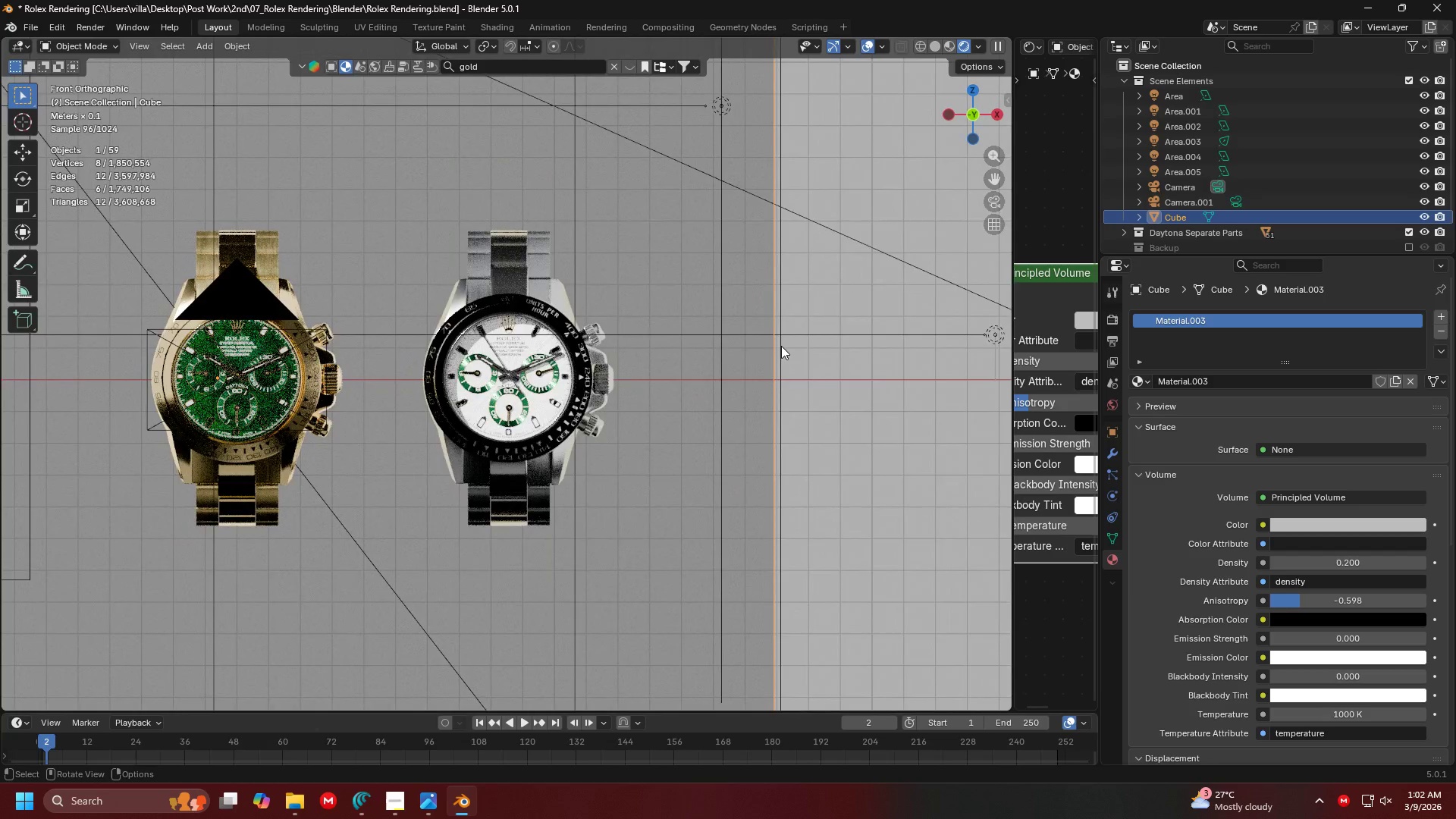 
scroll: coordinate [783, 353], scroll_direction: down, amount: 8.0
 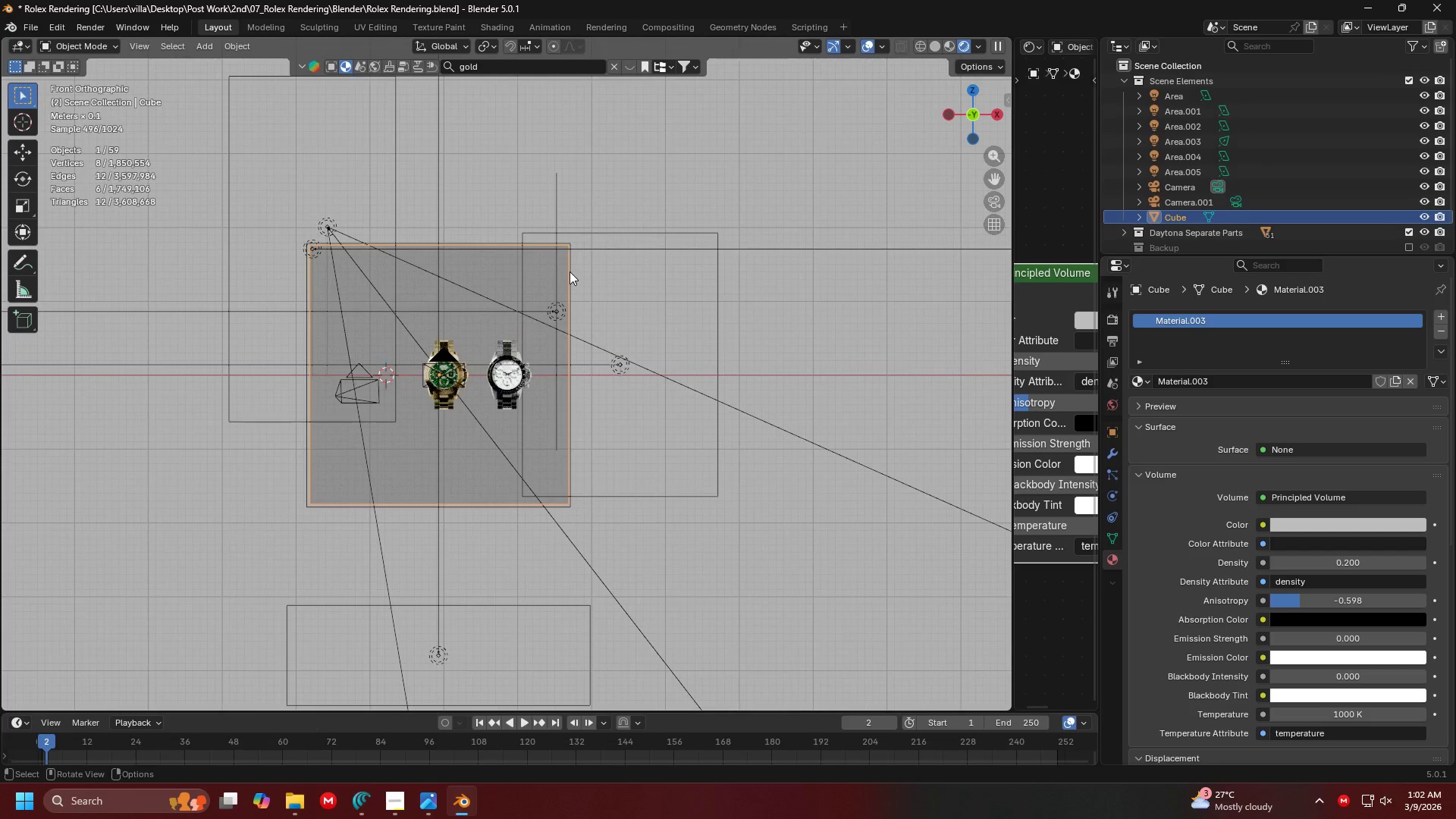 
key(H)
 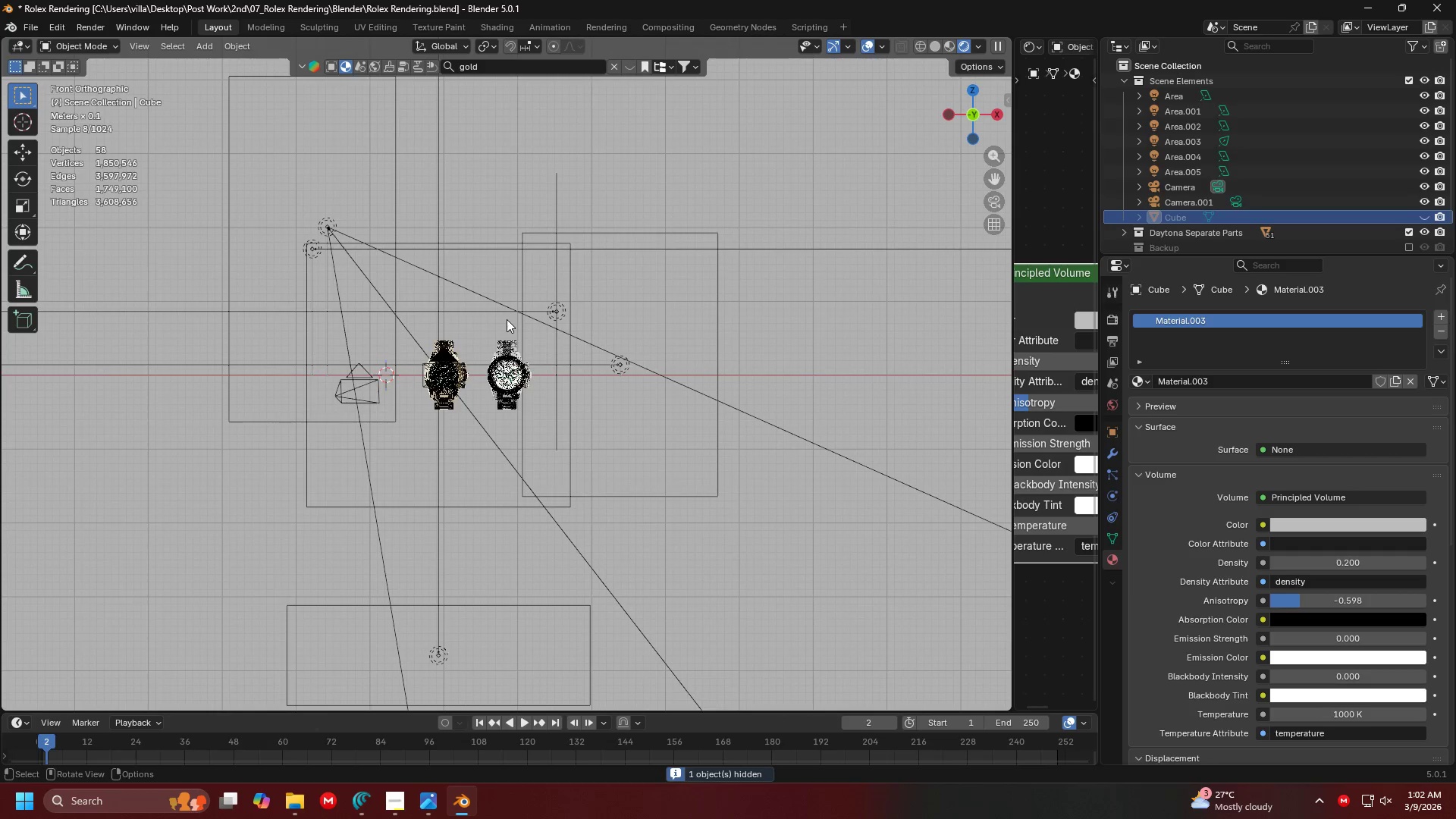 
scroll: coordinate [538, 372], scroll_direction: up, amount: 15.0
 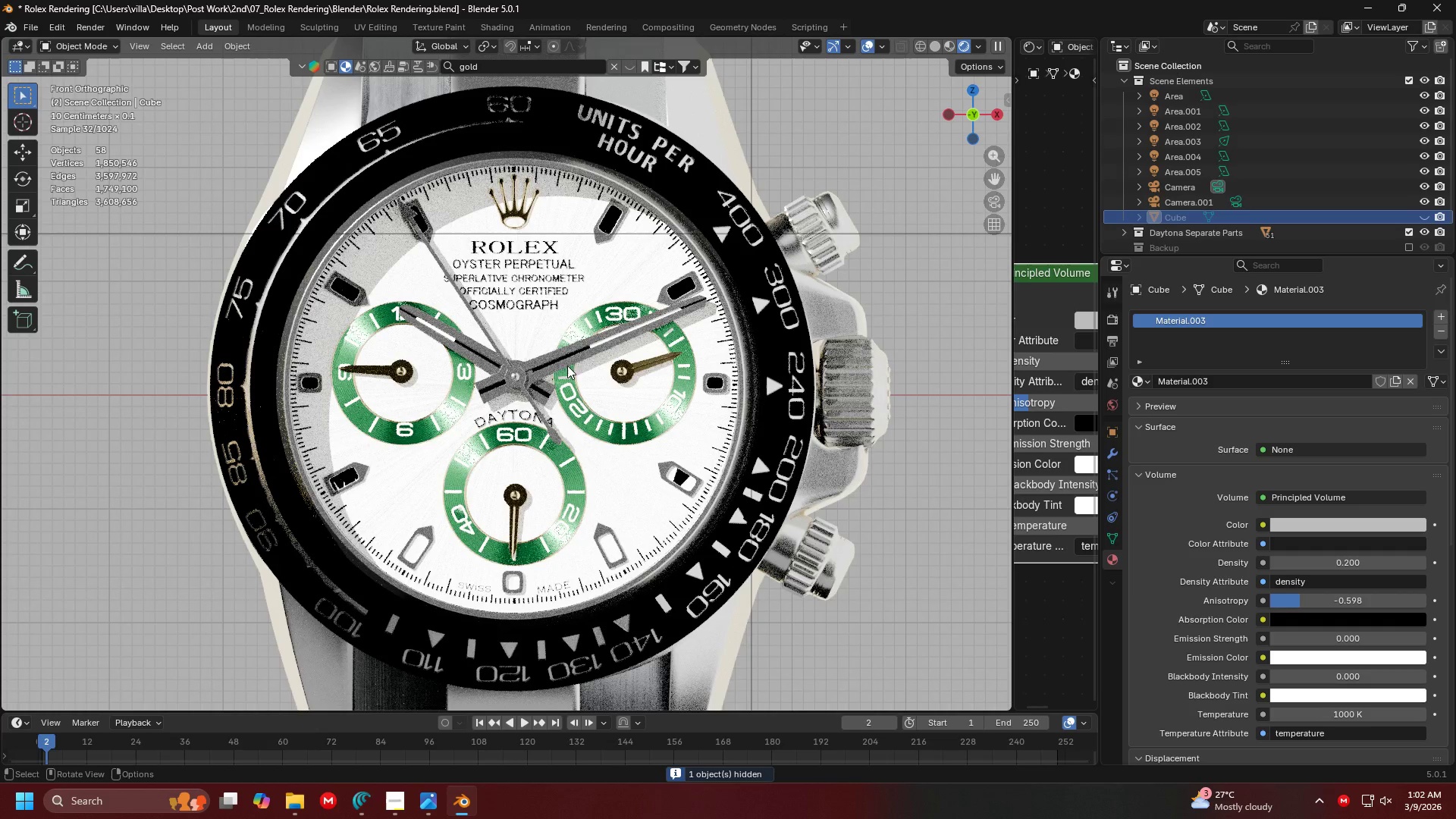 
key(Alt+H)
 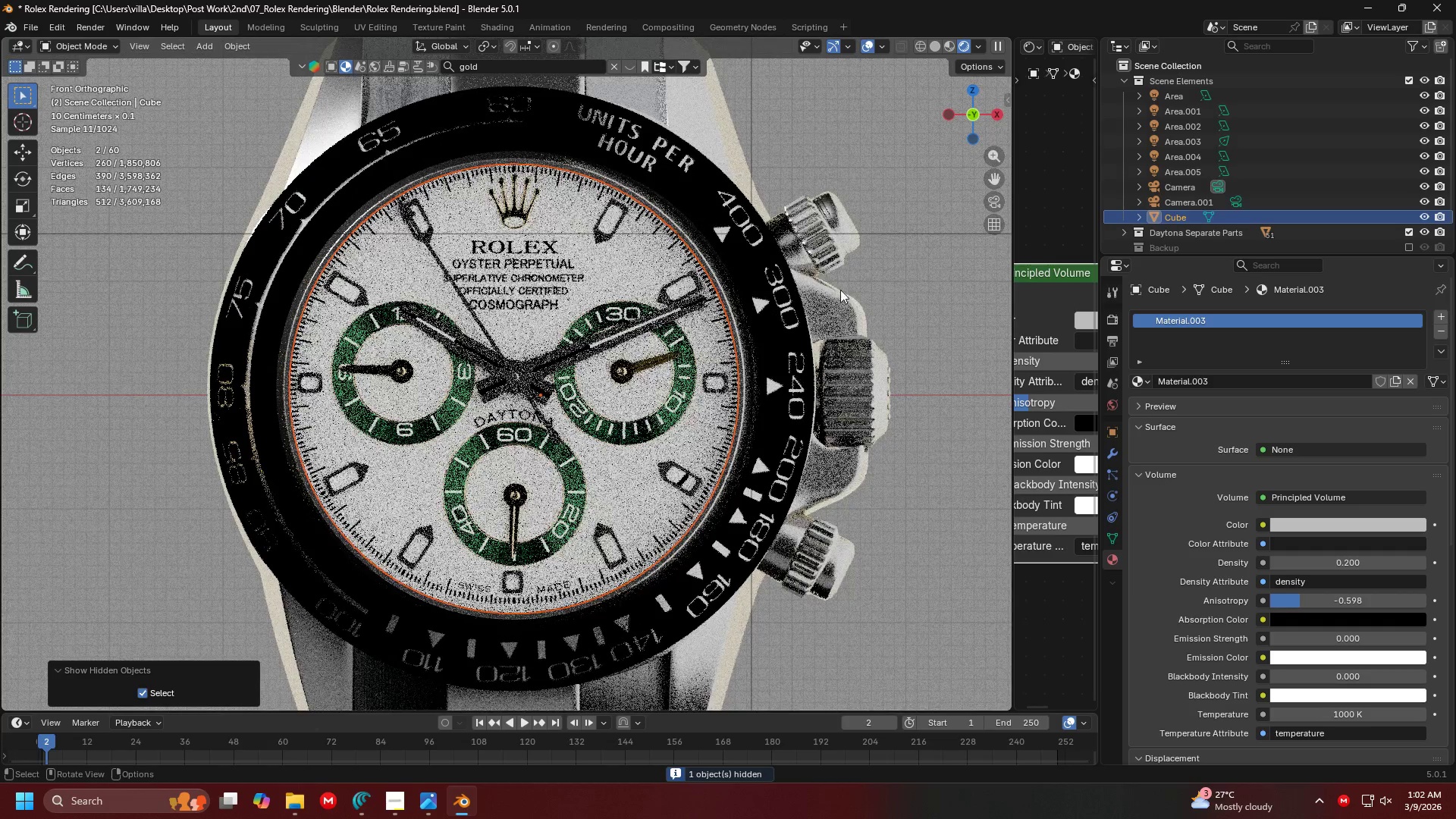 
left_click([904, 253])
 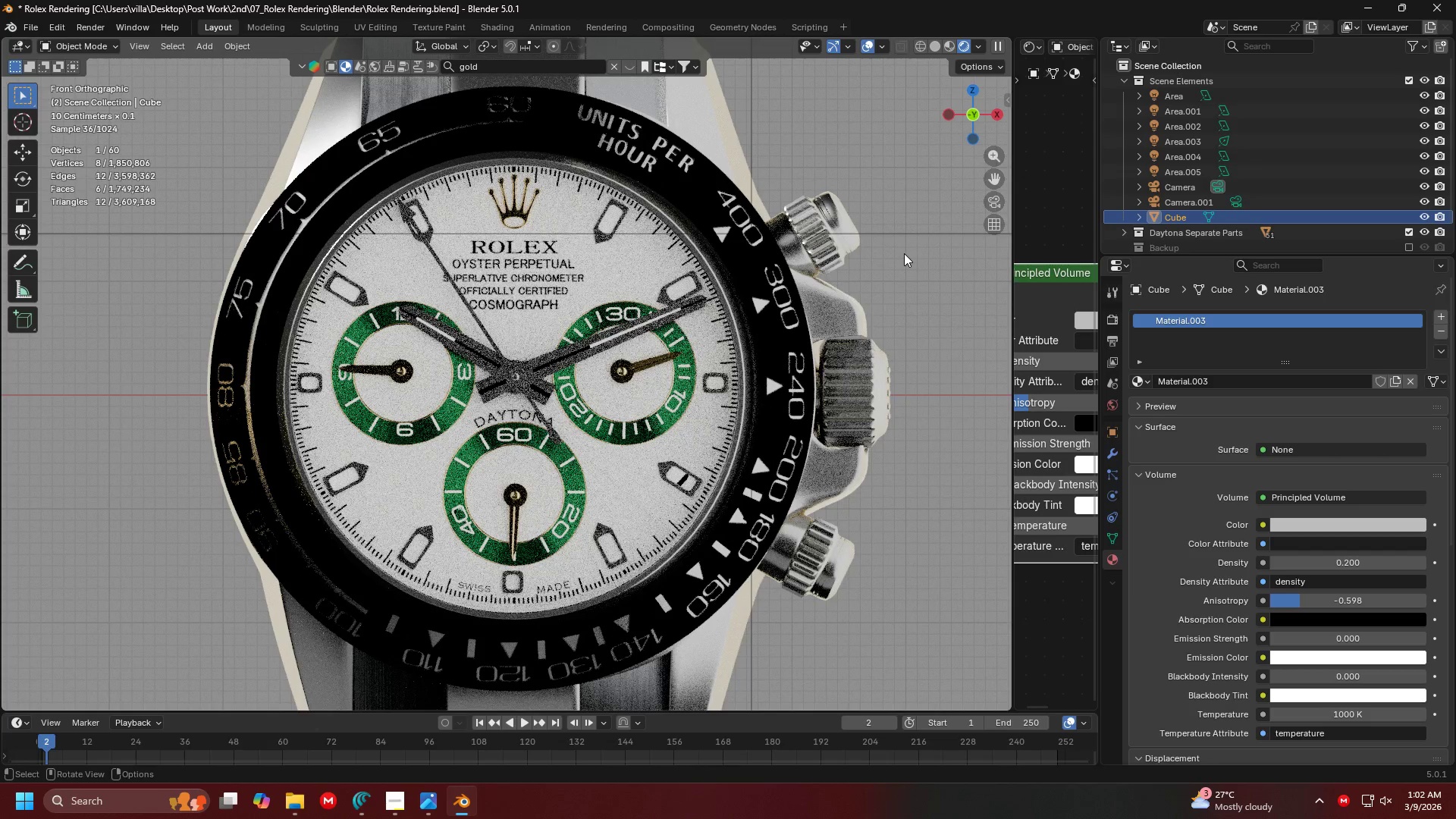 
key(H)
 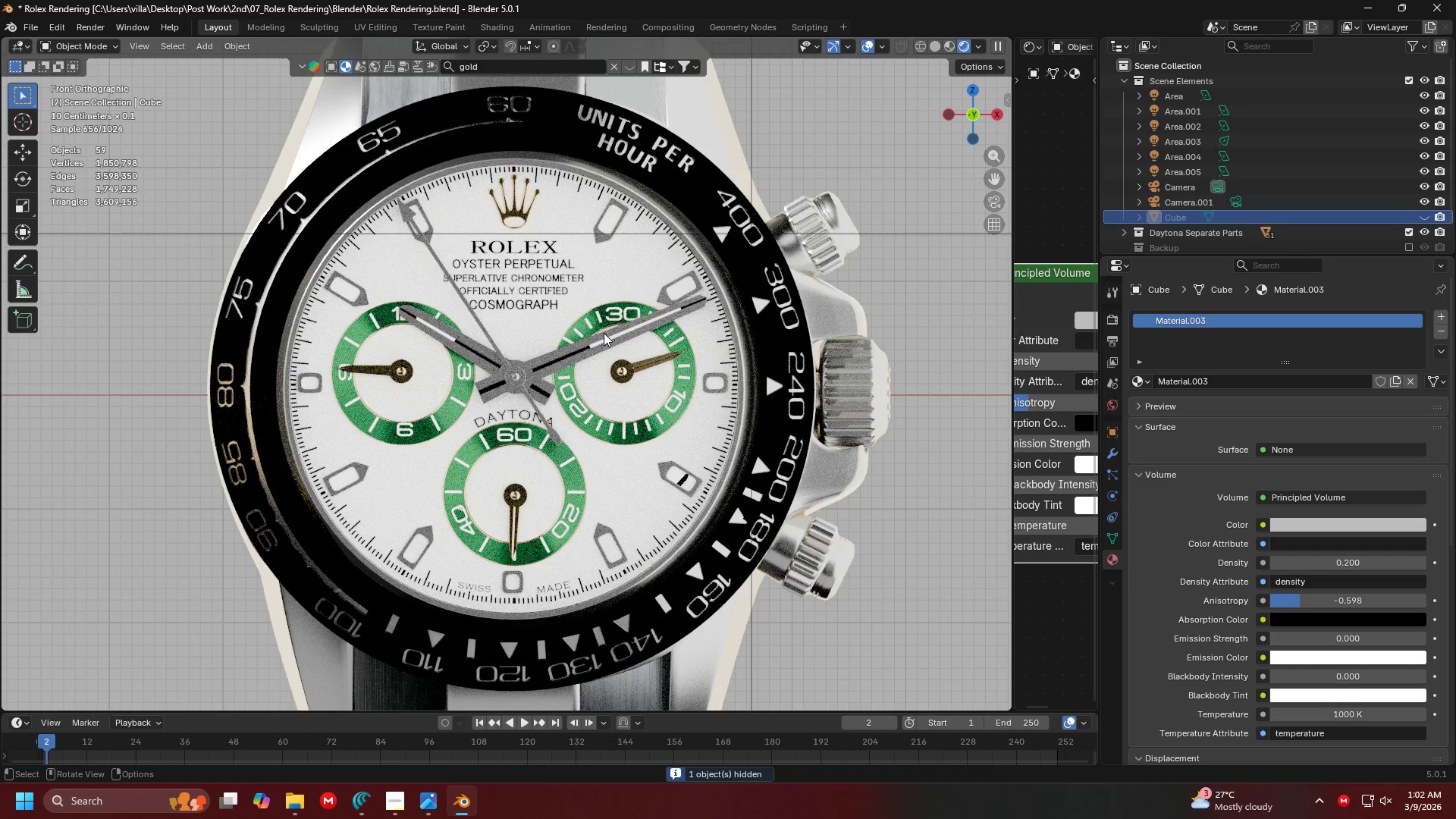 
scroll: coordinate [571, 390], scroll_direction: up, amount: 4.0
 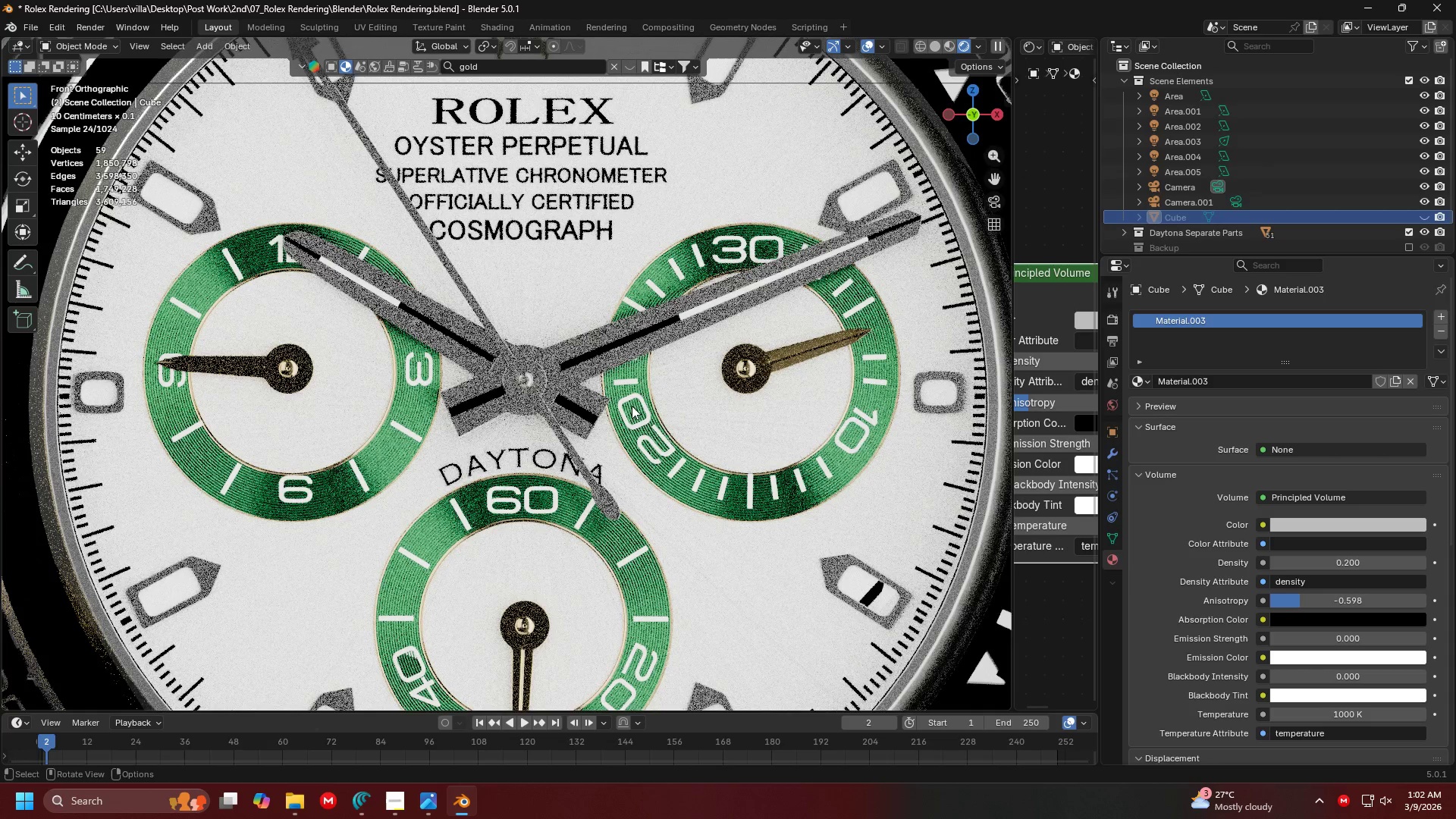 
key(Alt+AltLeft)
 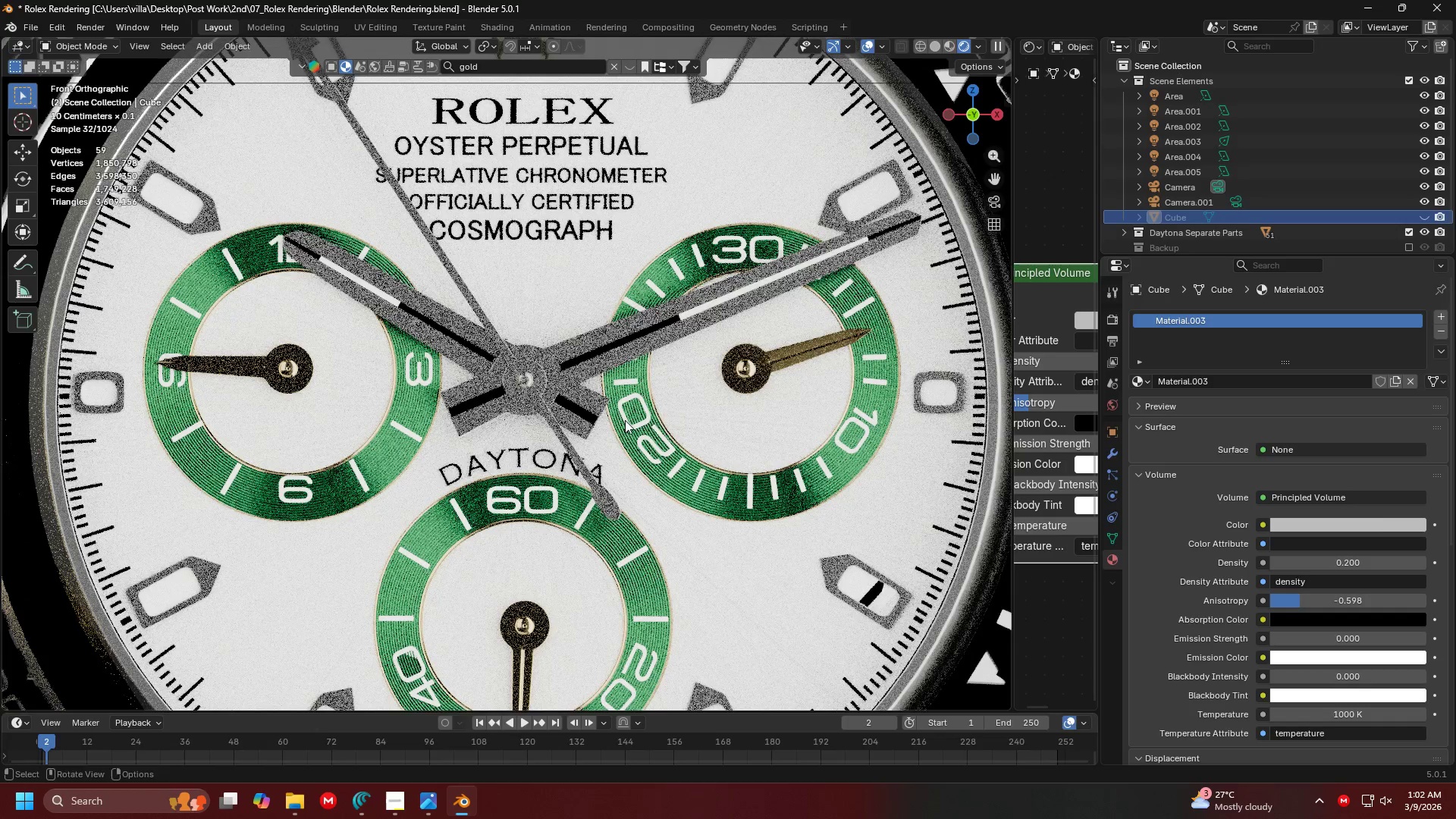 
key(Alt+Tab)
 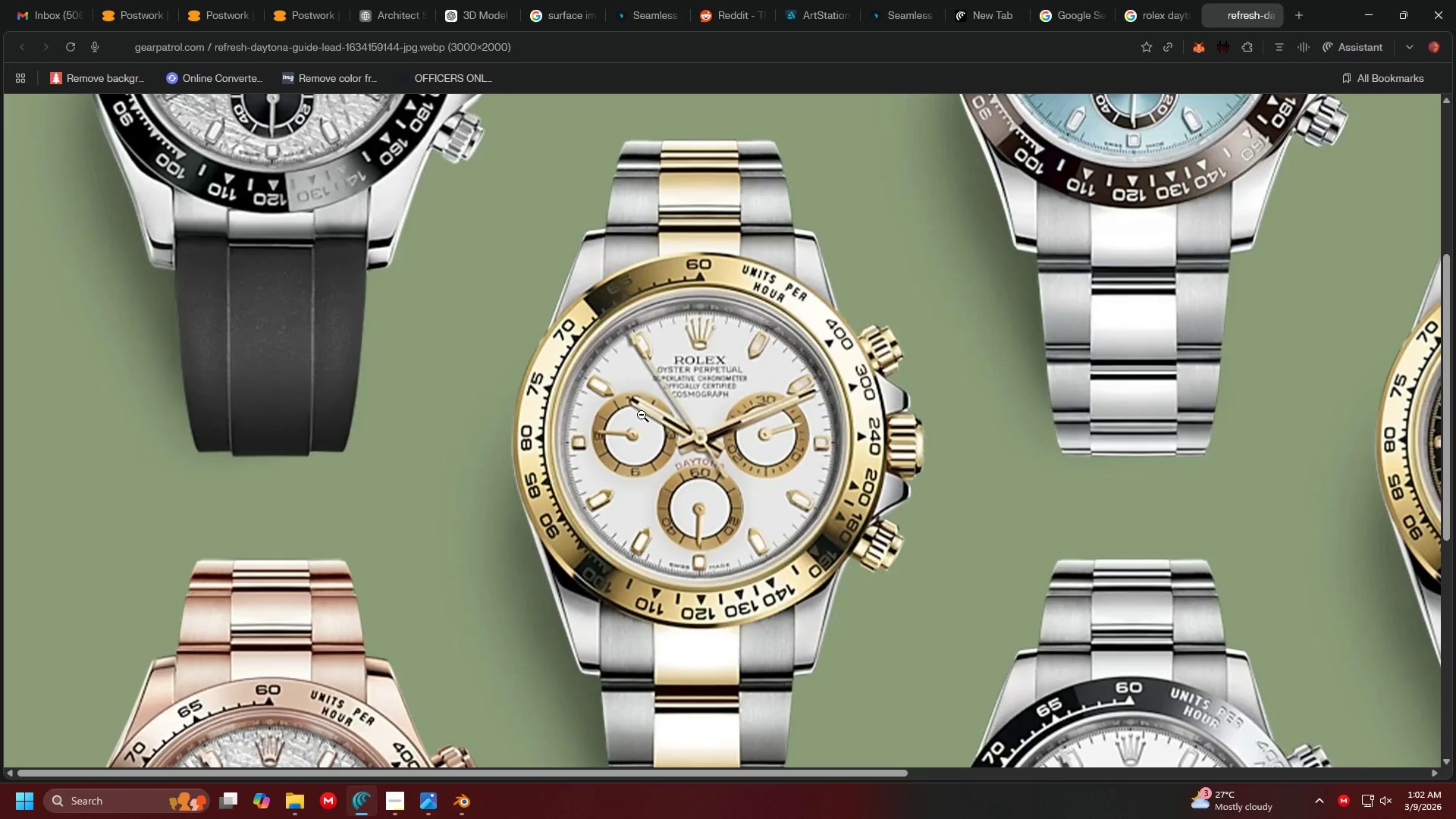 
scroll: coordinate [836, 367], scroll_direction: down, amount: 5.0
 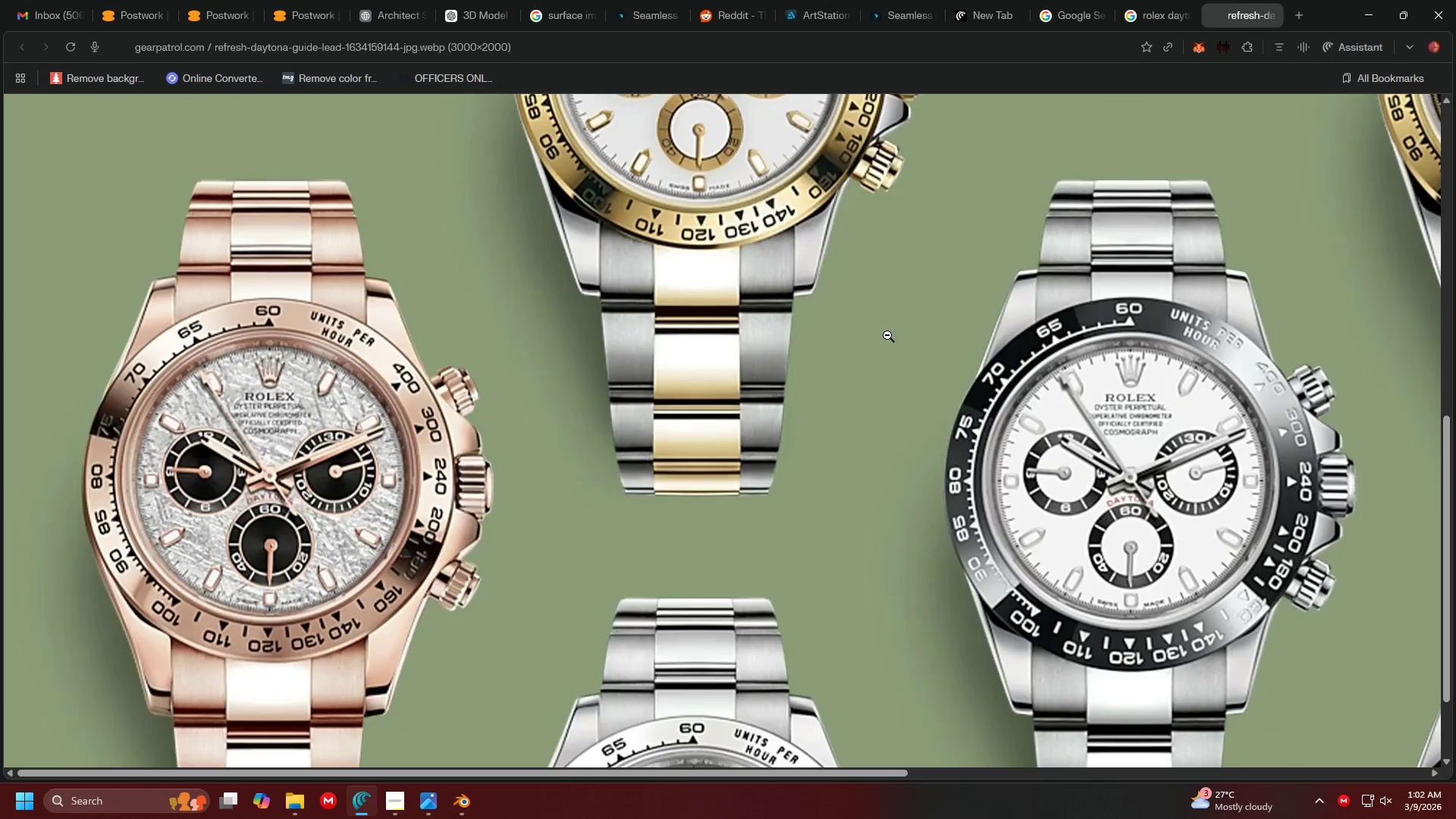 
scroll: coordinate [915, 343], scroll_direction: up, amount: 5.0
 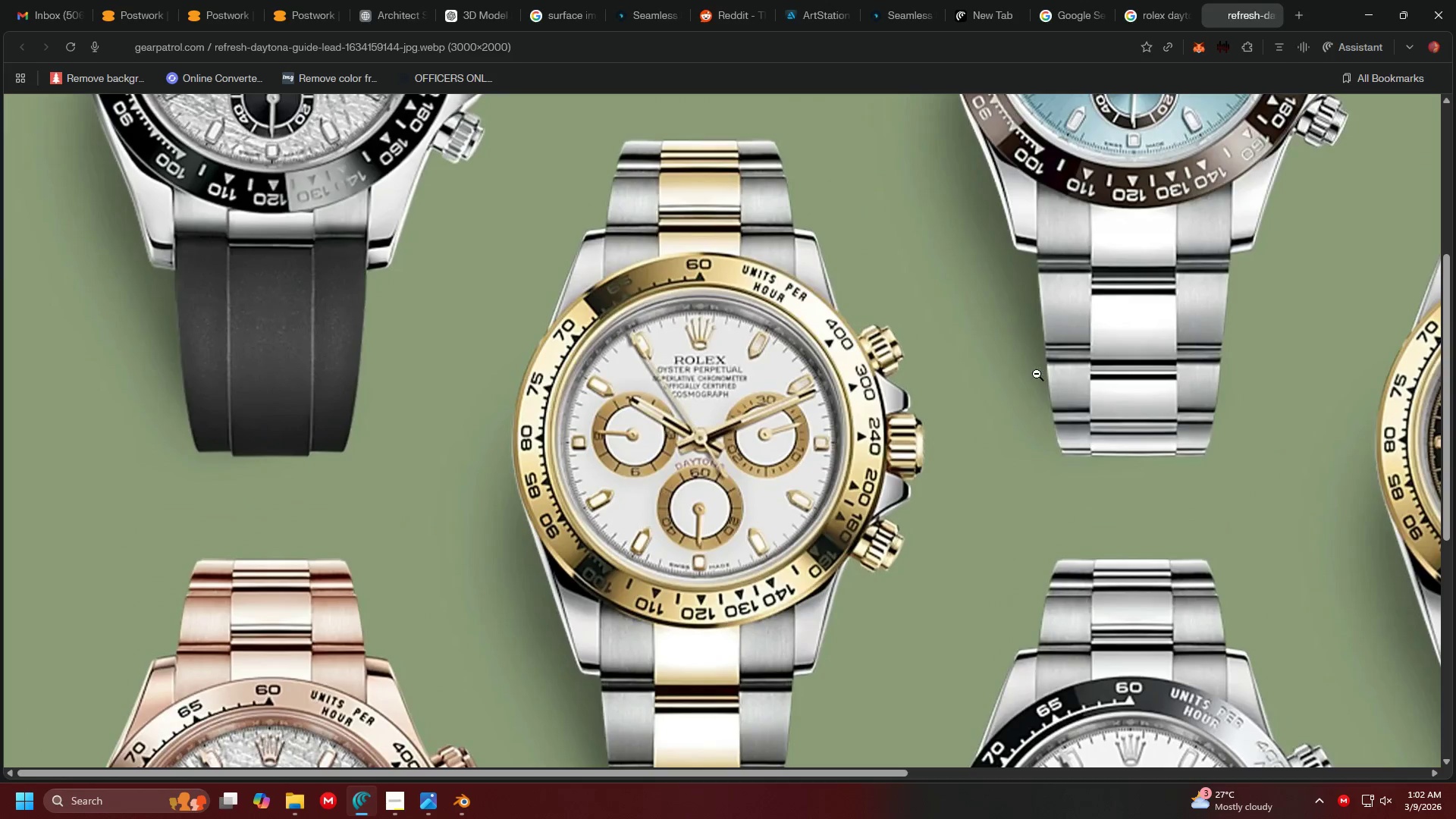 
key(Control+ControlLeft)
 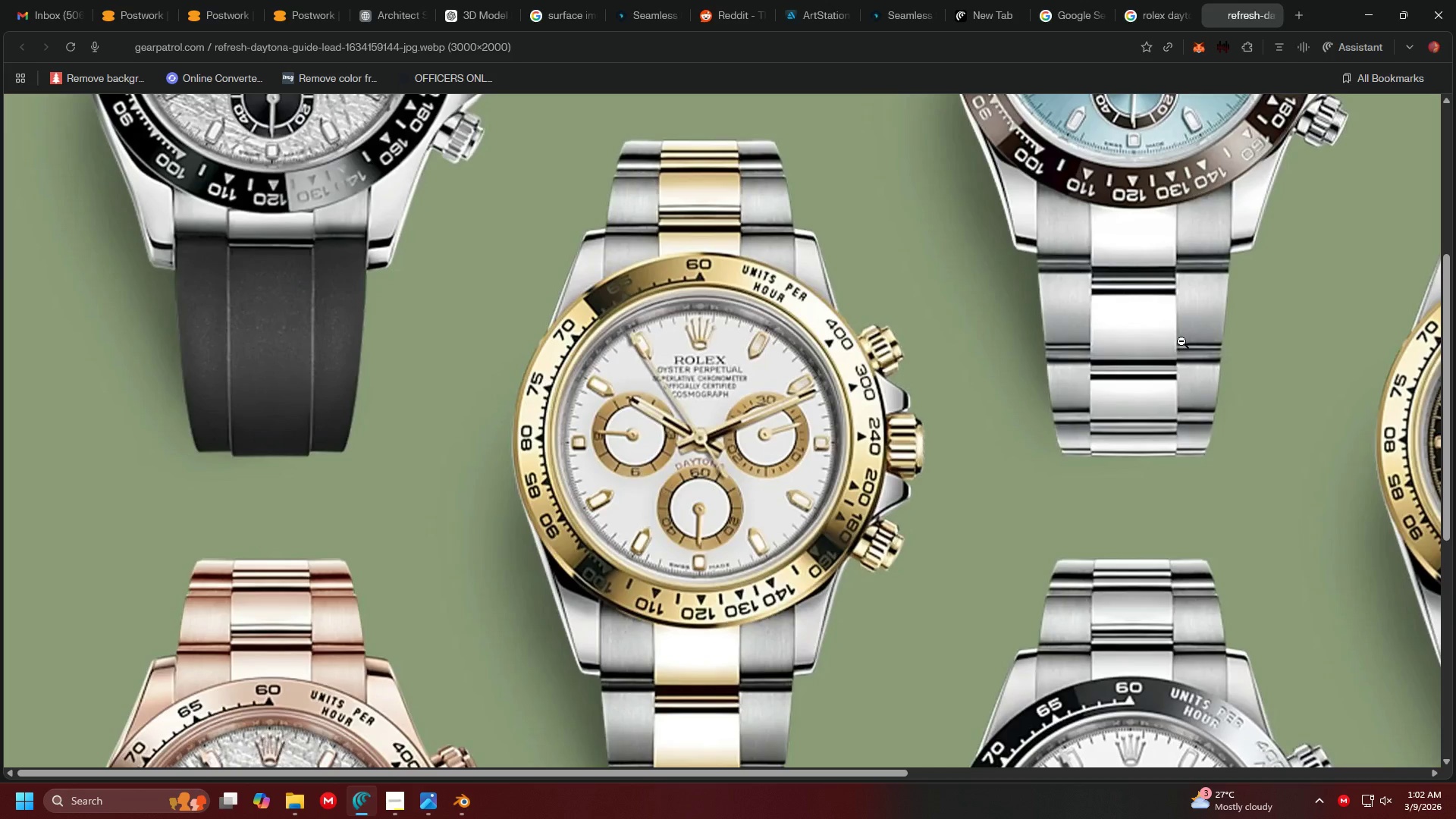 
key(Shift+CapsLock)
 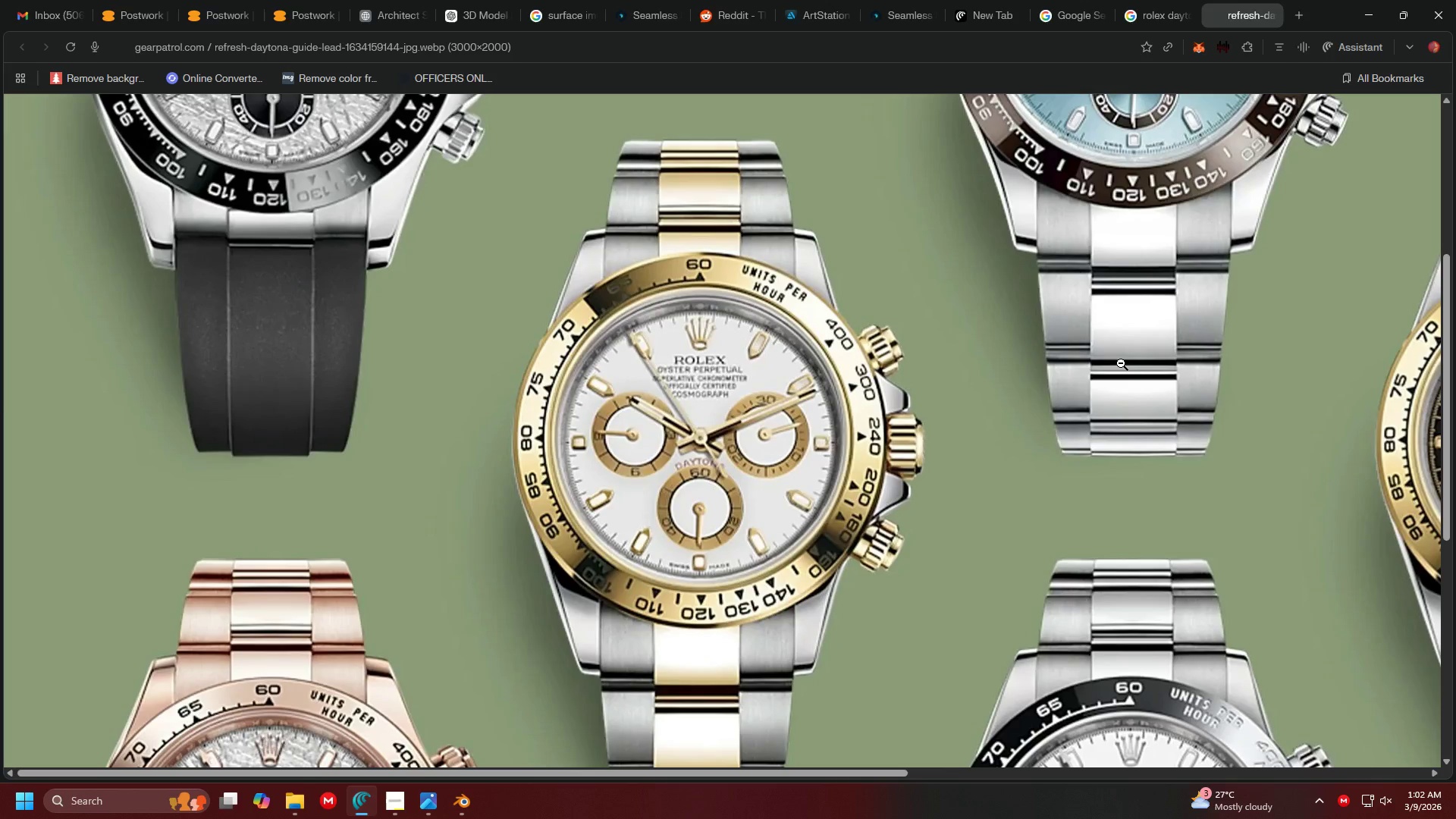 
scroll: coordinate [1120, 363], scroll_direction: down, amount: 16.0
 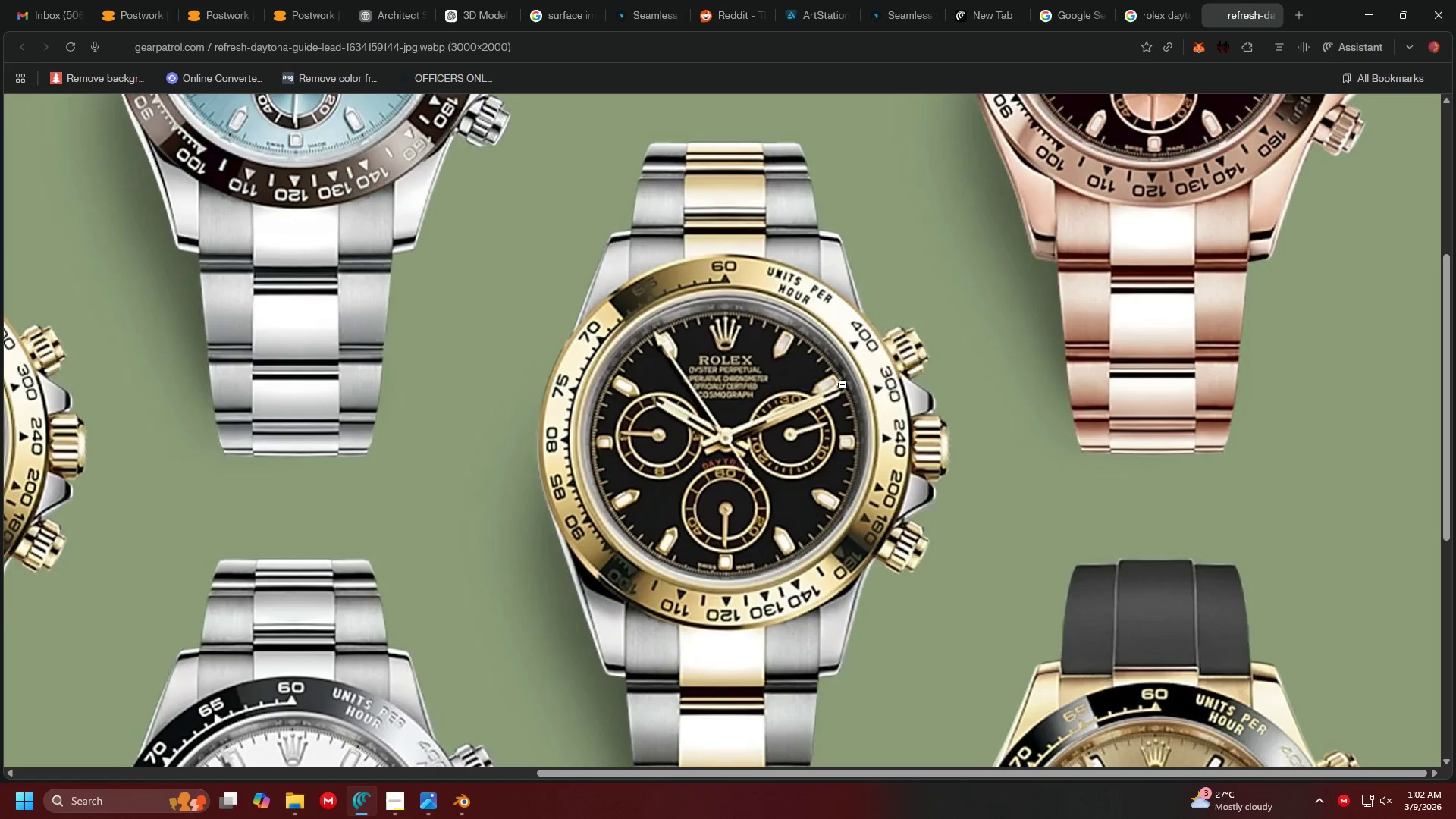 
key(Alt+AltLeft)
 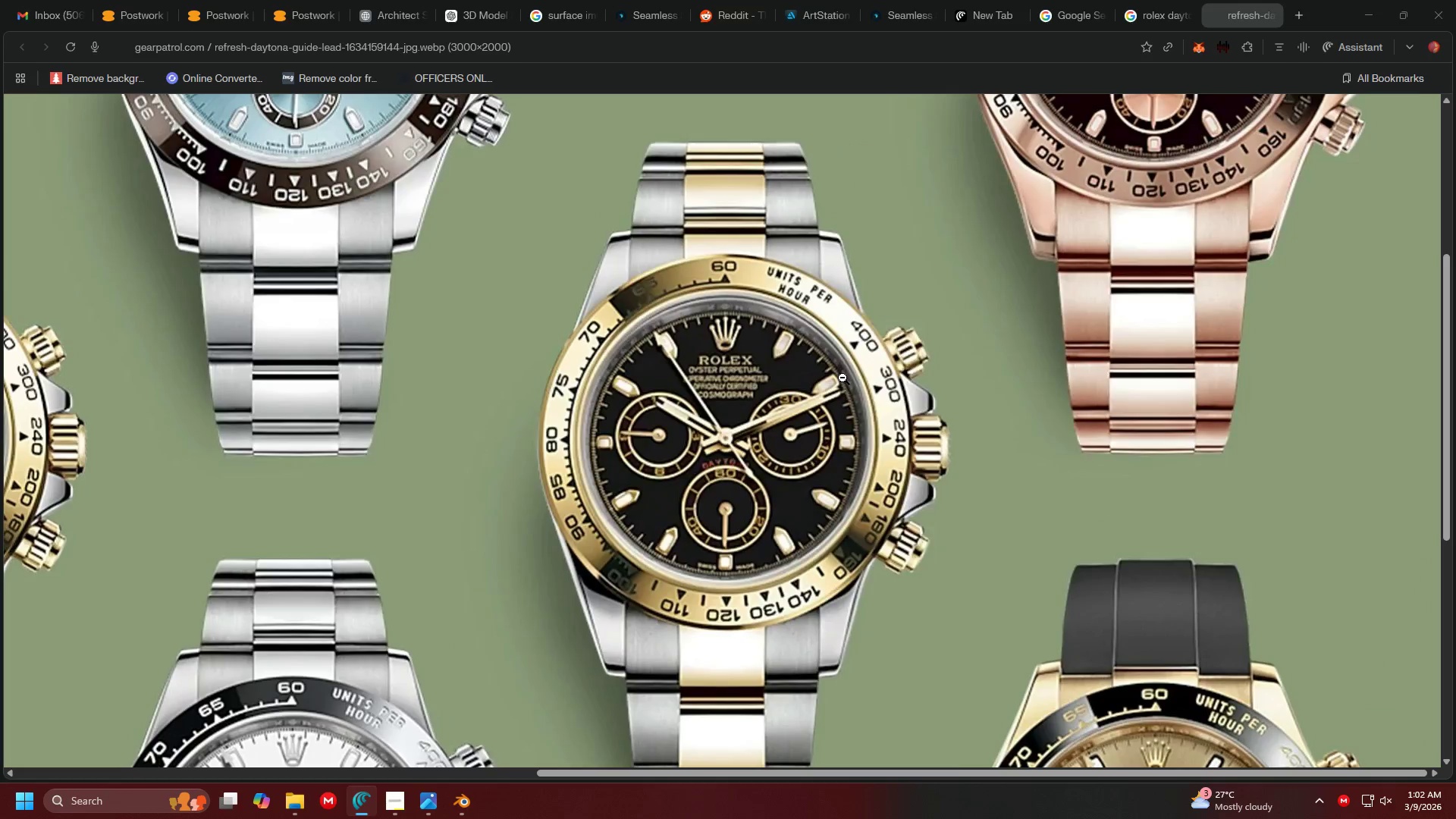 
key(Alt+Tab)
 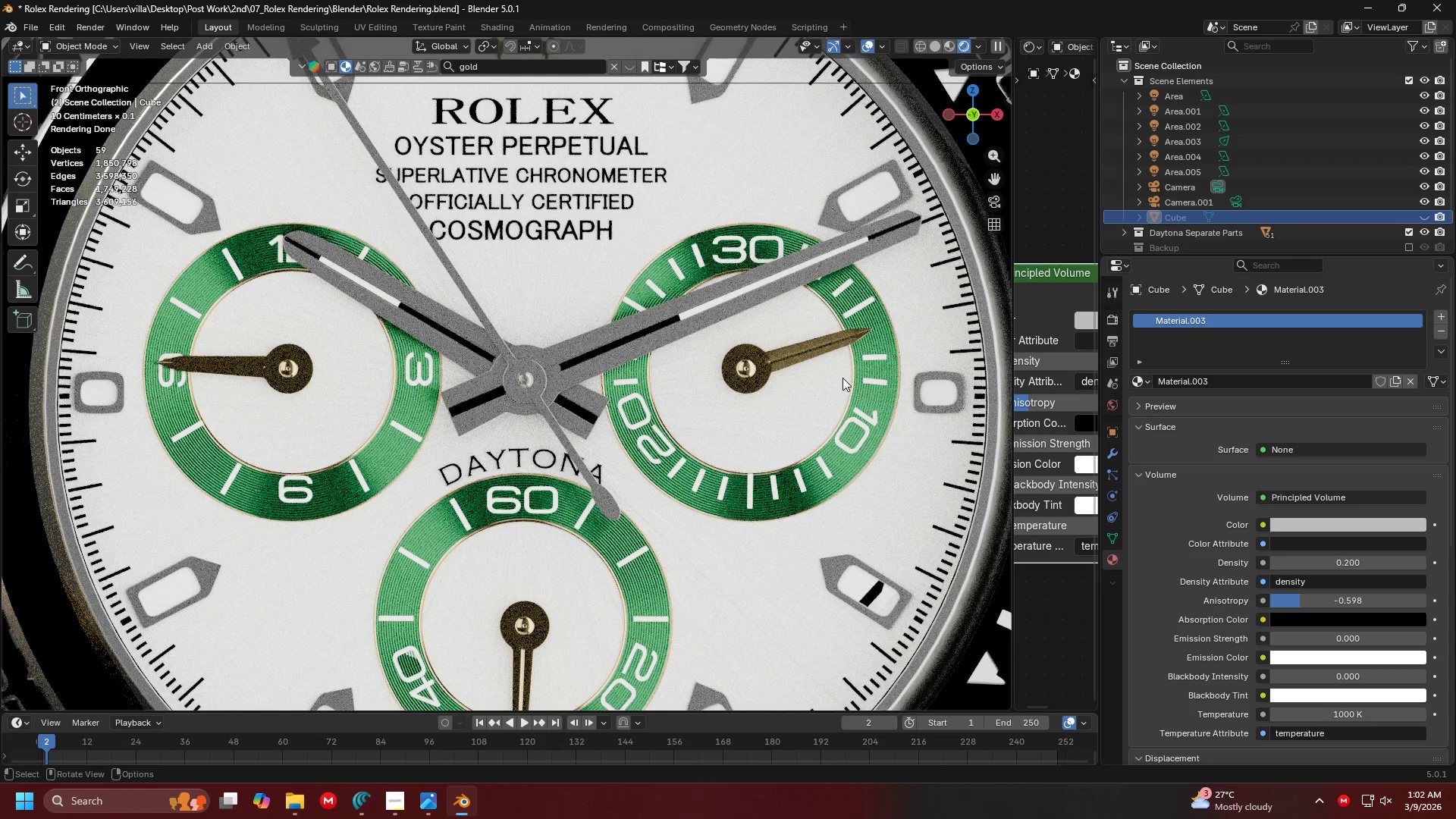 
key(Alt+AltLeft)
 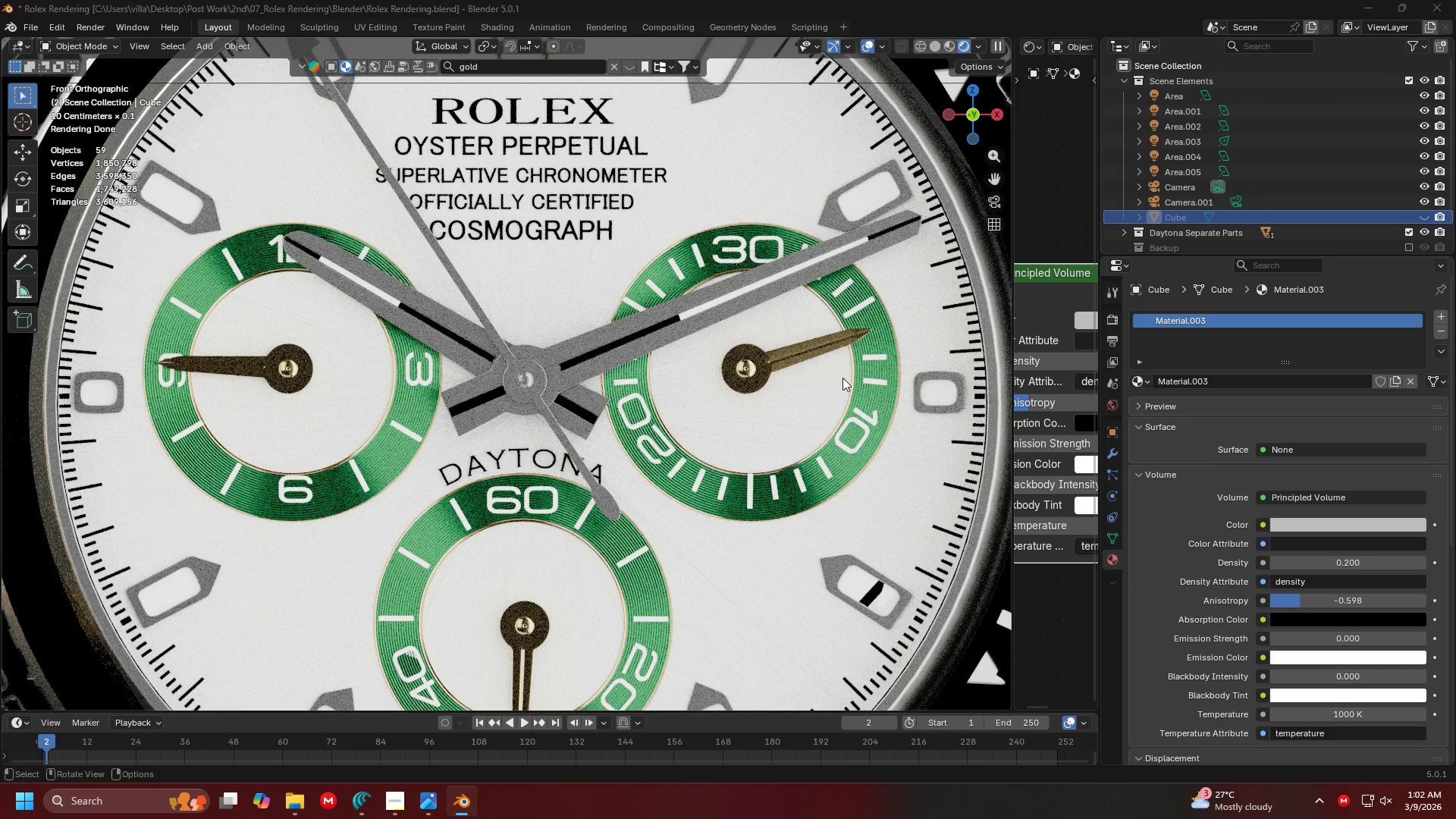 
key(Alt+Tab)
 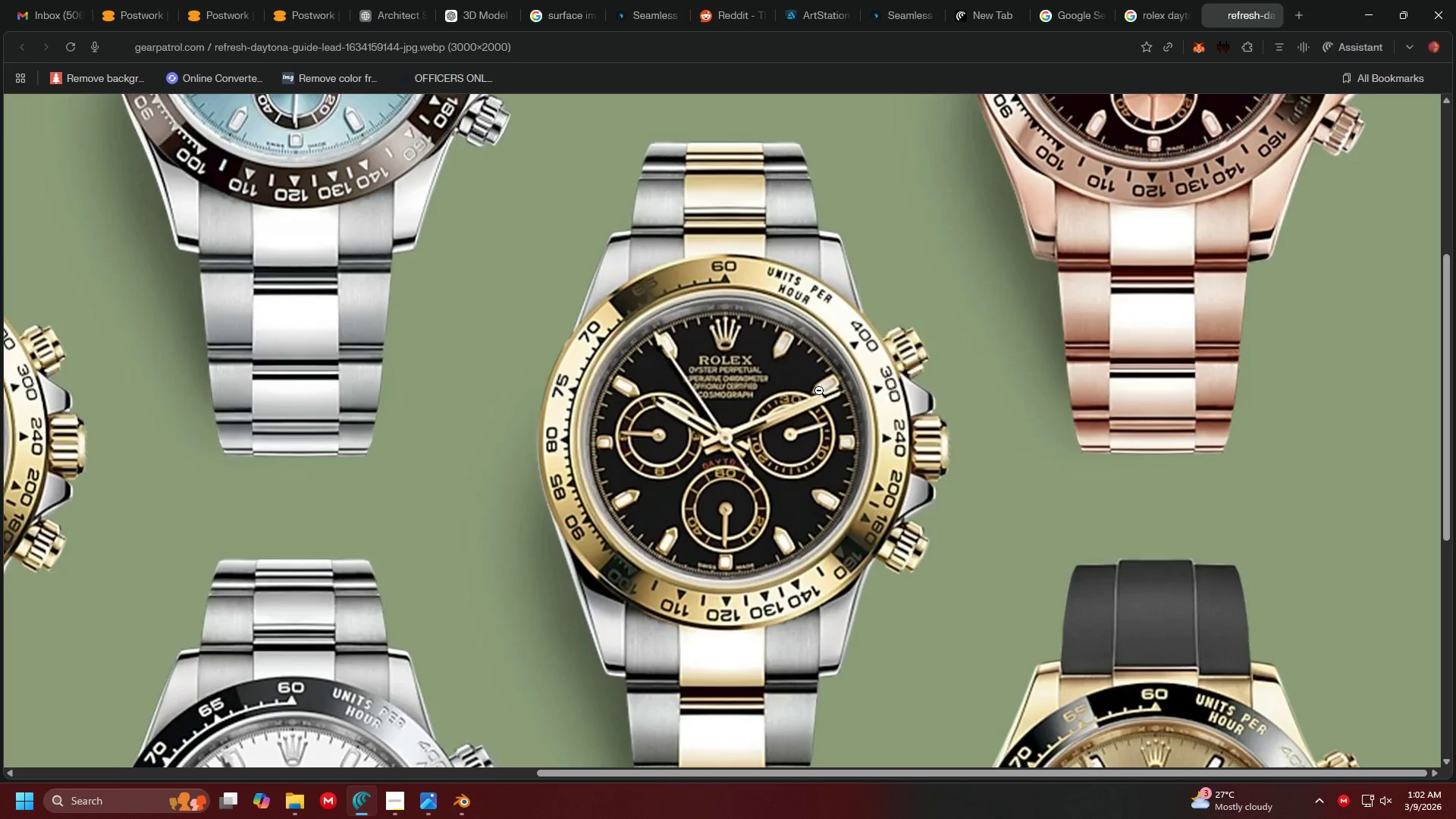 
hold_key(key=ShiftLeft, duration=0.31)
scroll: coordinate [664, 441], scroll_direction: down, amount: 13.0
 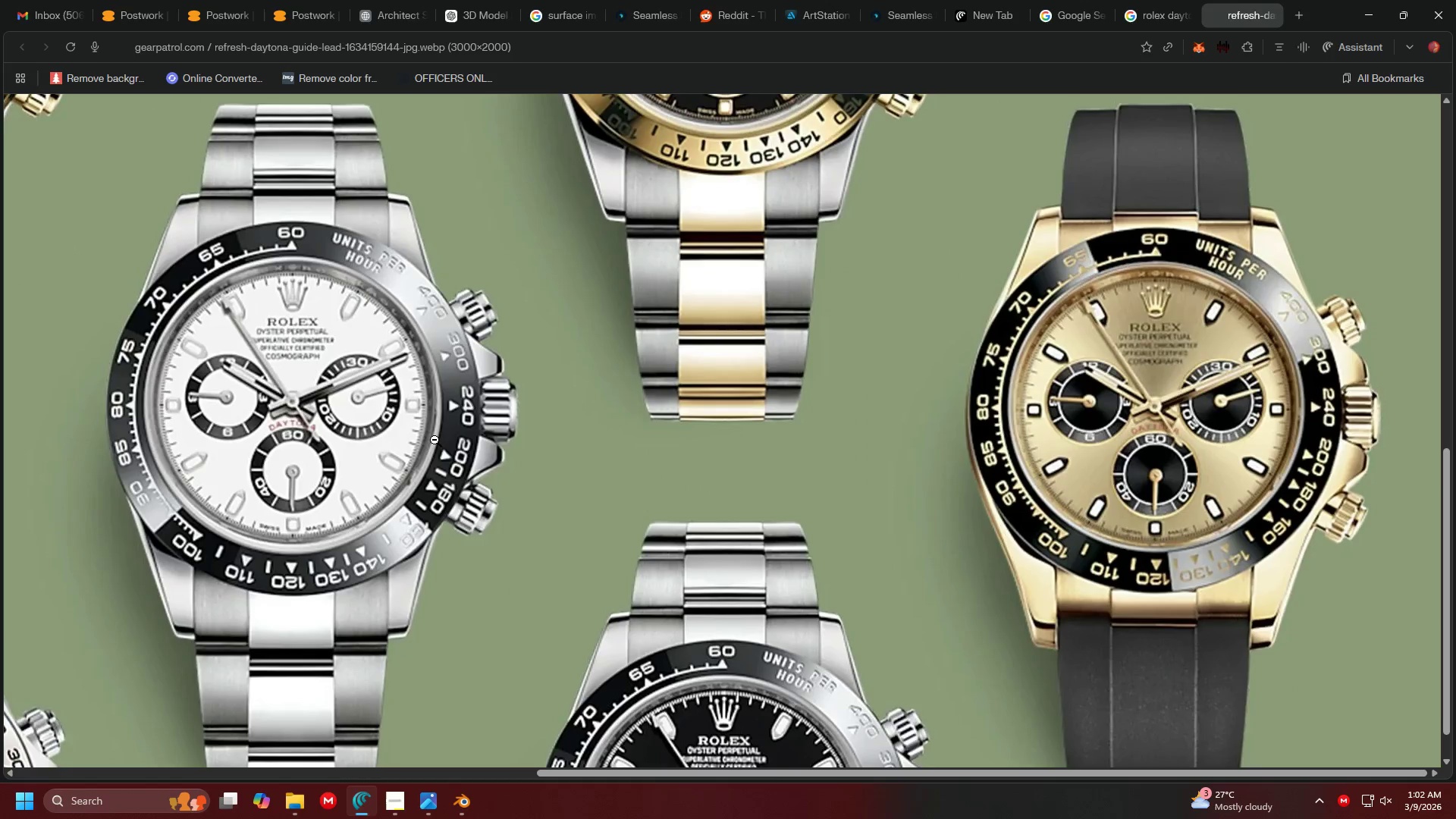 
hold_key(key=ShiftLeft, duration=0.47)
scroll: coordinate [436, 443], scroll_direction: up, amount: 5.0
 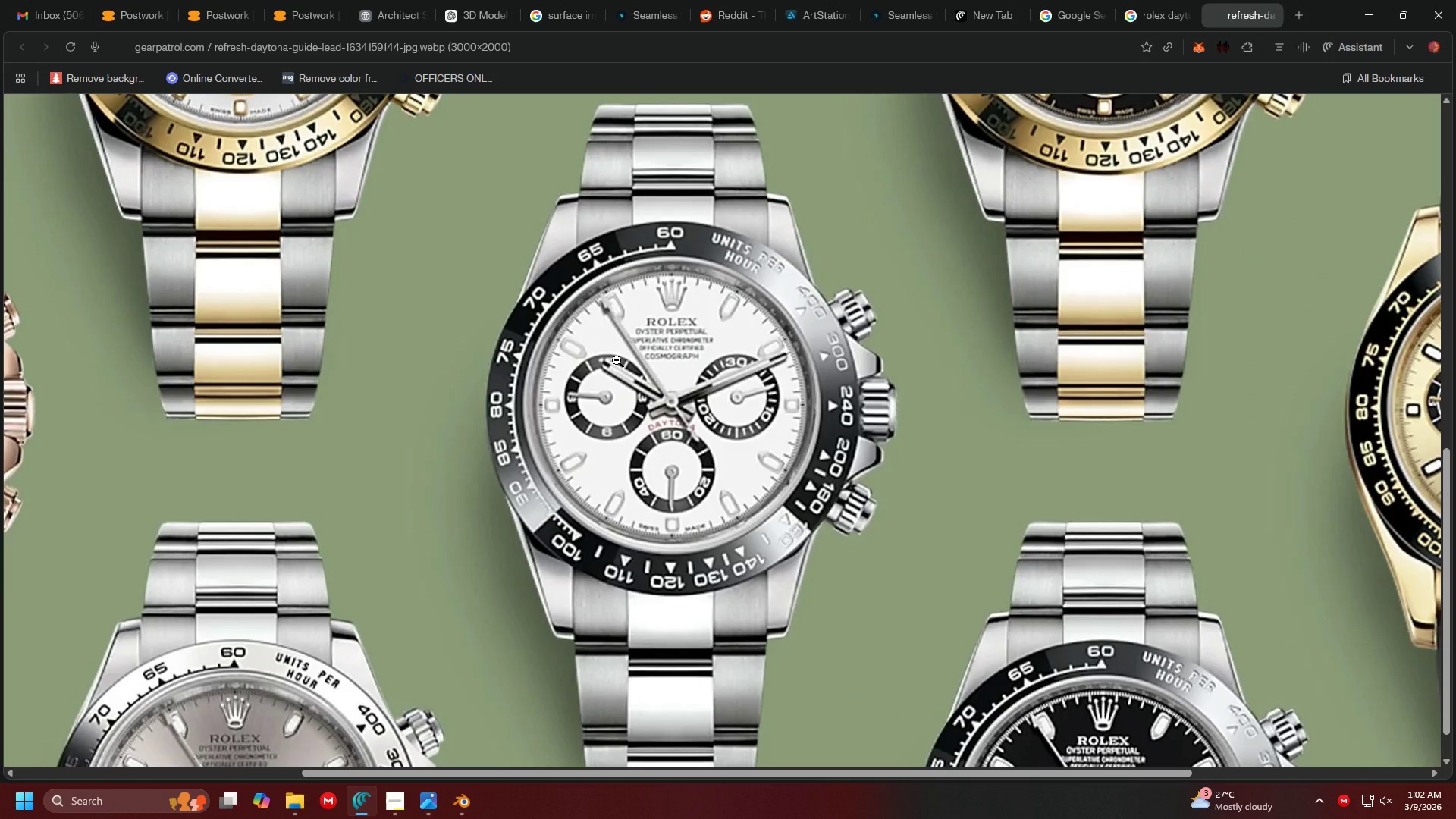 
wait(6.27)
 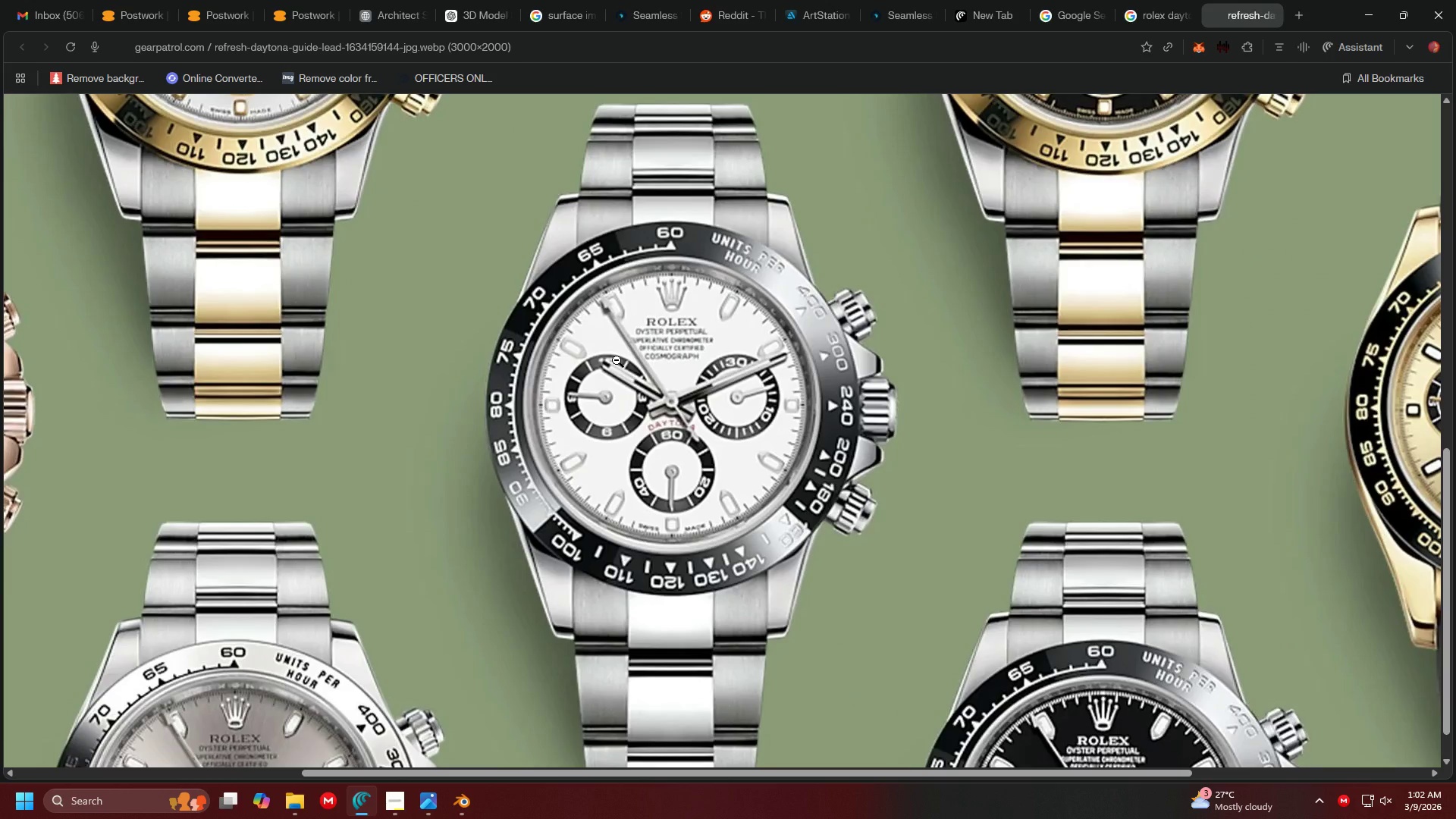 
key(Alt+AltLeft)
 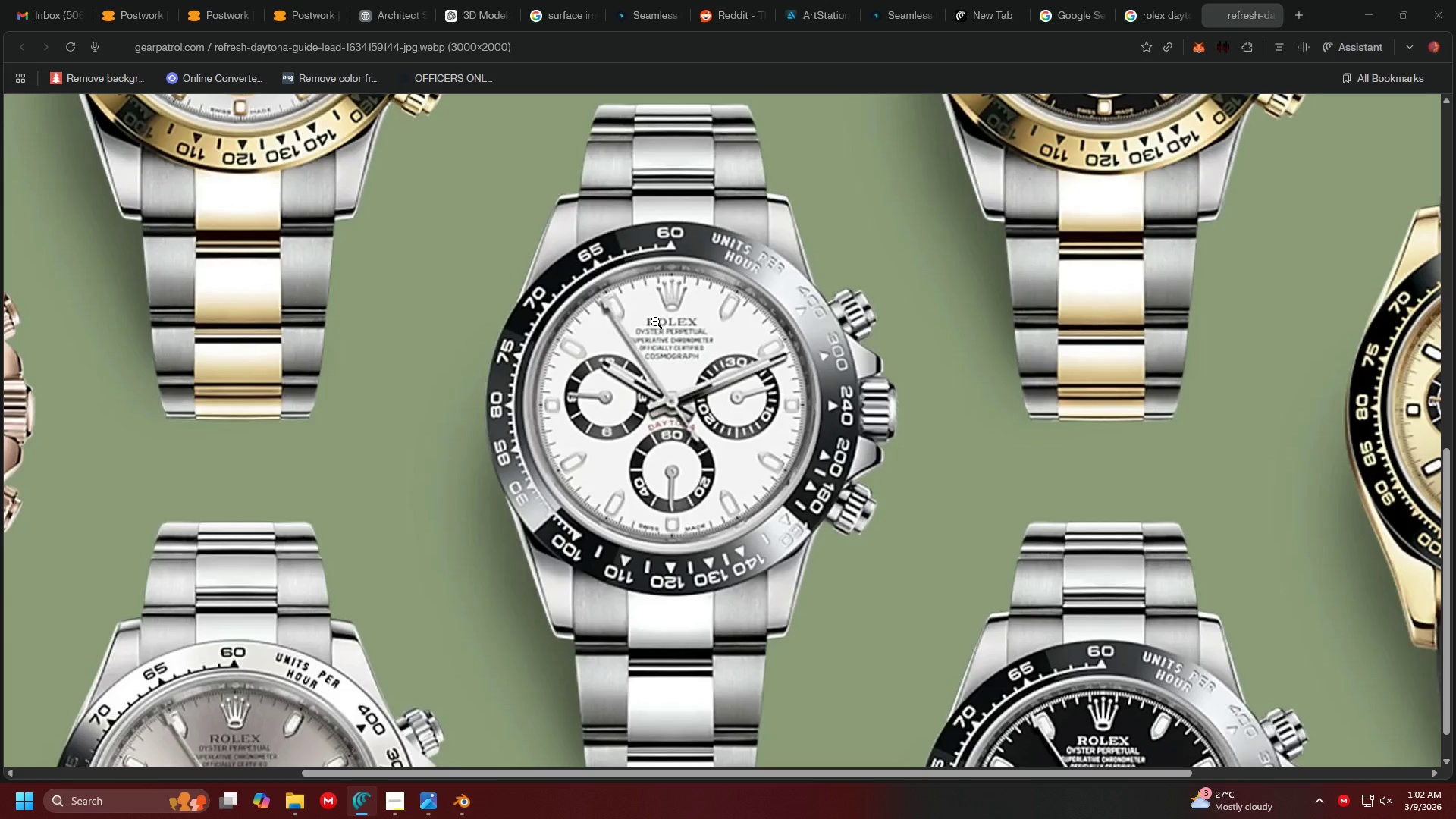 
key(Alt+Tab)
 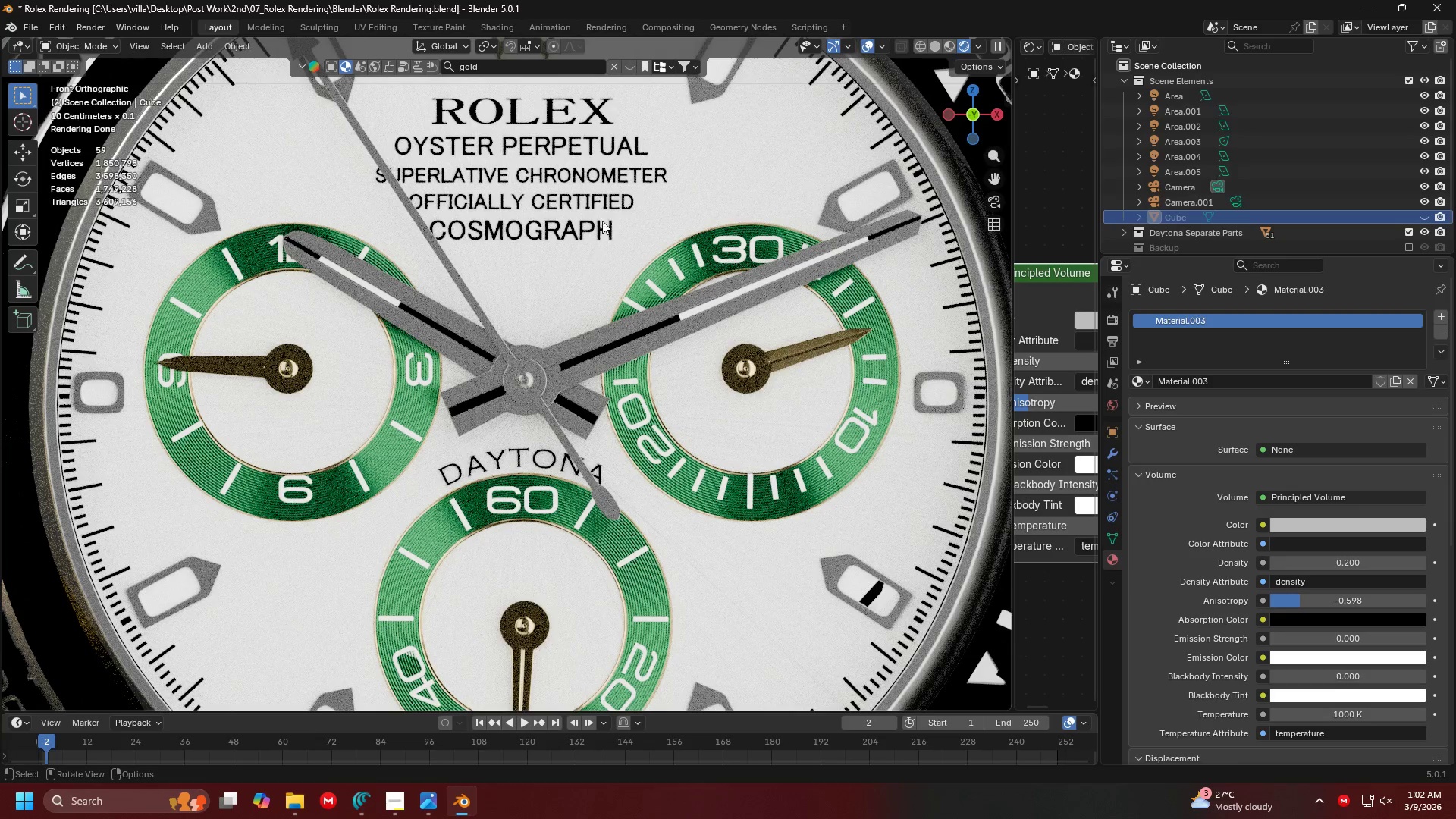 
key(Alt+AltLeft)
 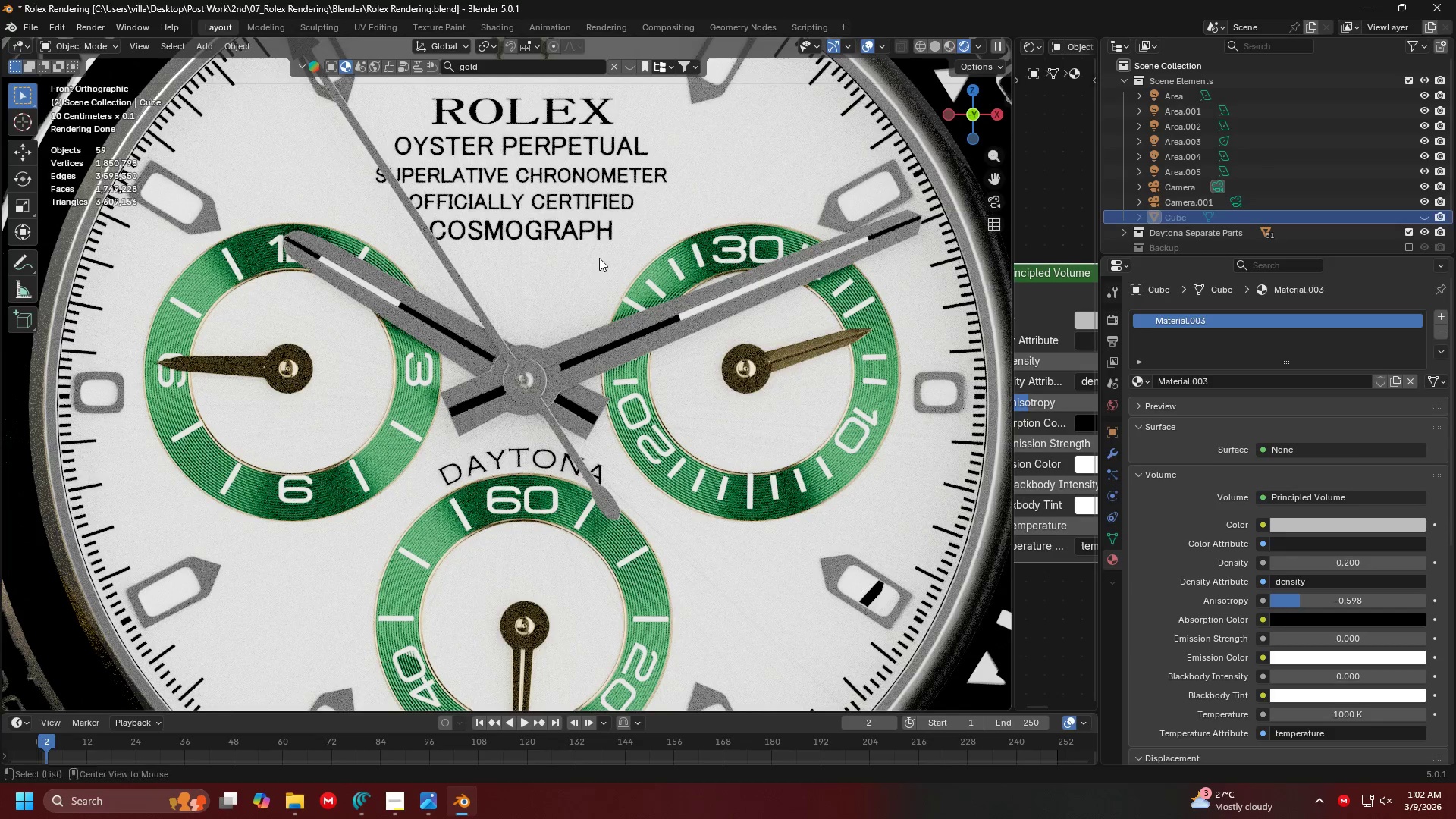 
key(Alt+Tab)
 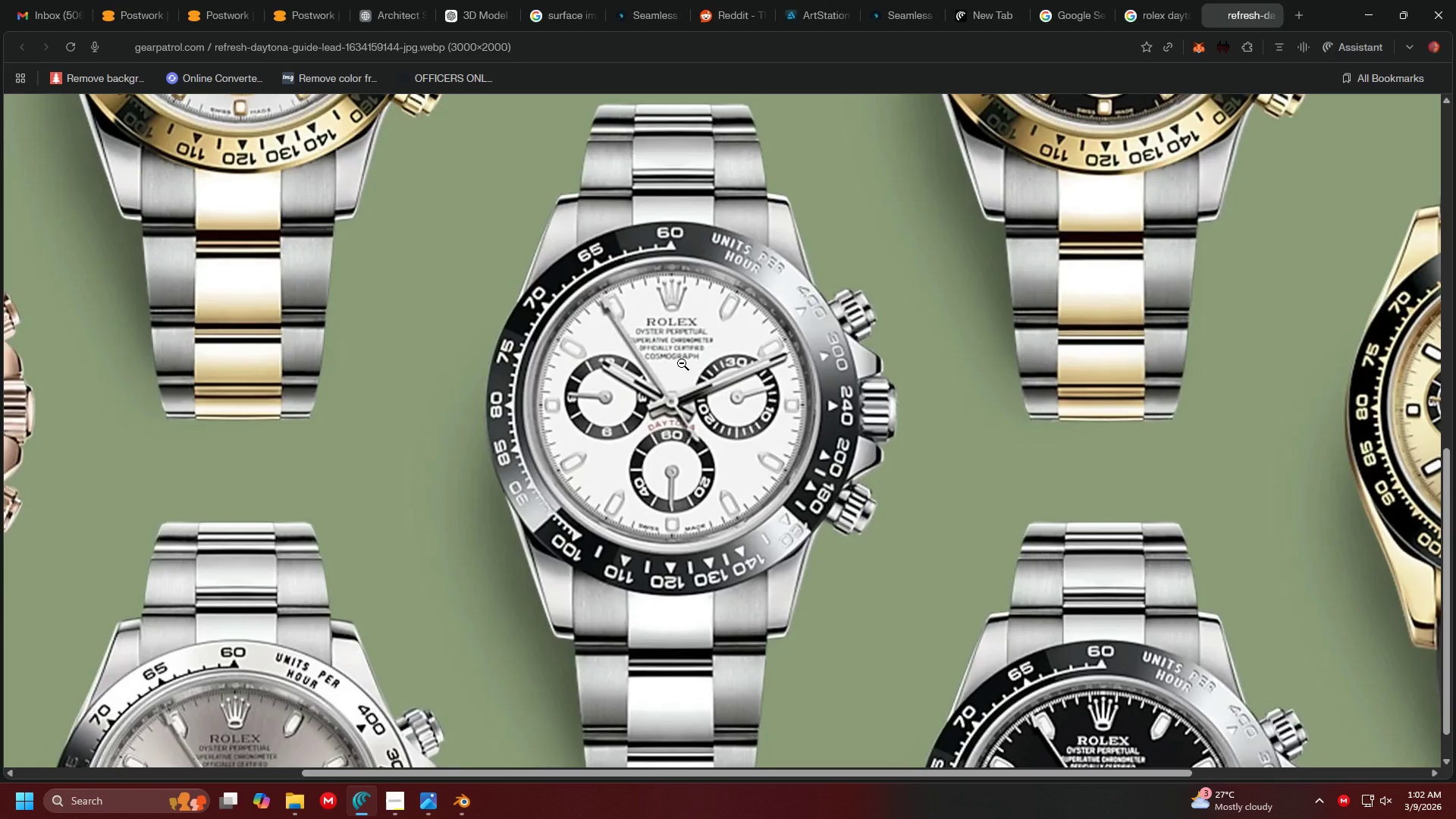 
key(Alt+AltLeft)
 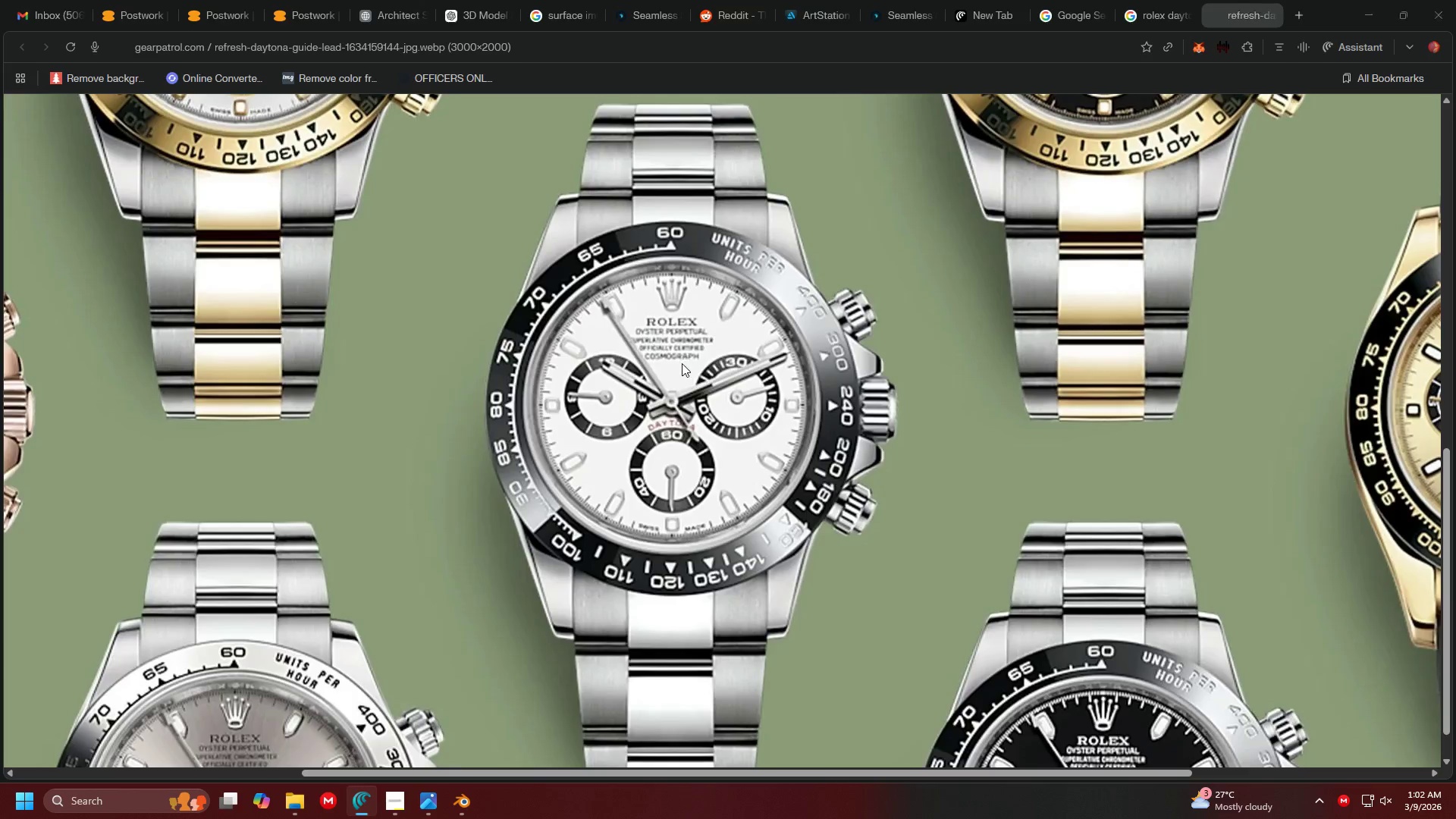 
key(Alt+Tab)
 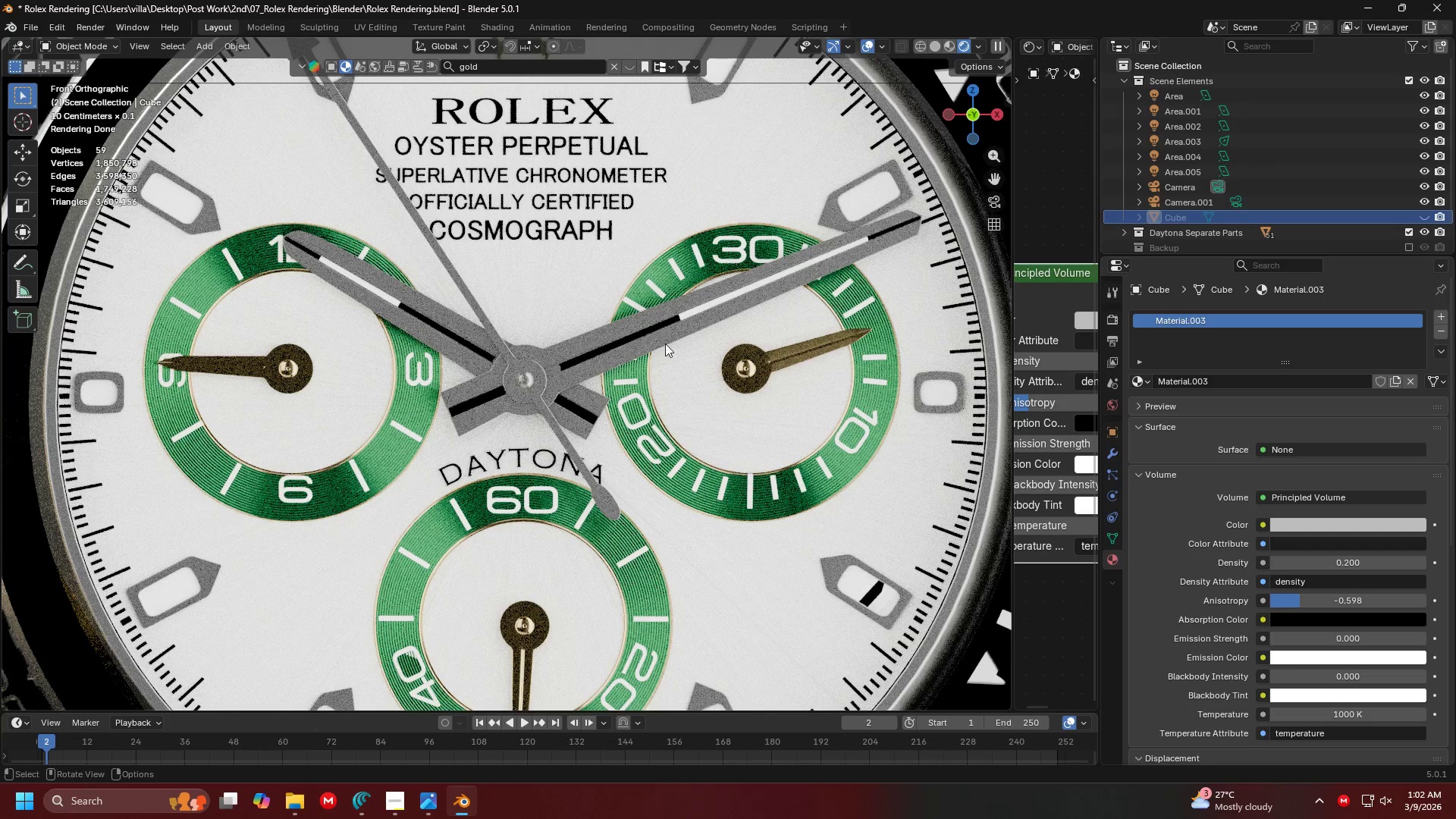 
key(Alt+AltLeft)
 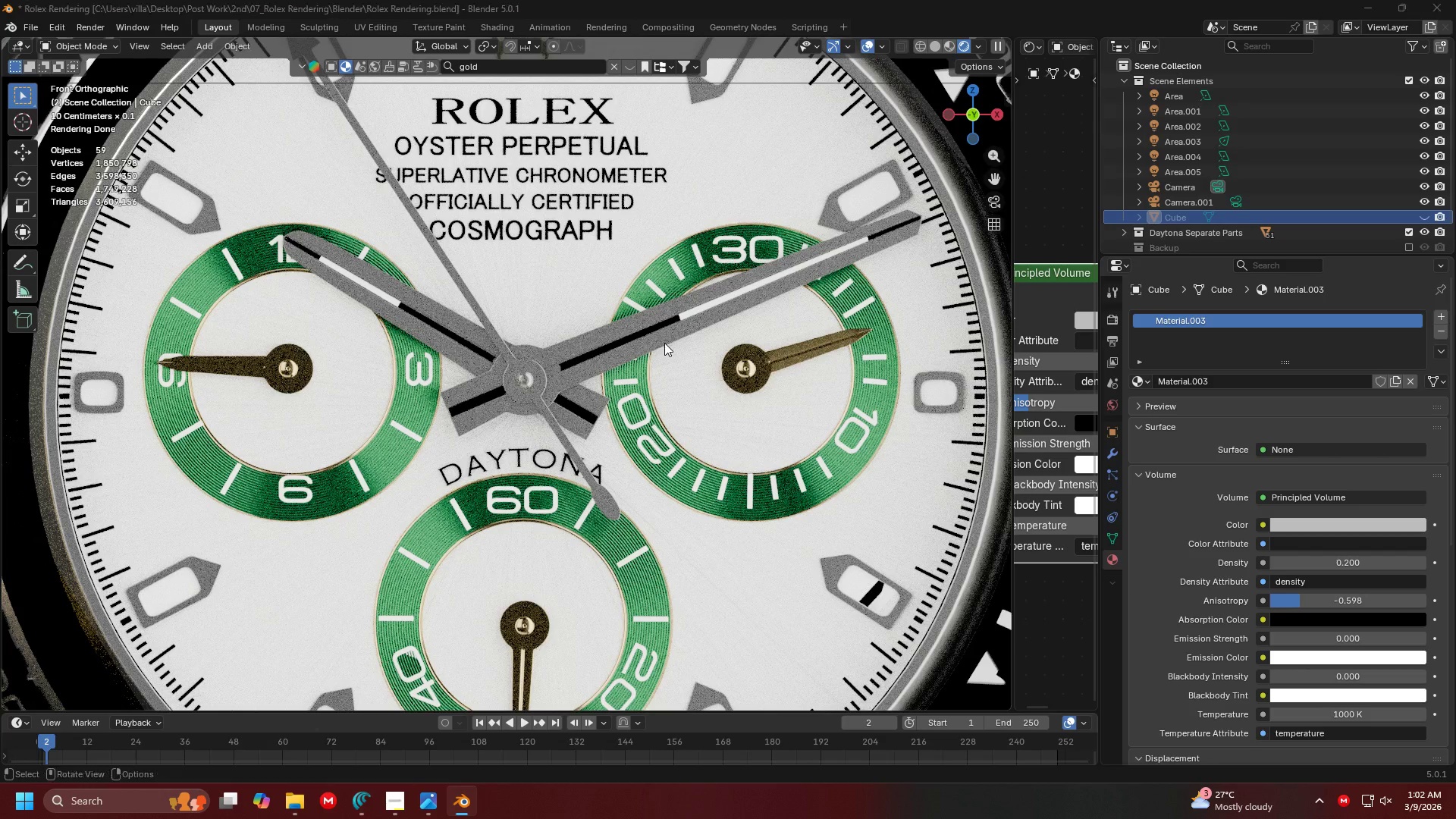 
key(Alt+Tab)
 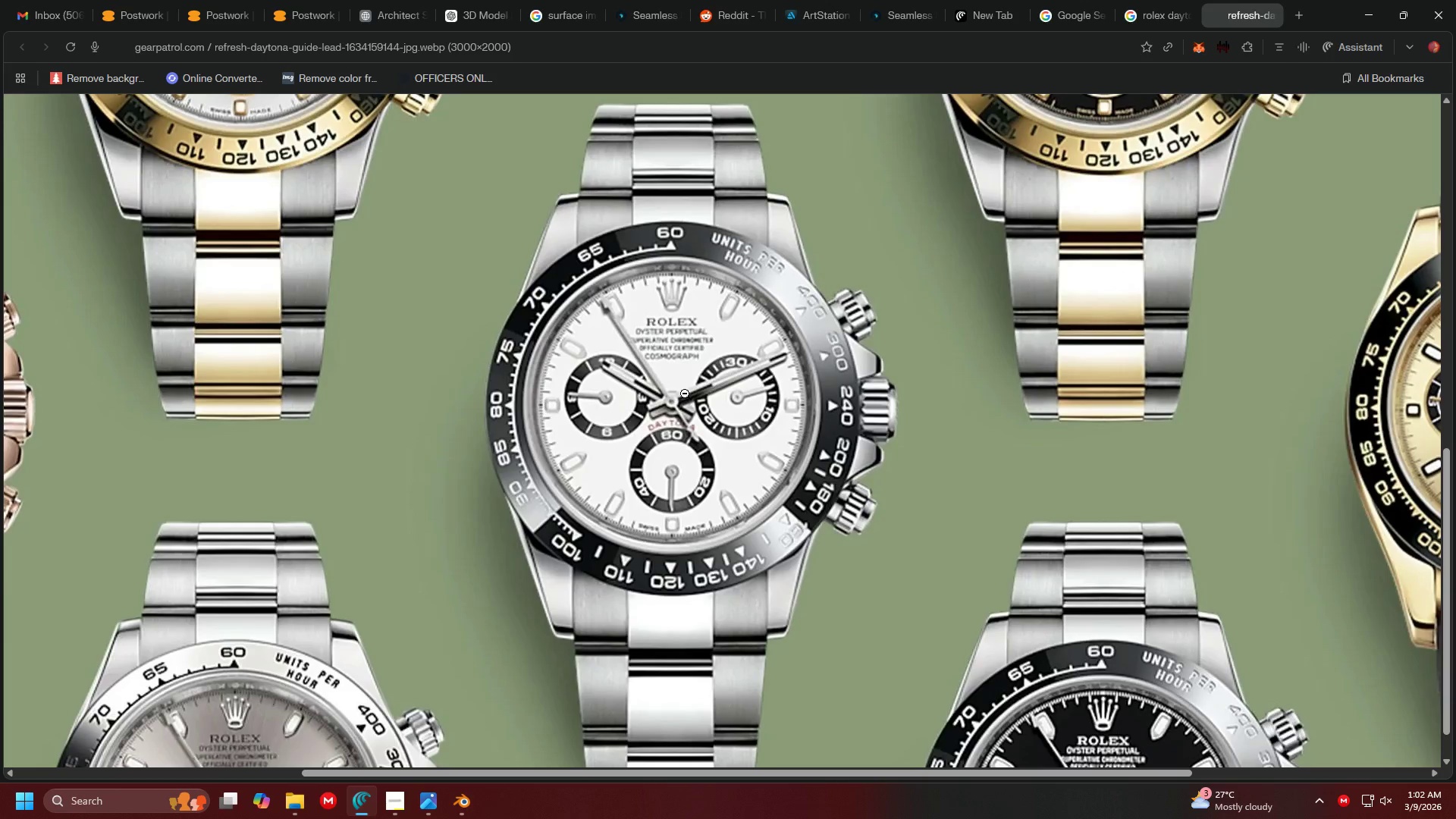 
key(Alt+AltLeft)
 